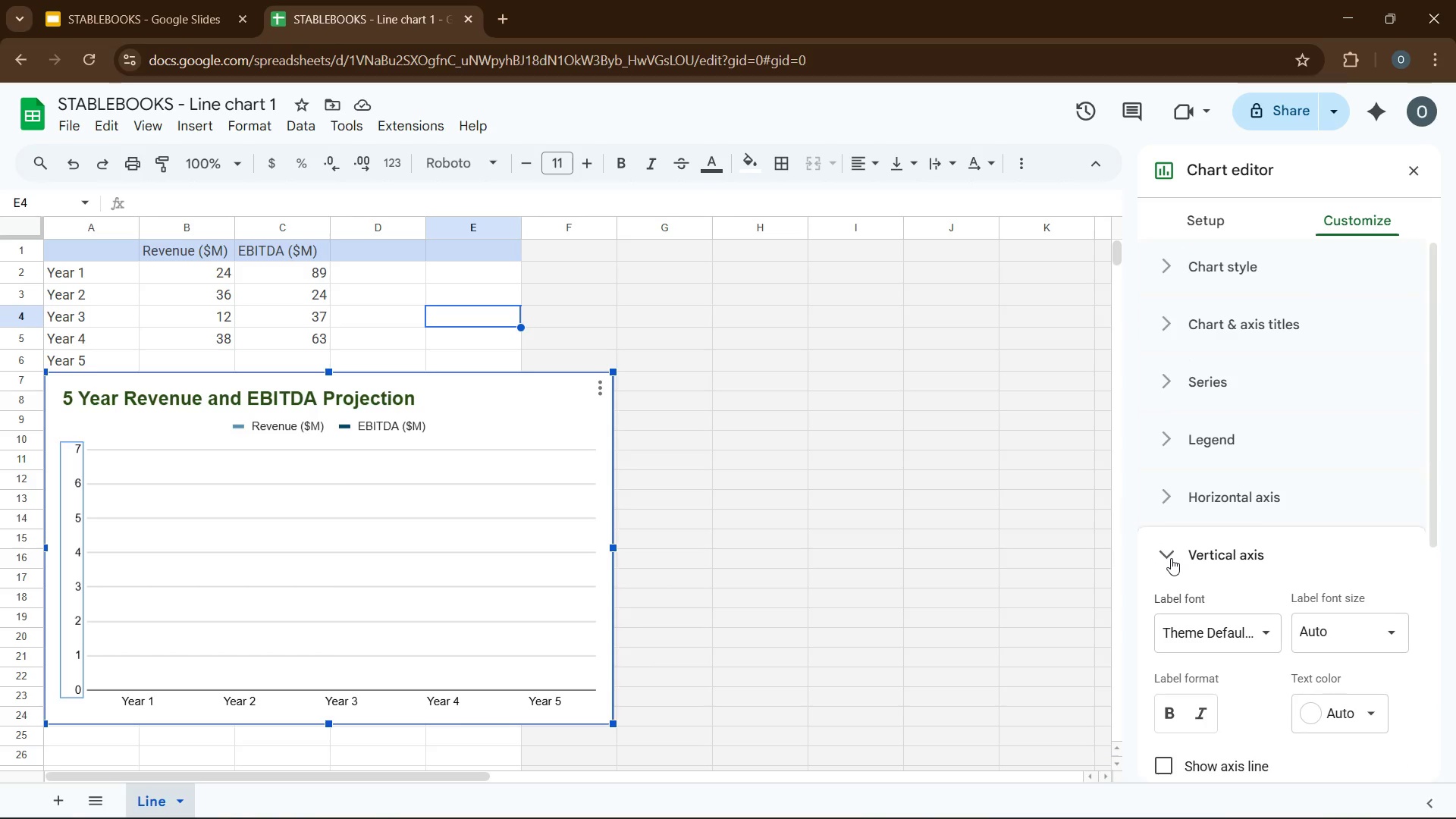 
left_click([1171, 557])
 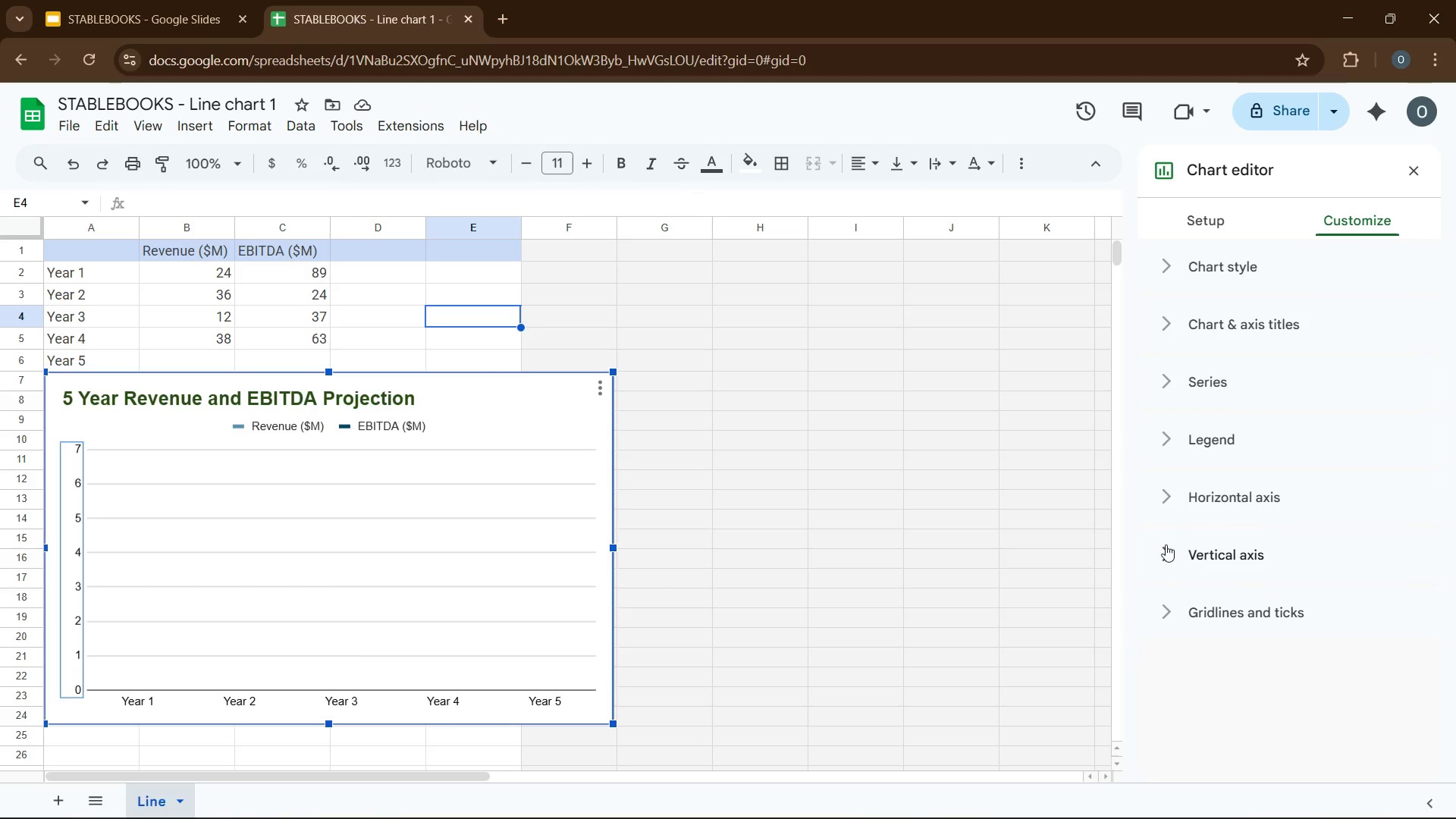 
left_click([1161, 508])
 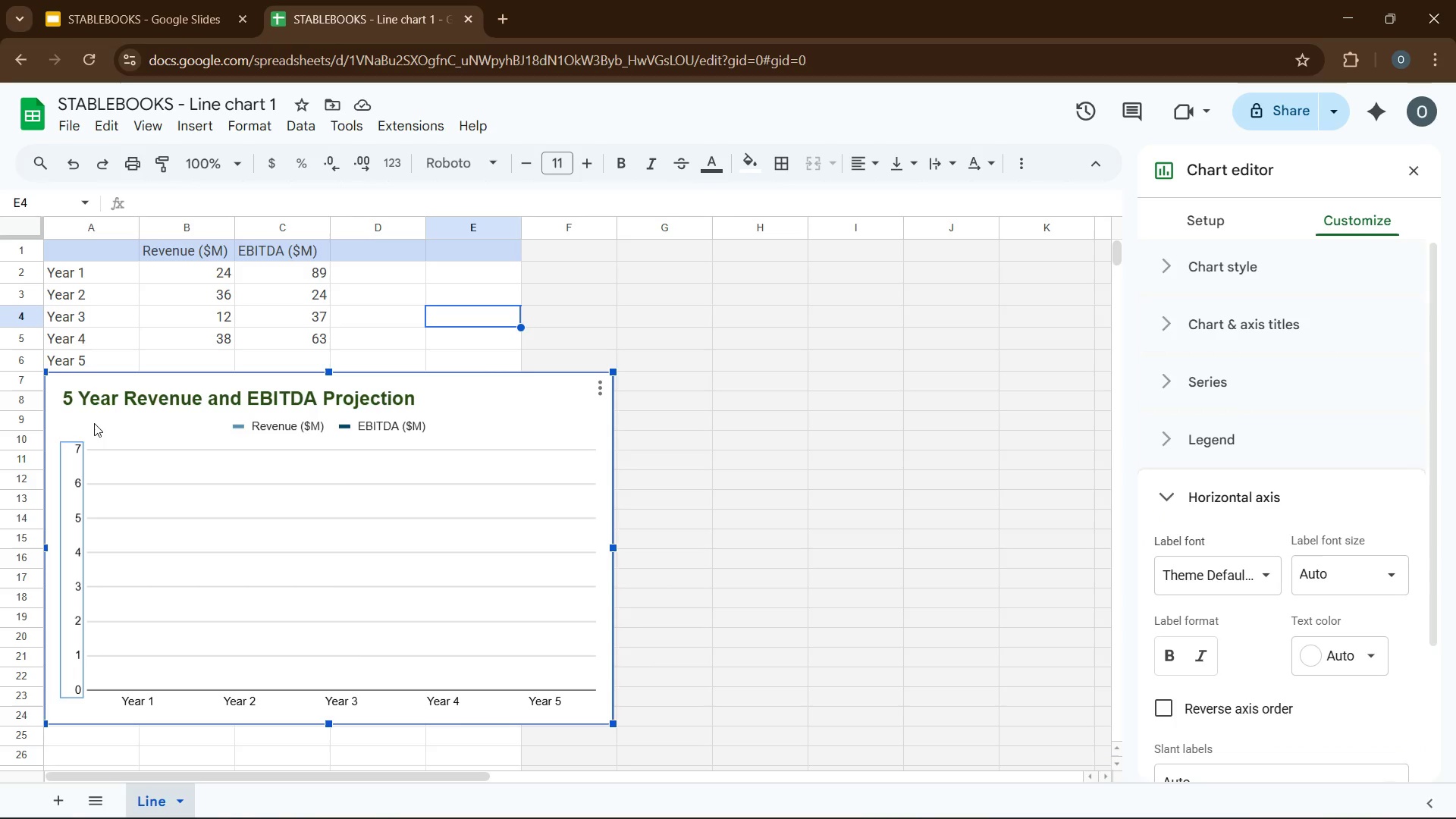 
wait(9.23)
 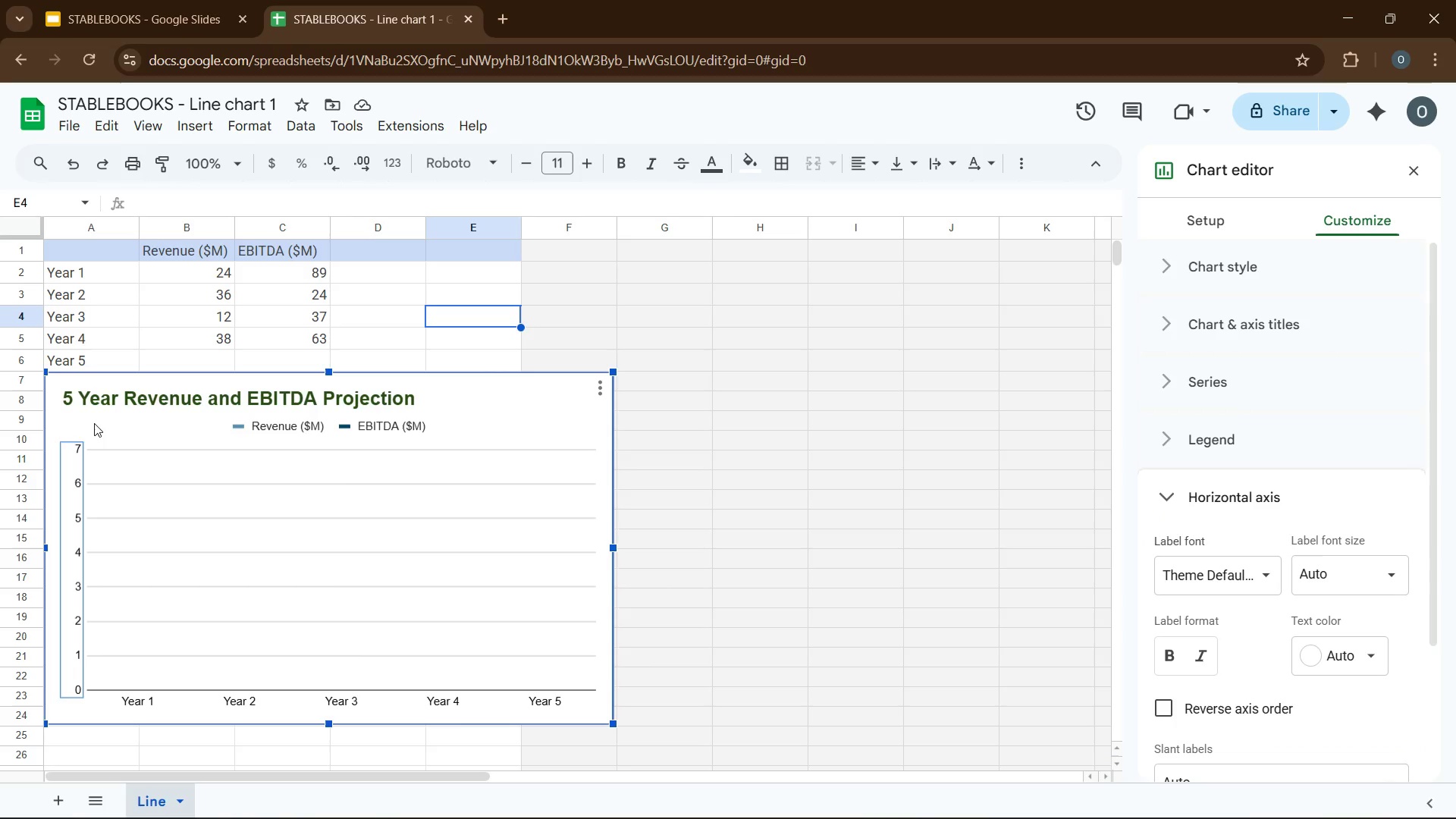 
left_click([221, 278])
 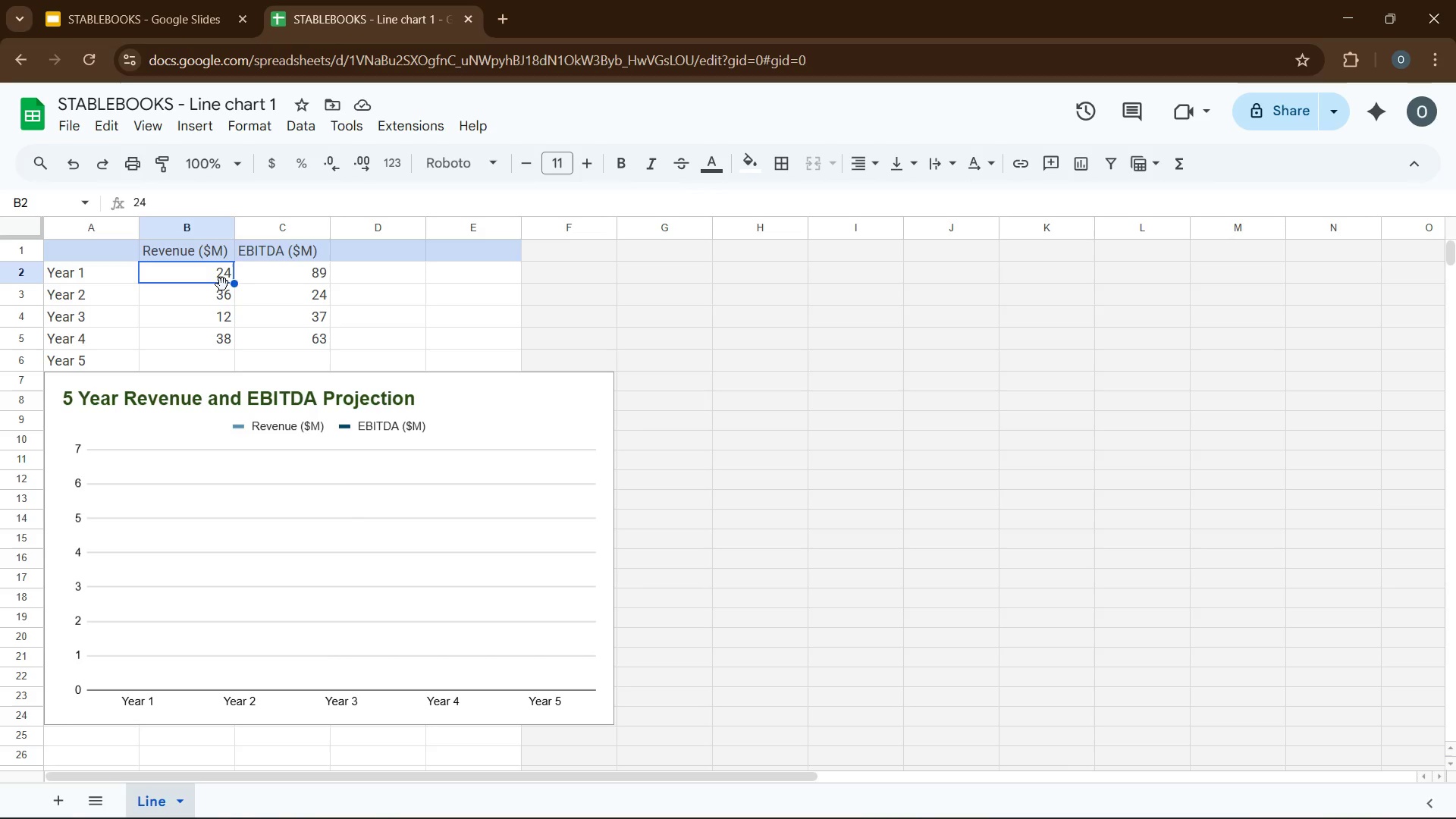 
wait(7.72)
 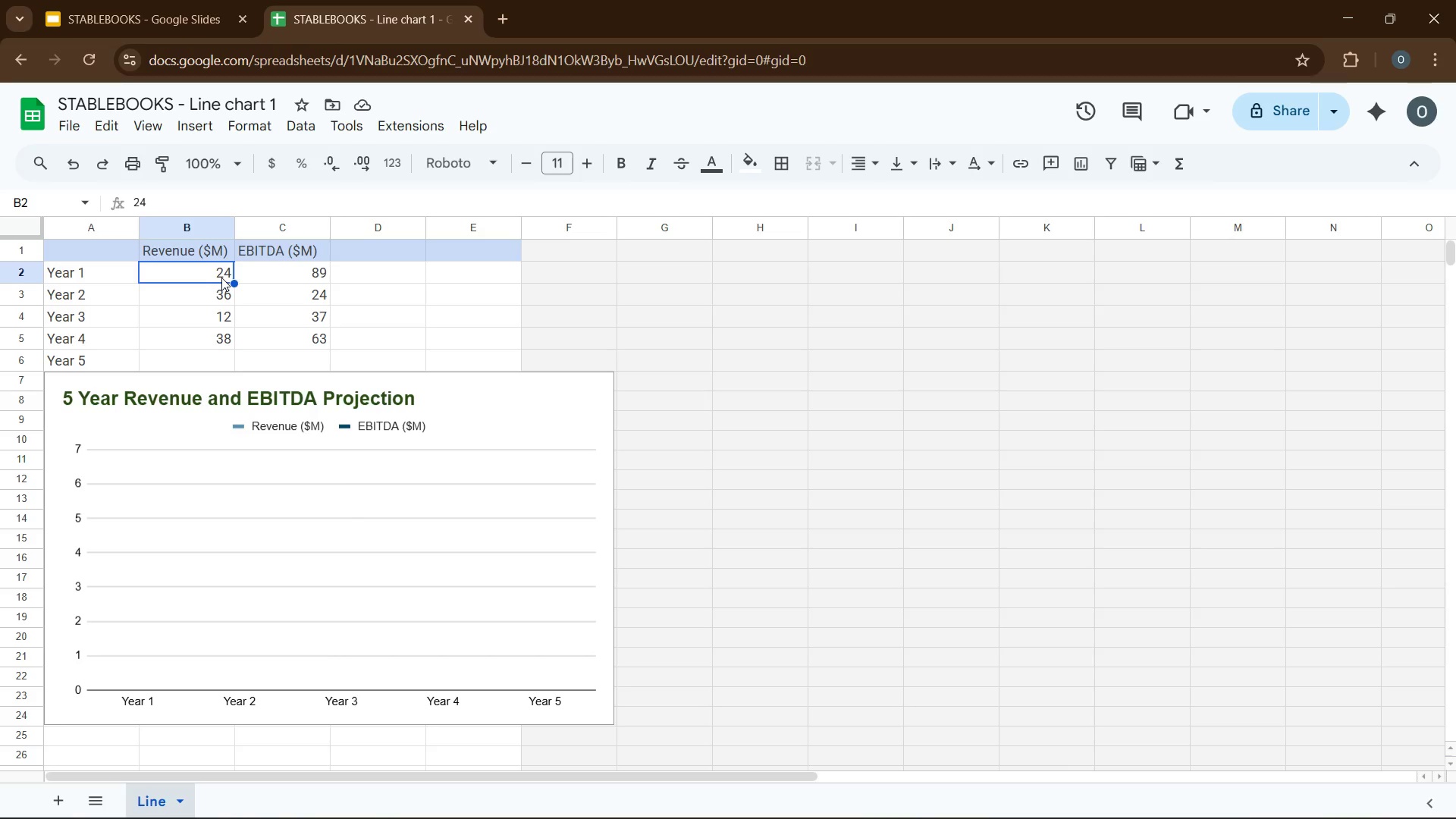 
left_click([287, 271])
 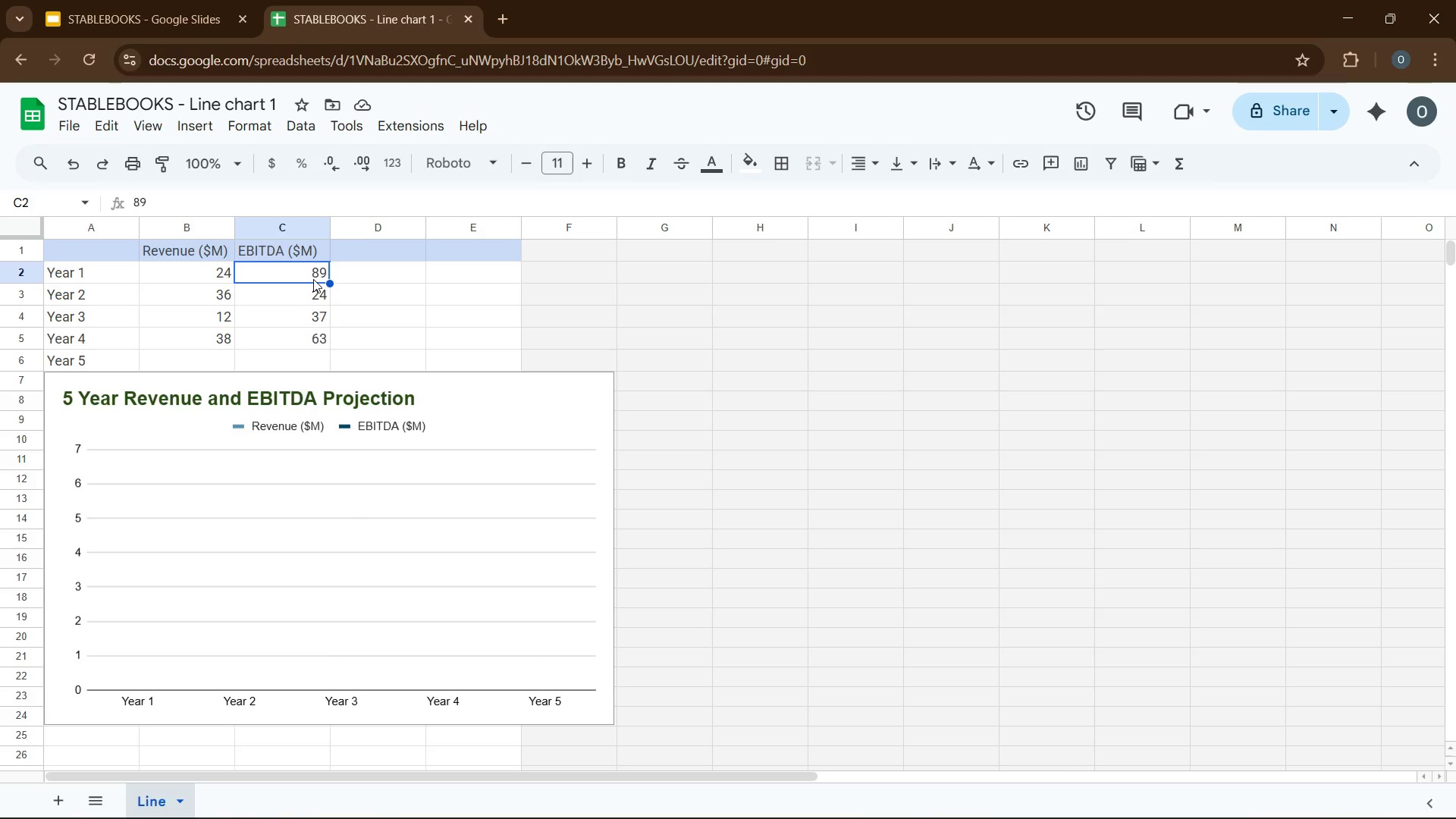 
double_click([314, 277])
 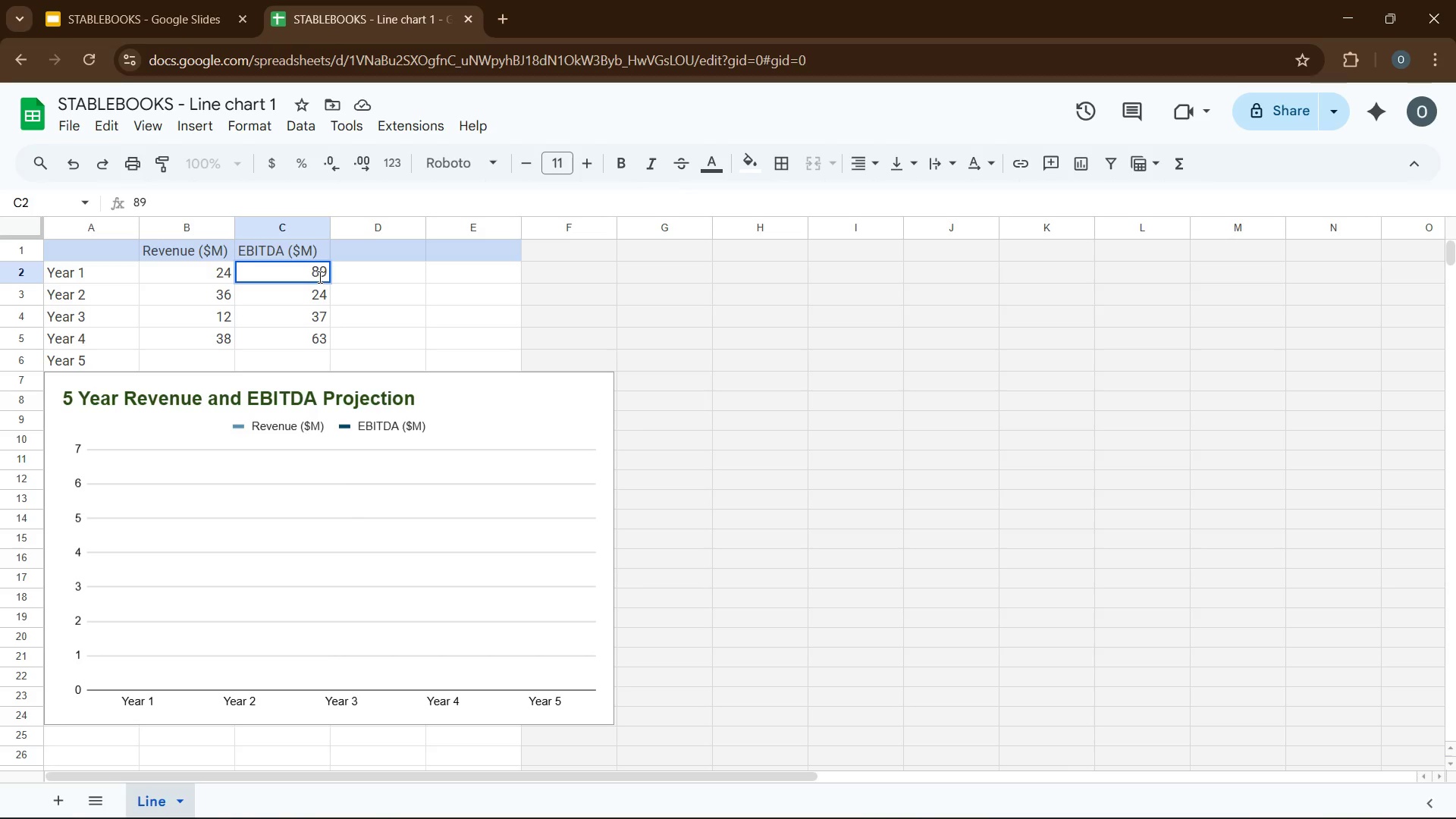 
double_click([326, 276])
 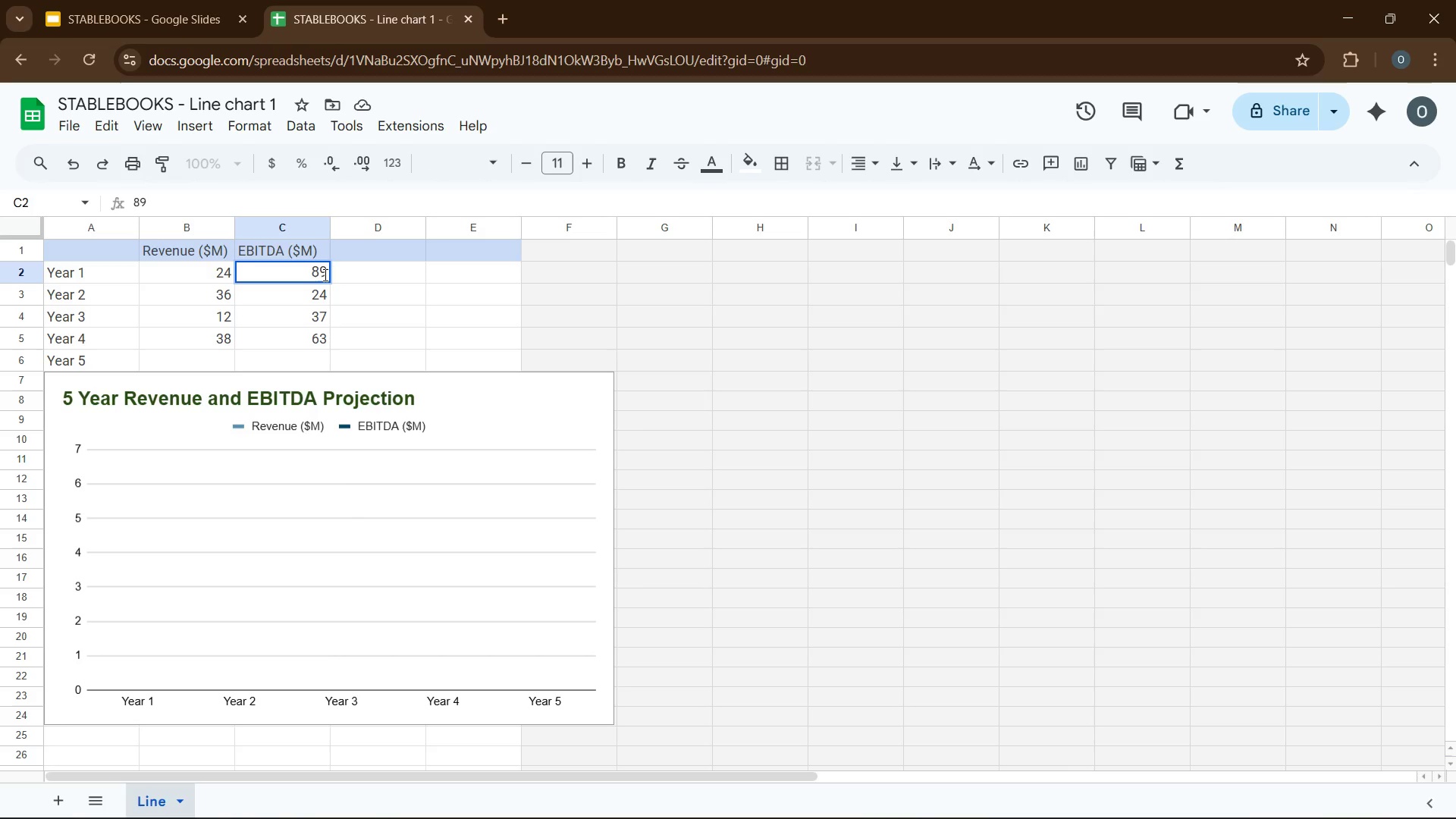 
double_click([324, 275])
 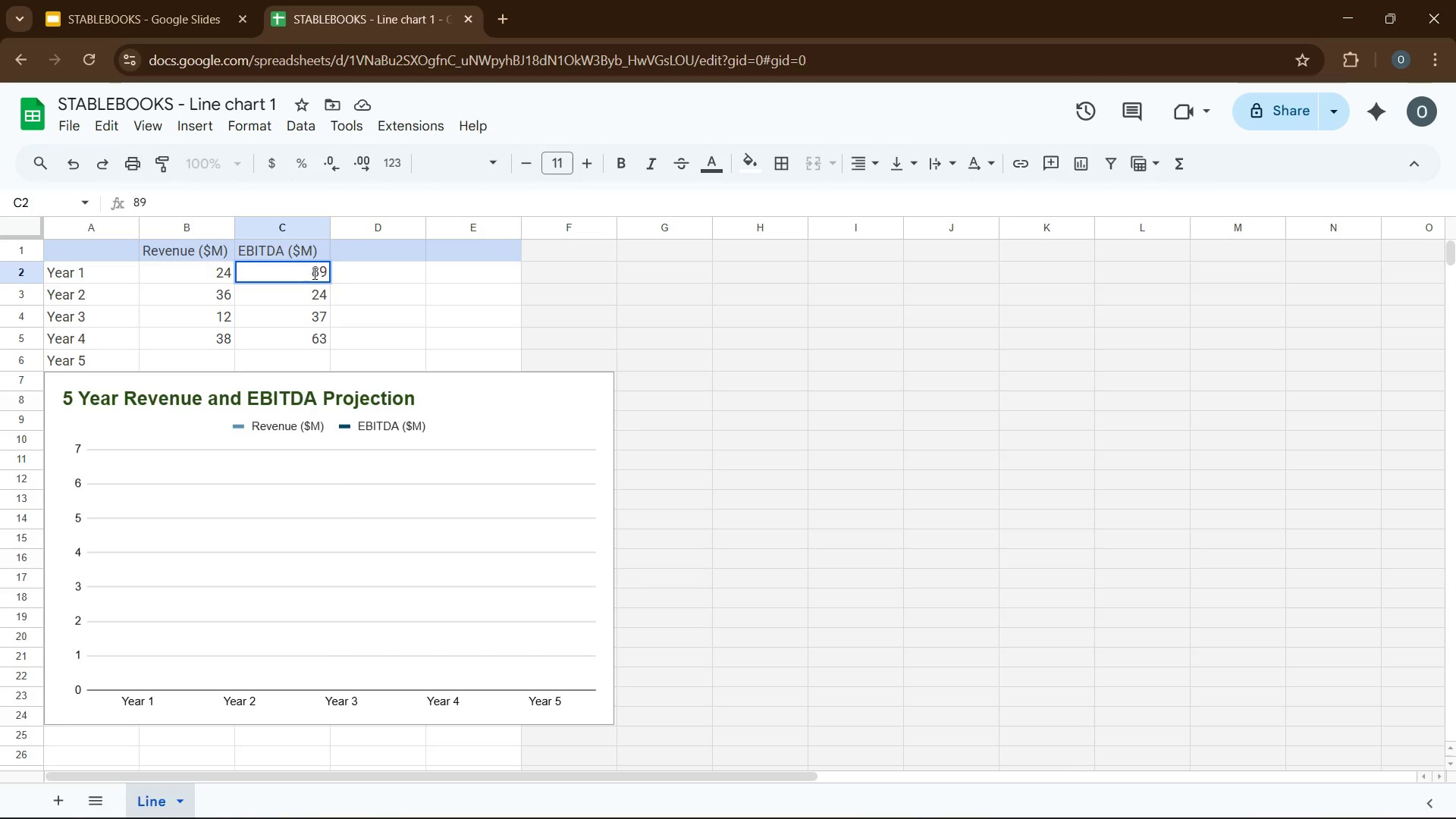 
left_click_drag(start_coordinate=[313, 273], to_coordinate=[324, 273])
 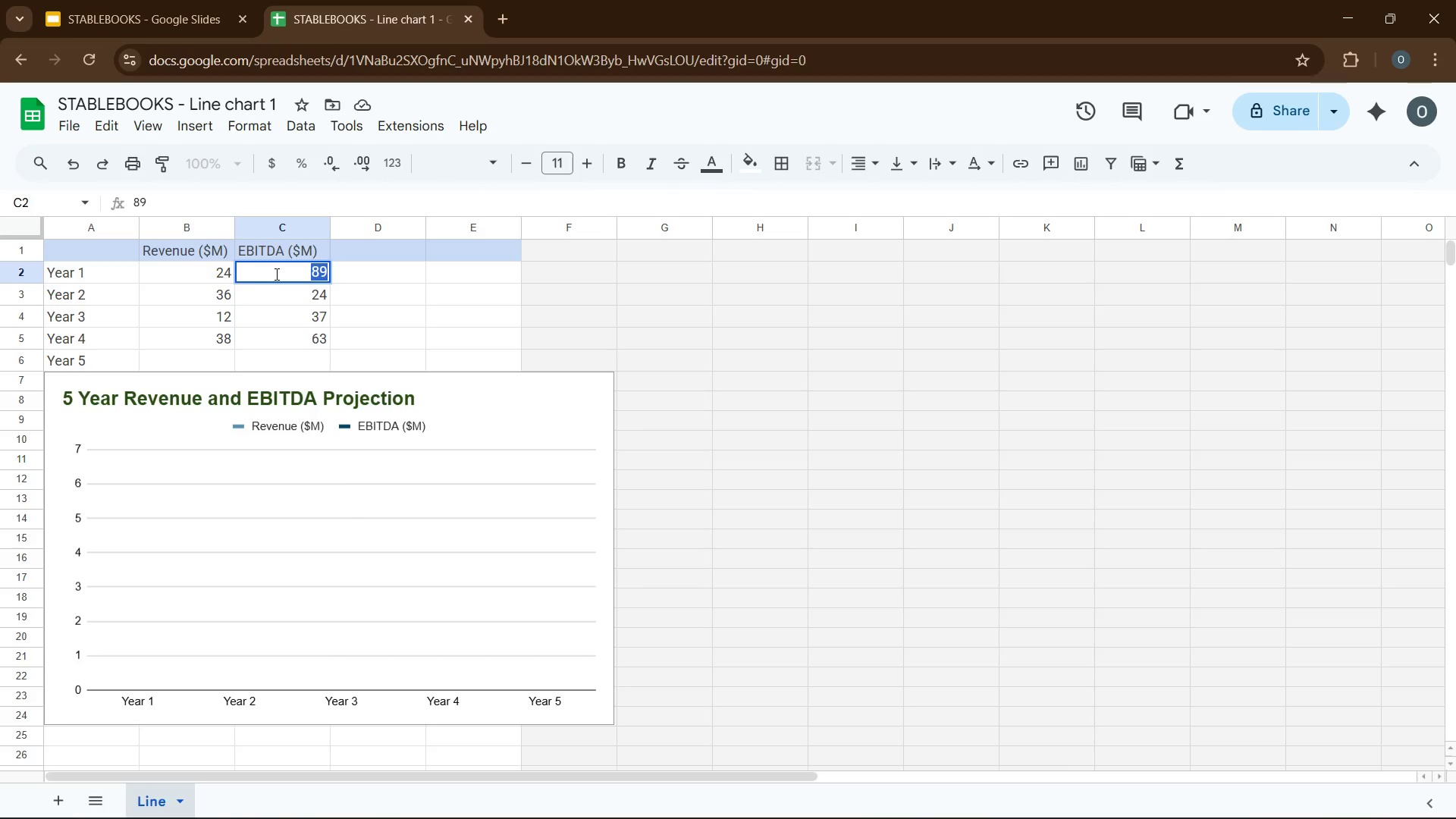 
key(Numpad4)
 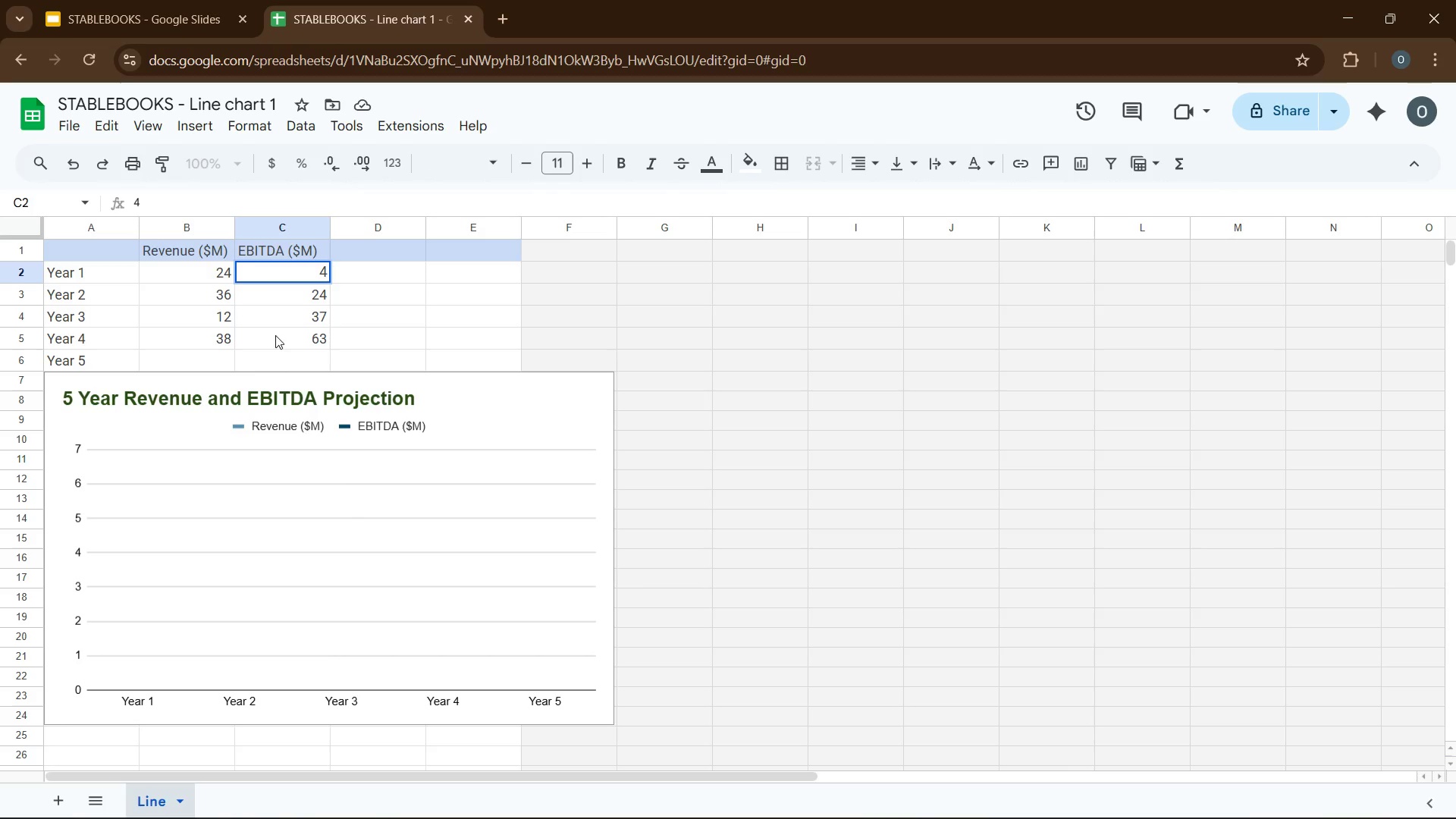 
left_click([302, 439])
 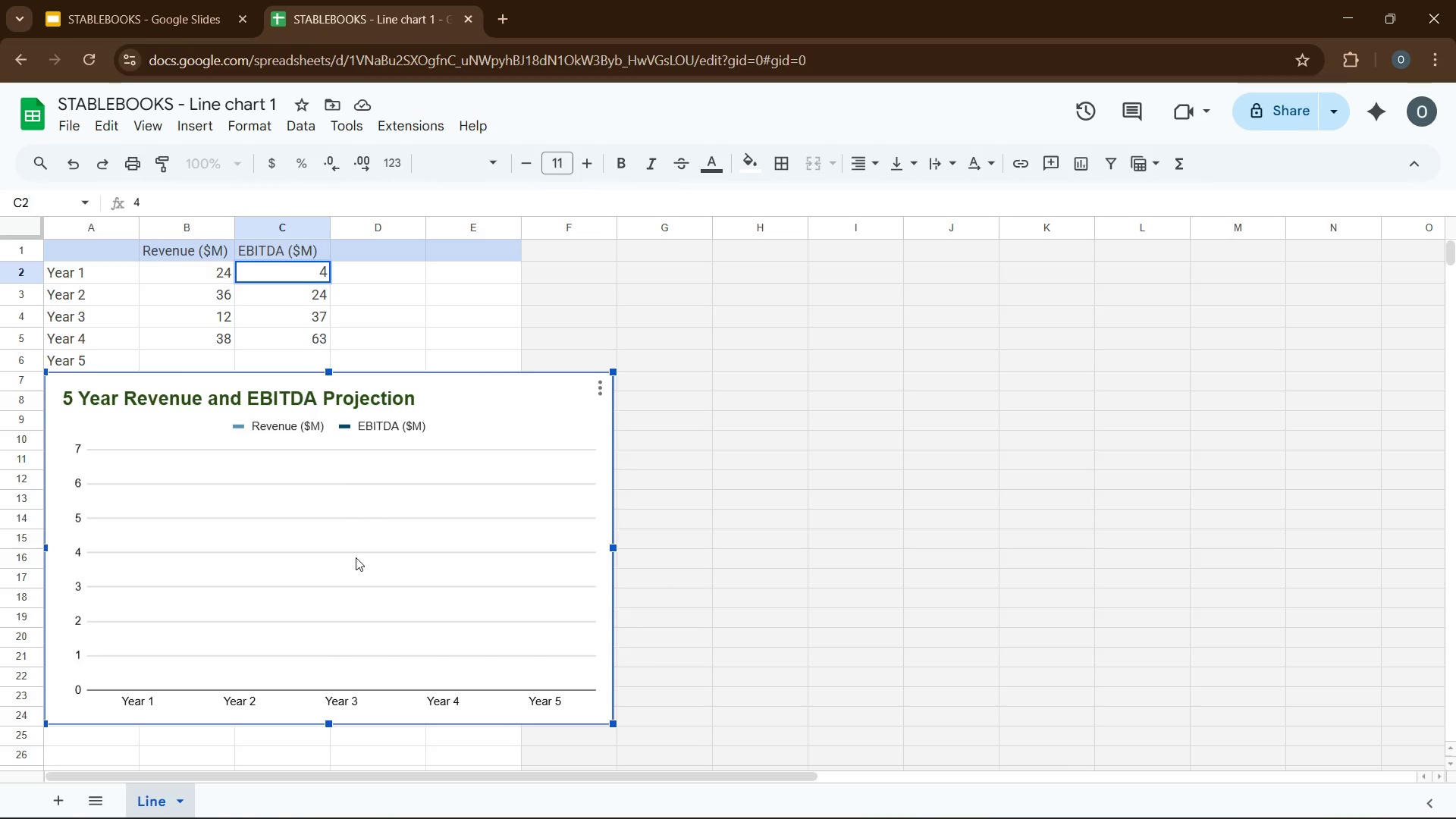 
wait(5.01)
 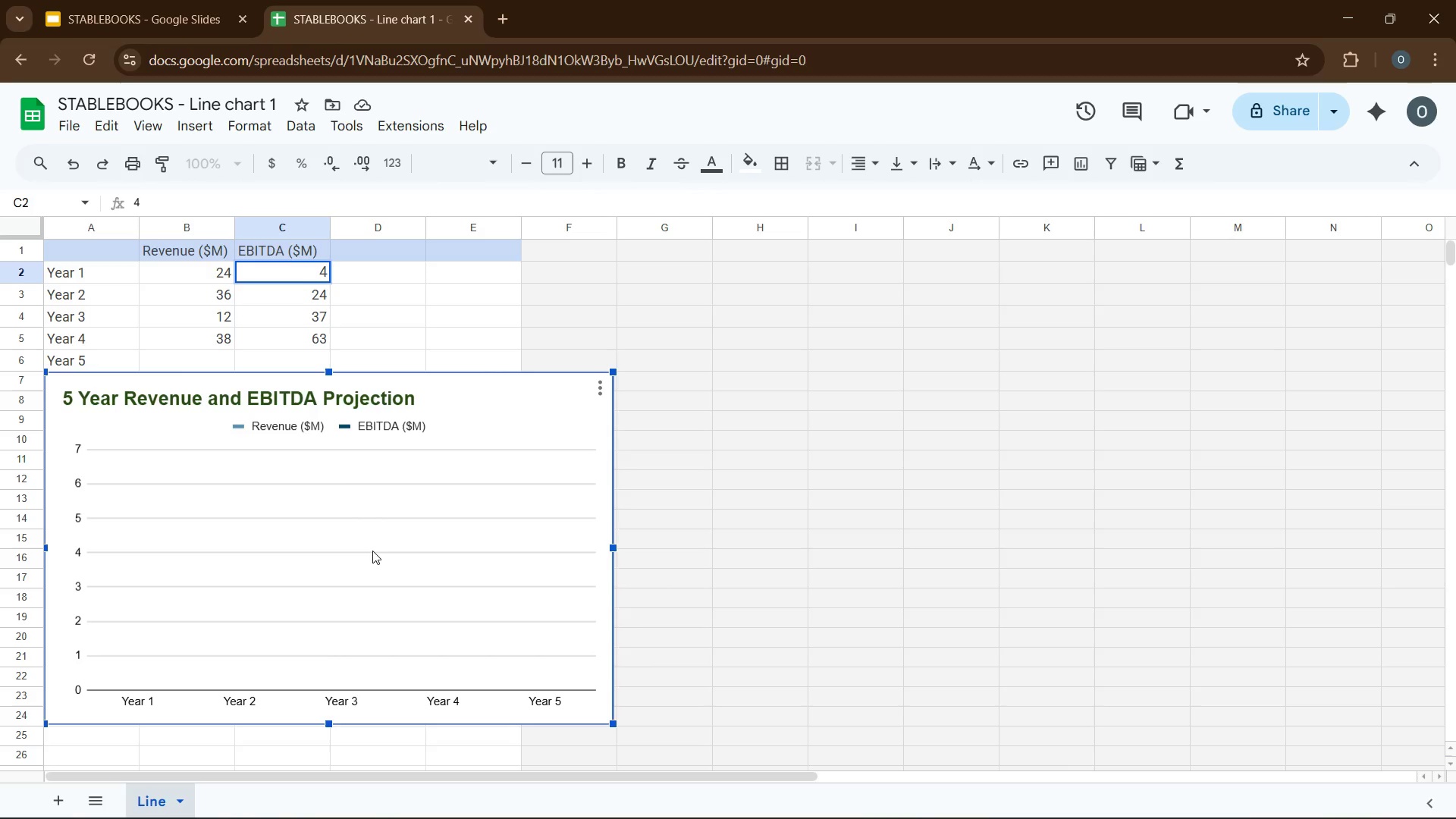 
left_click([359, 302])
 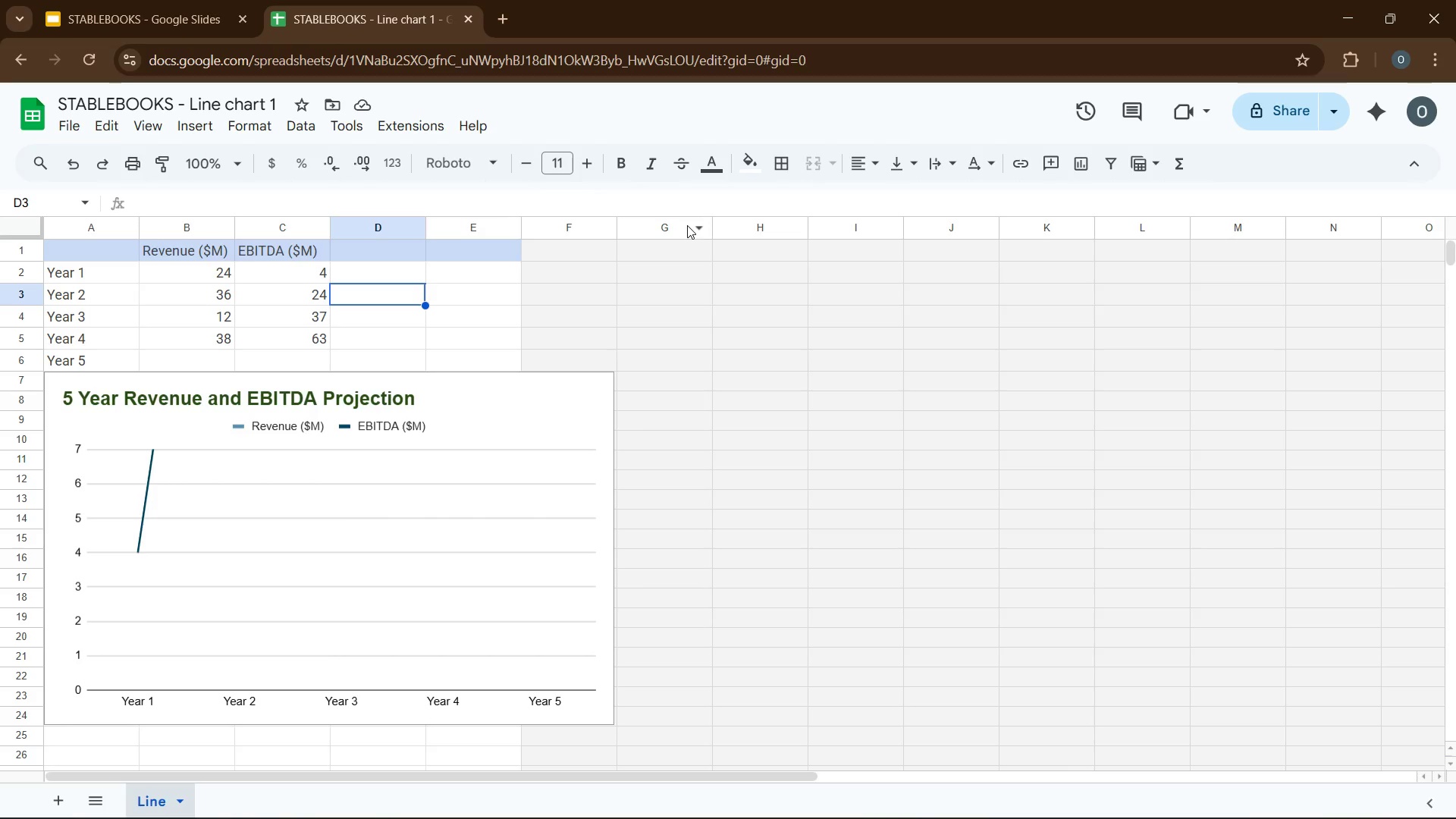 
wait(62.72)
 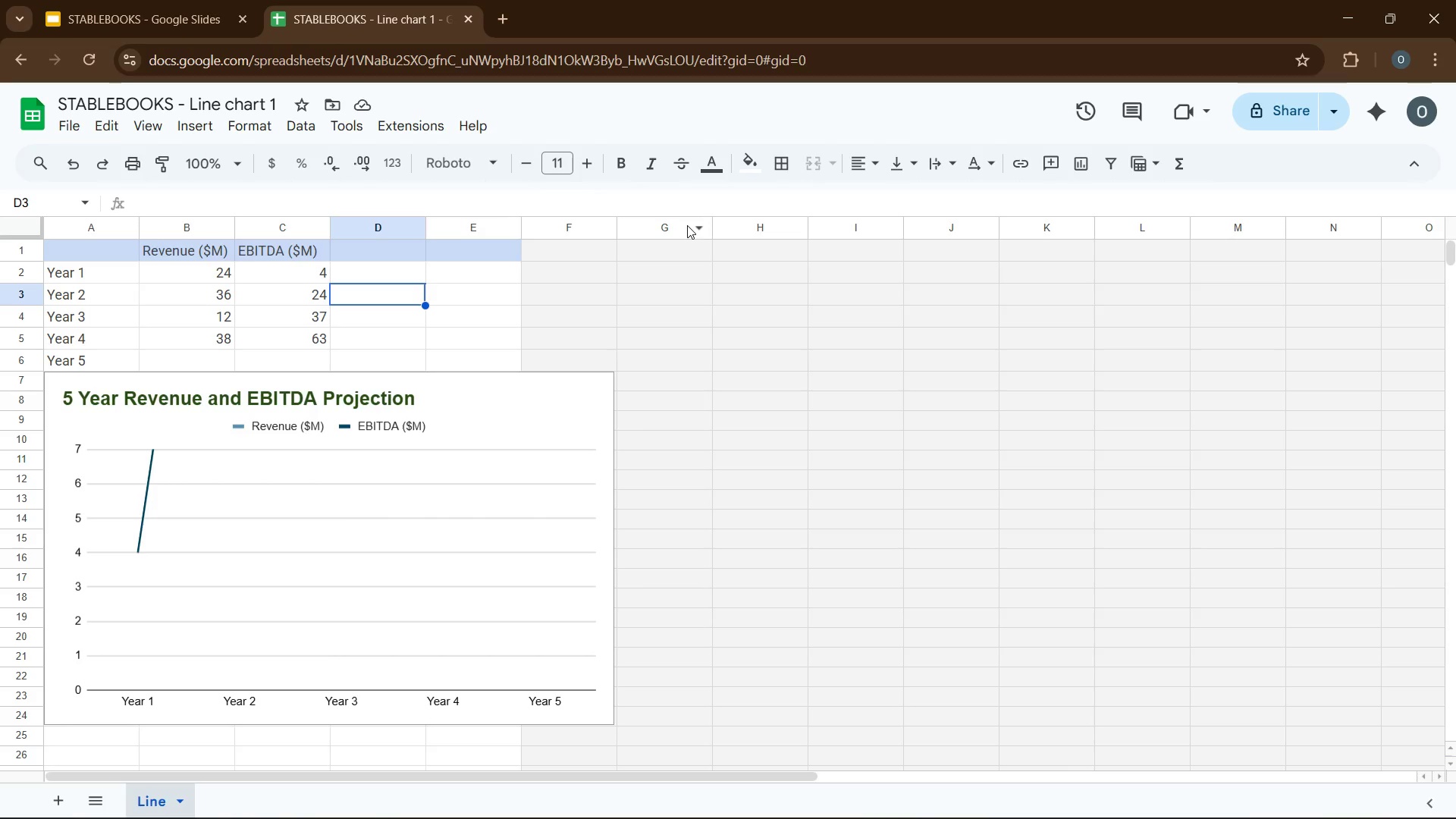 
mouse_move([726, 172])
 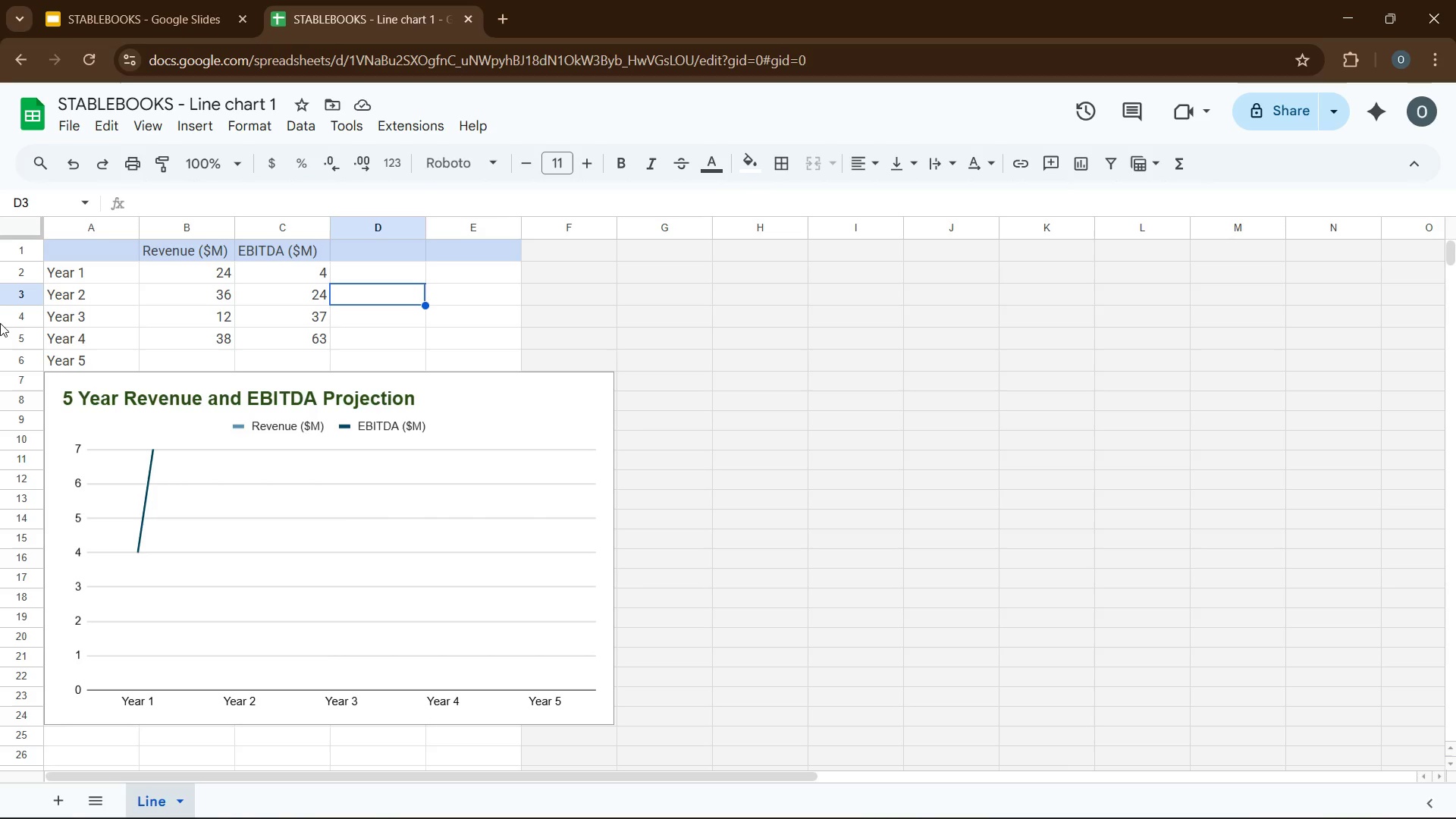 
mouse_move([1455, 818])
 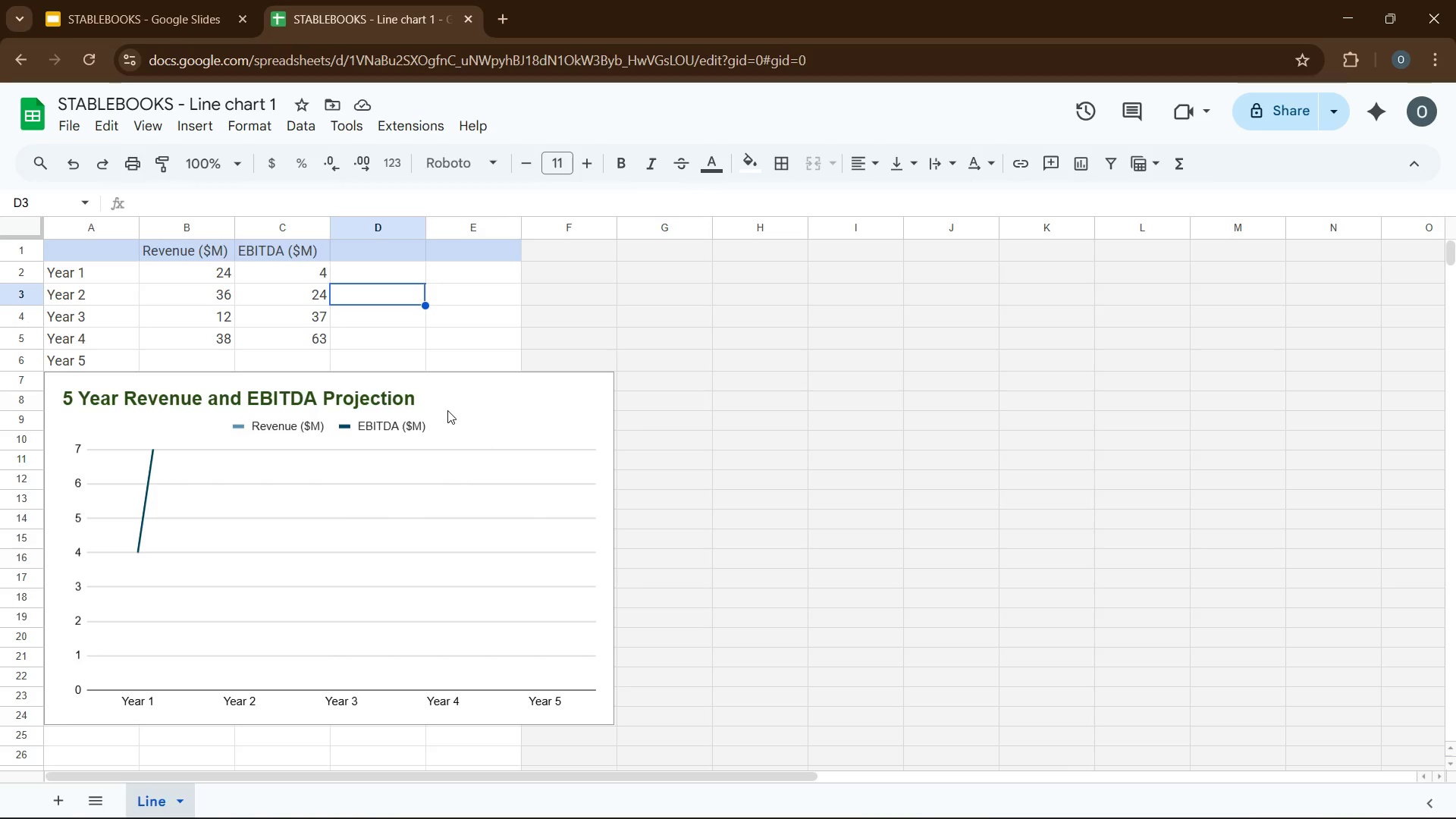 
wait(70.92)
 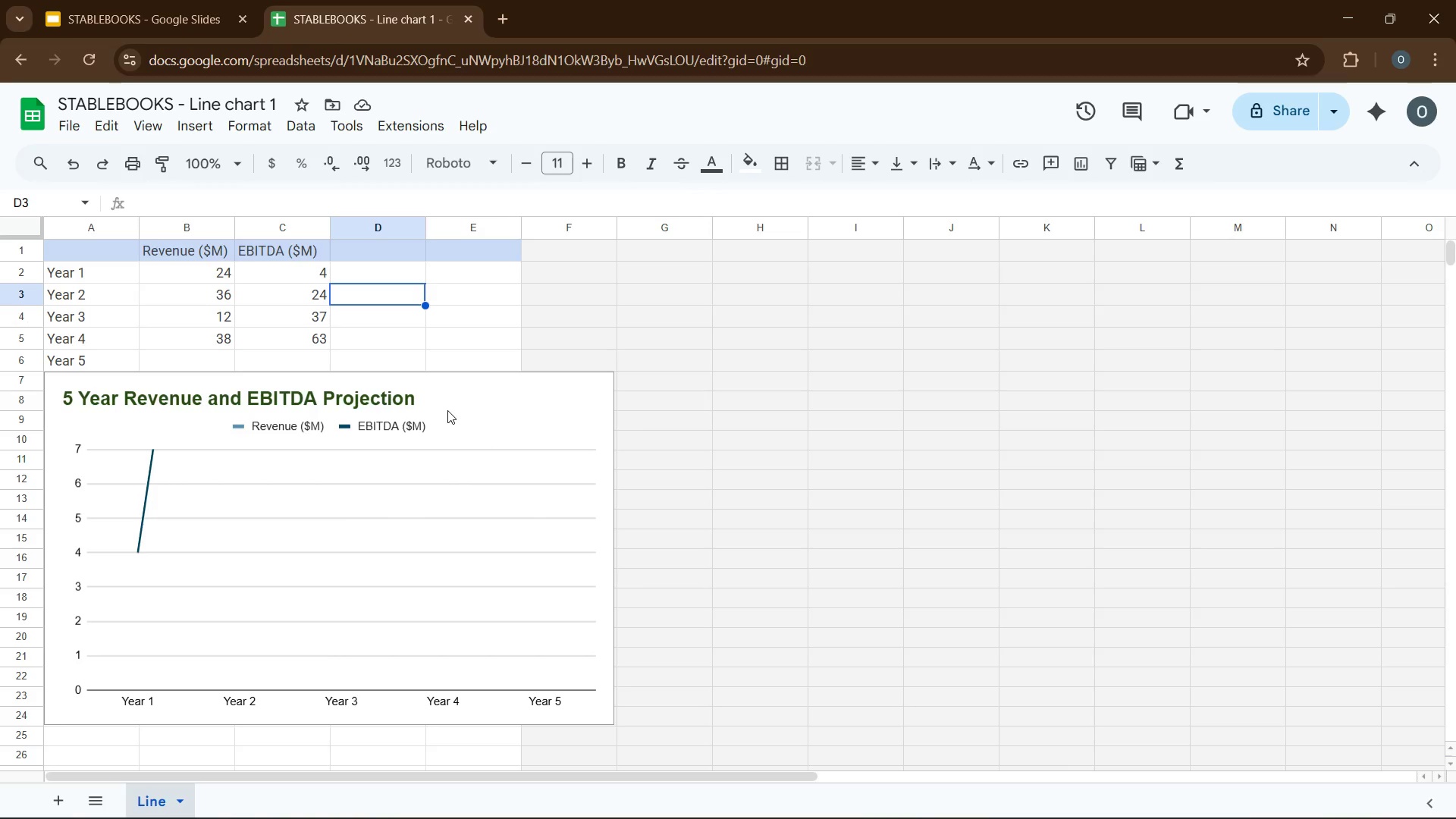 
mouse_move([217, 49])
 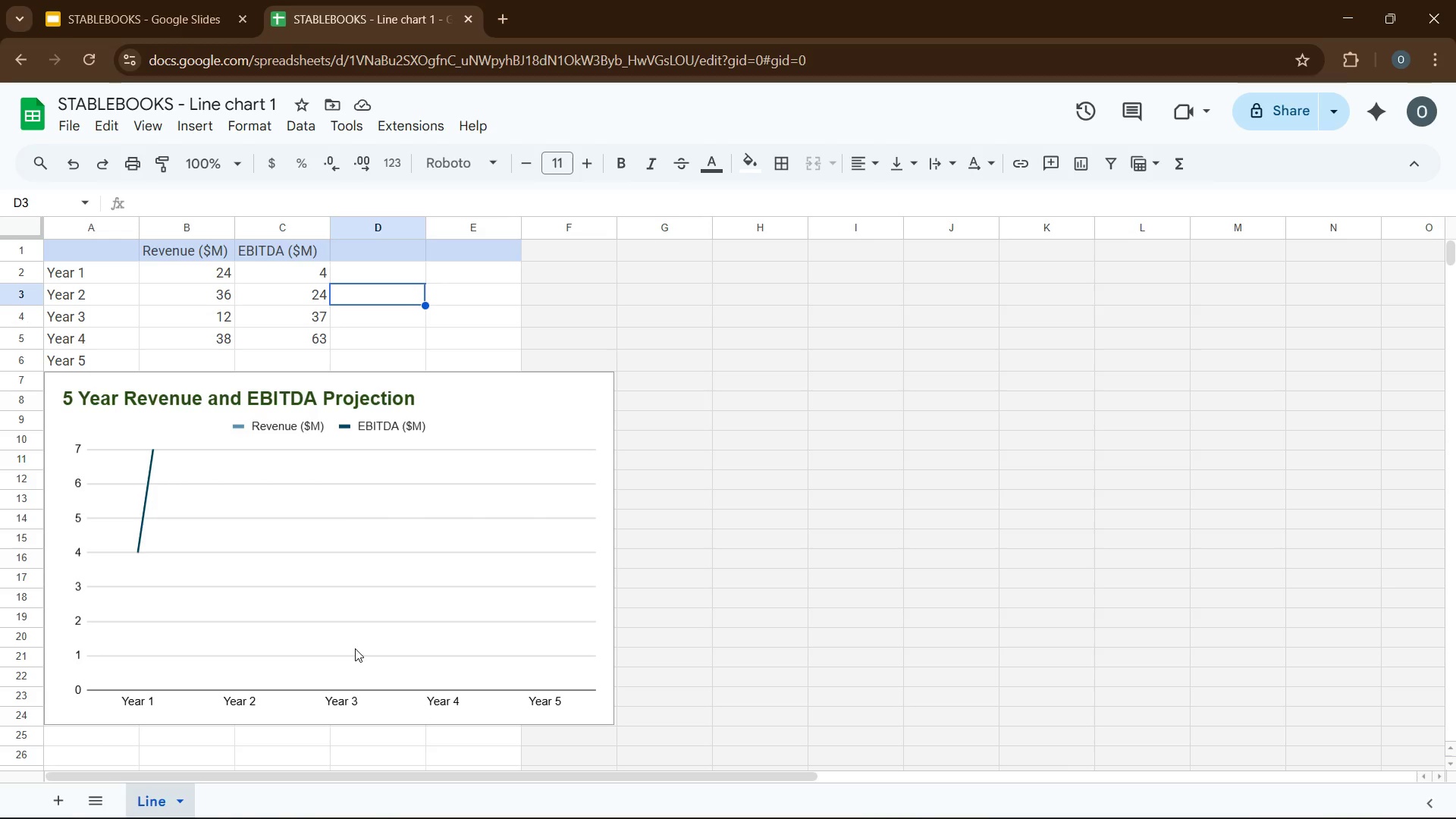 
wait(26.71)
 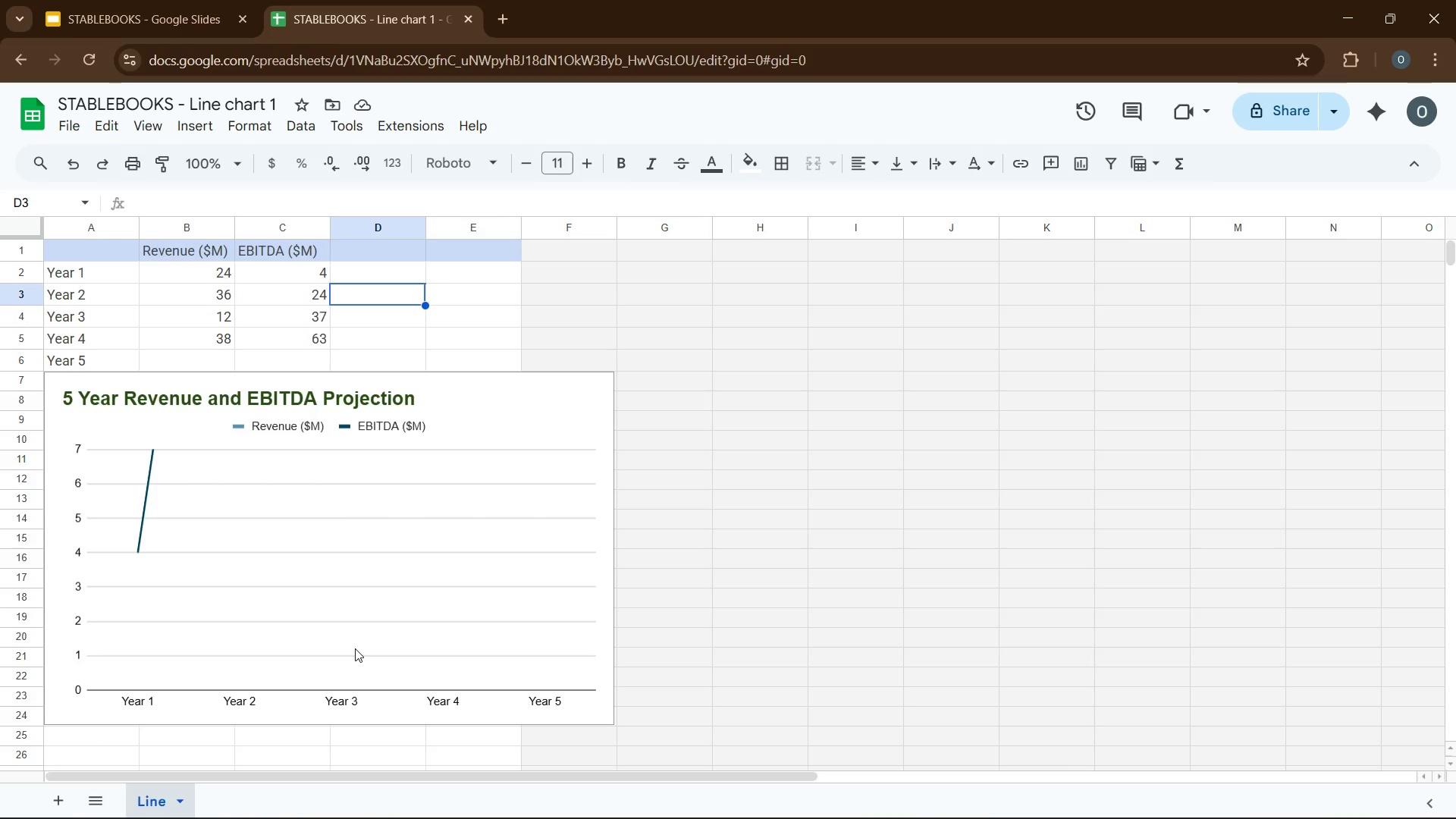 
mouse_move([388, 817])
 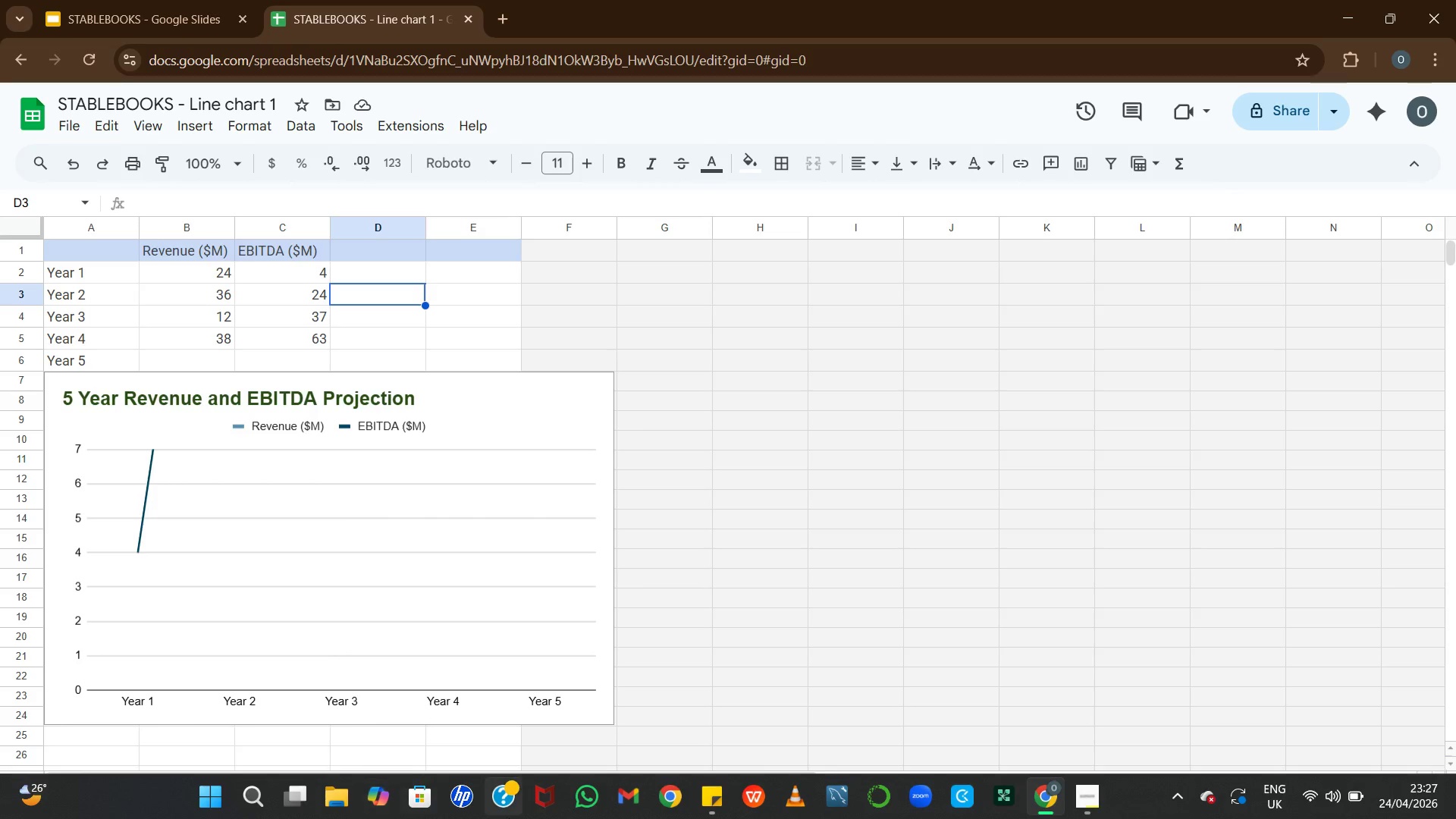 
mouse_move([757, 820])
 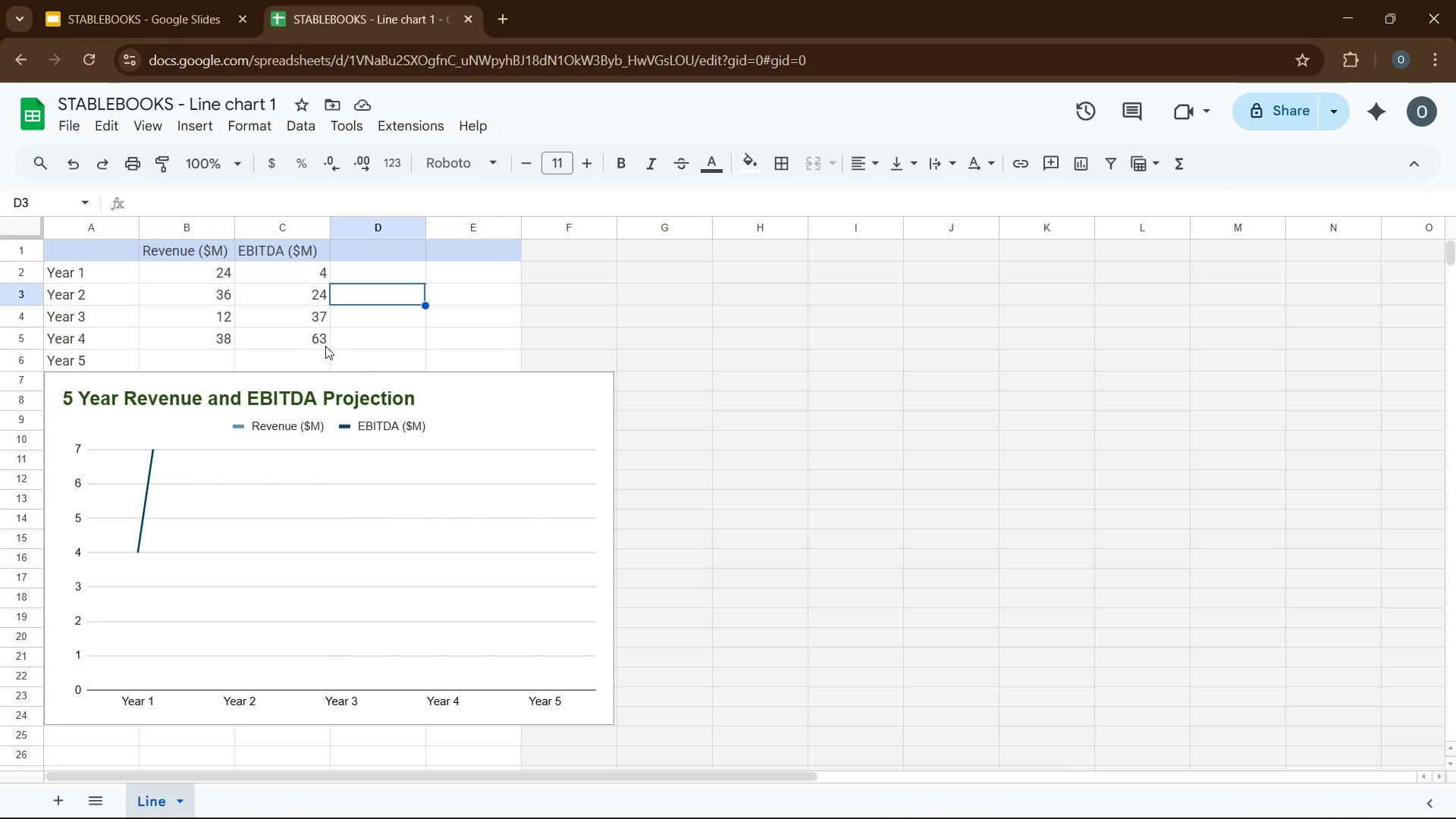 
wait(31.69)
 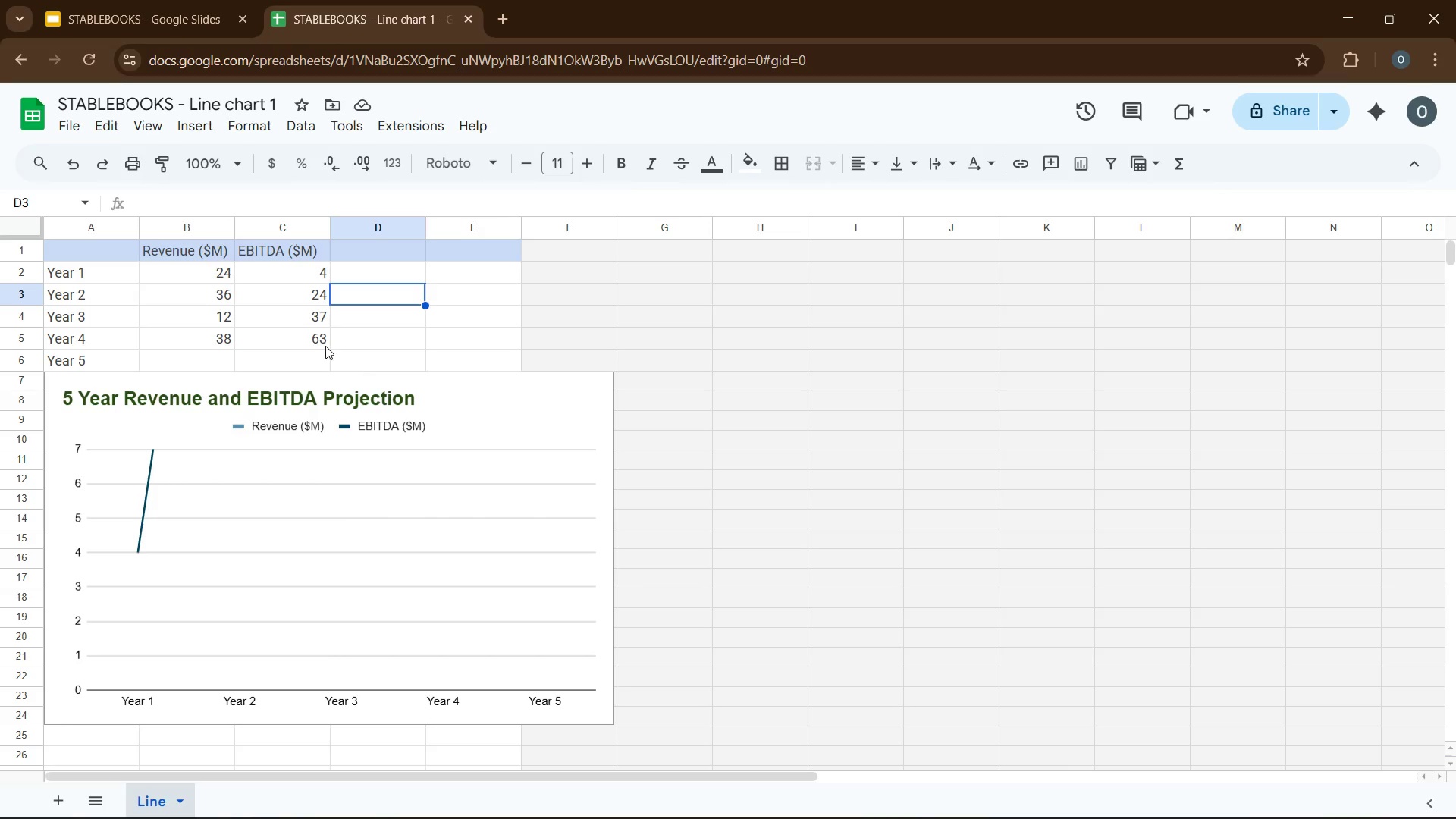 
left_click([158, 3])
 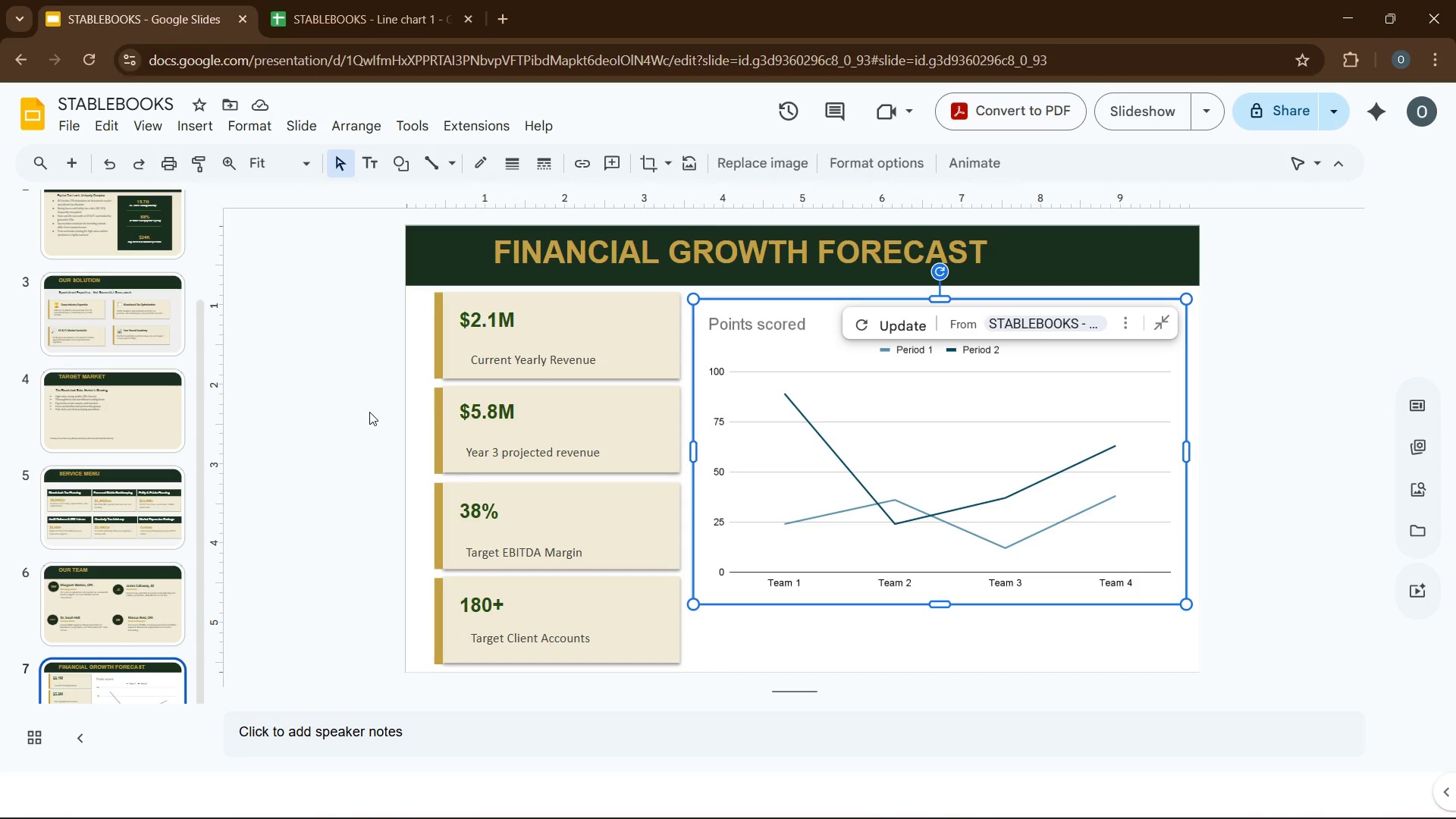 
wait(16.06)
 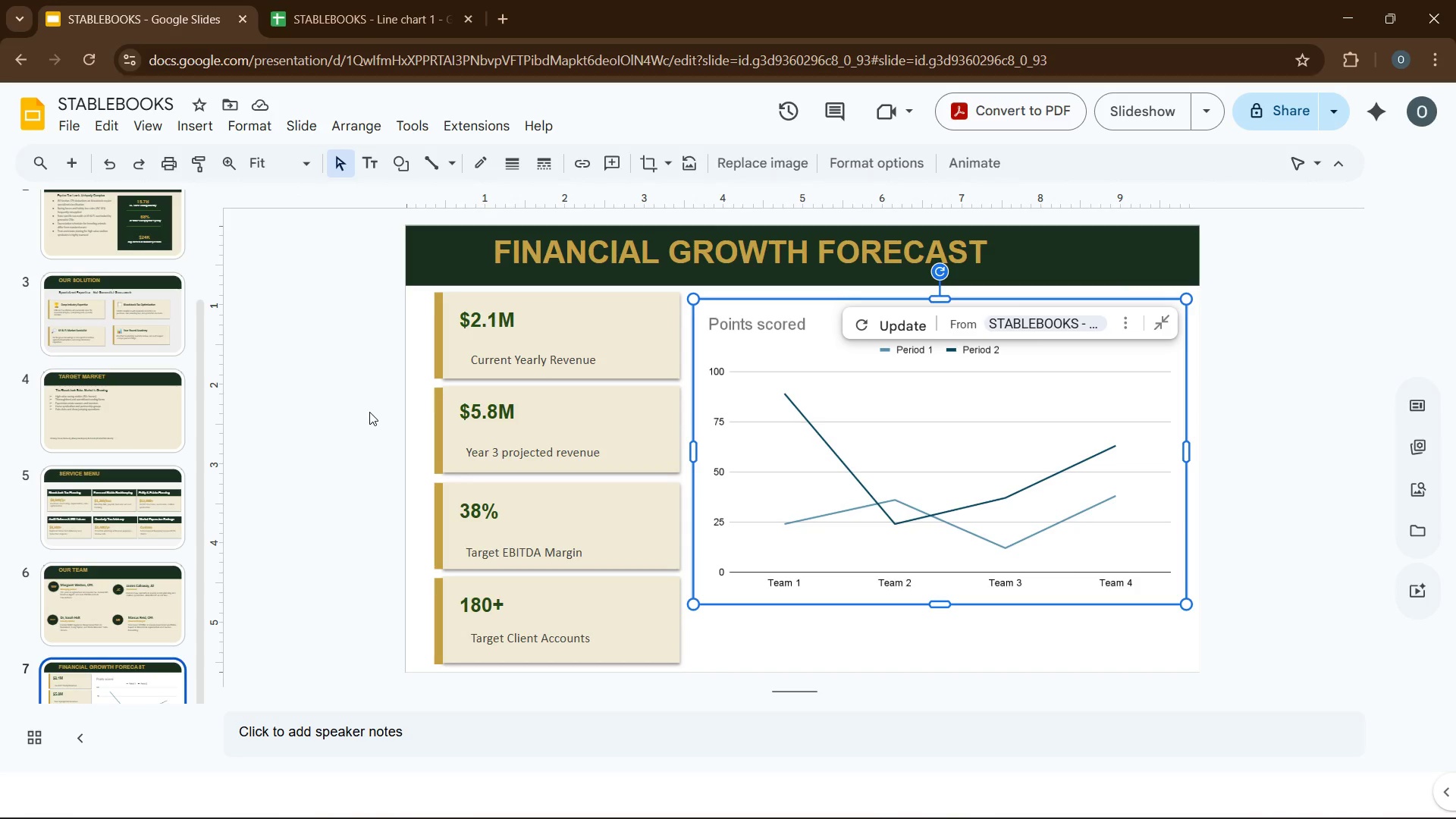 
left_click([319, 532])
 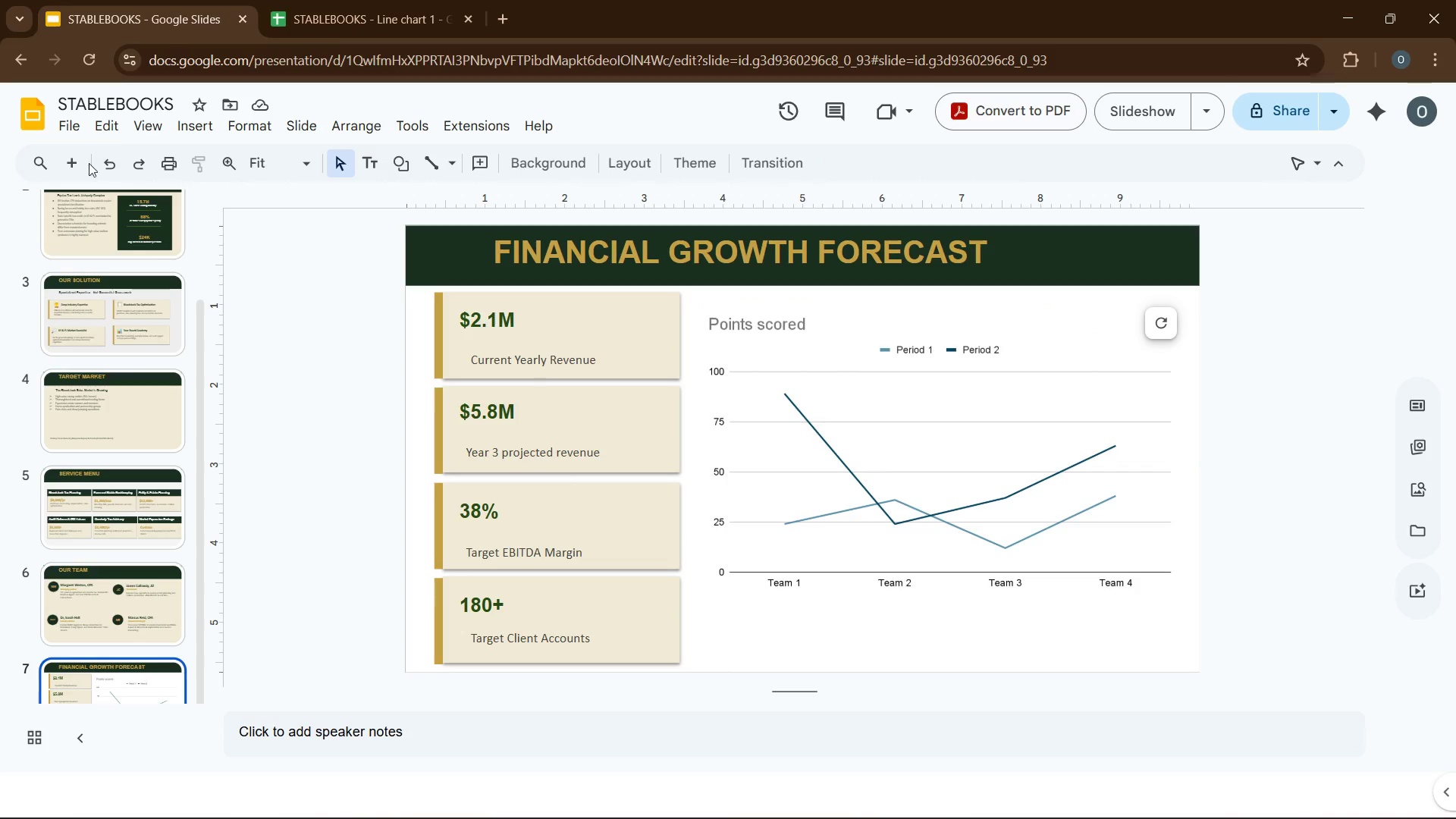 
left_click([67, 163])
 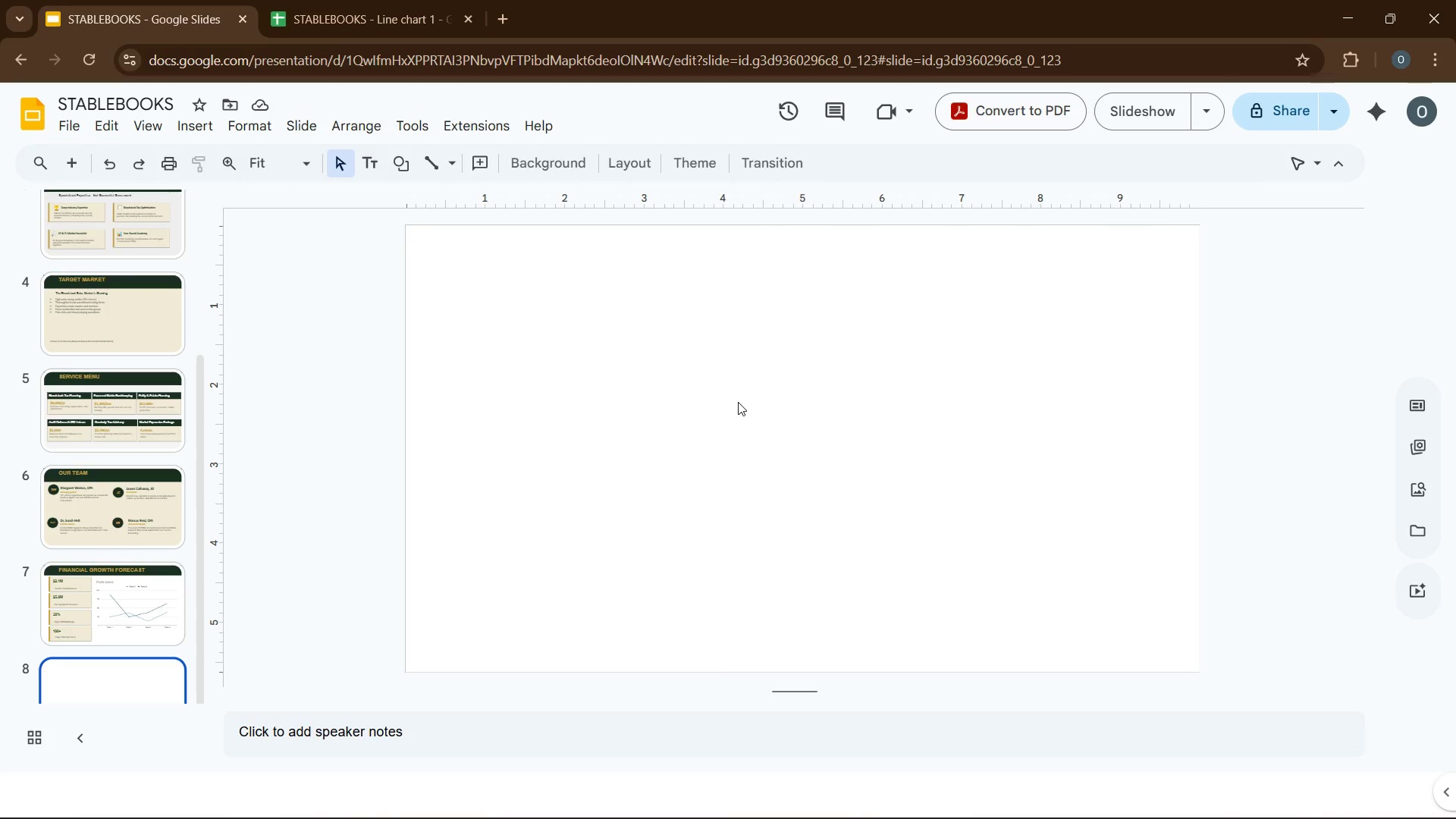 
wait(41.34)
 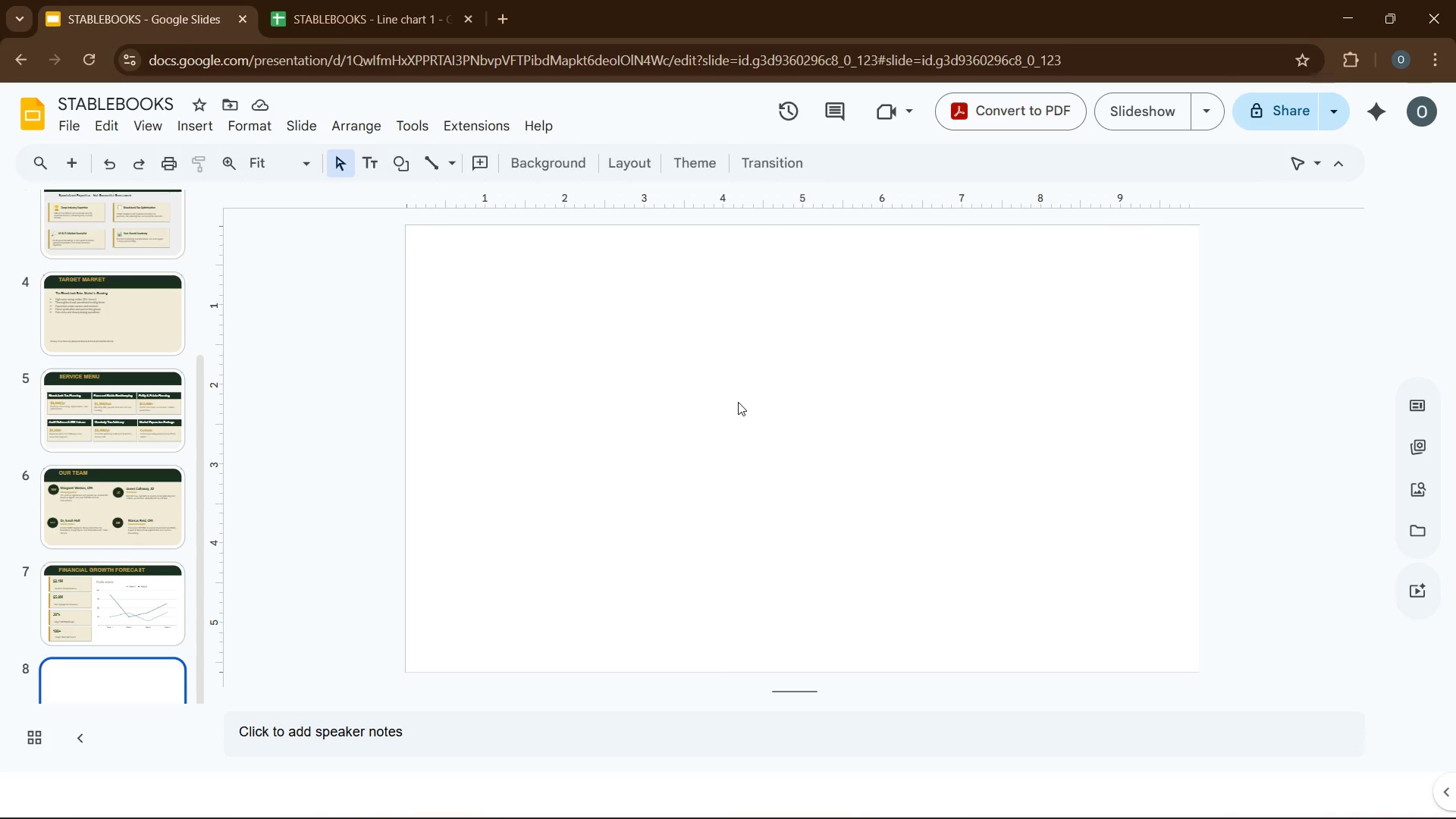 
scroll: coordinate [139, 403], scroll_direction: up, amount: 10.0
 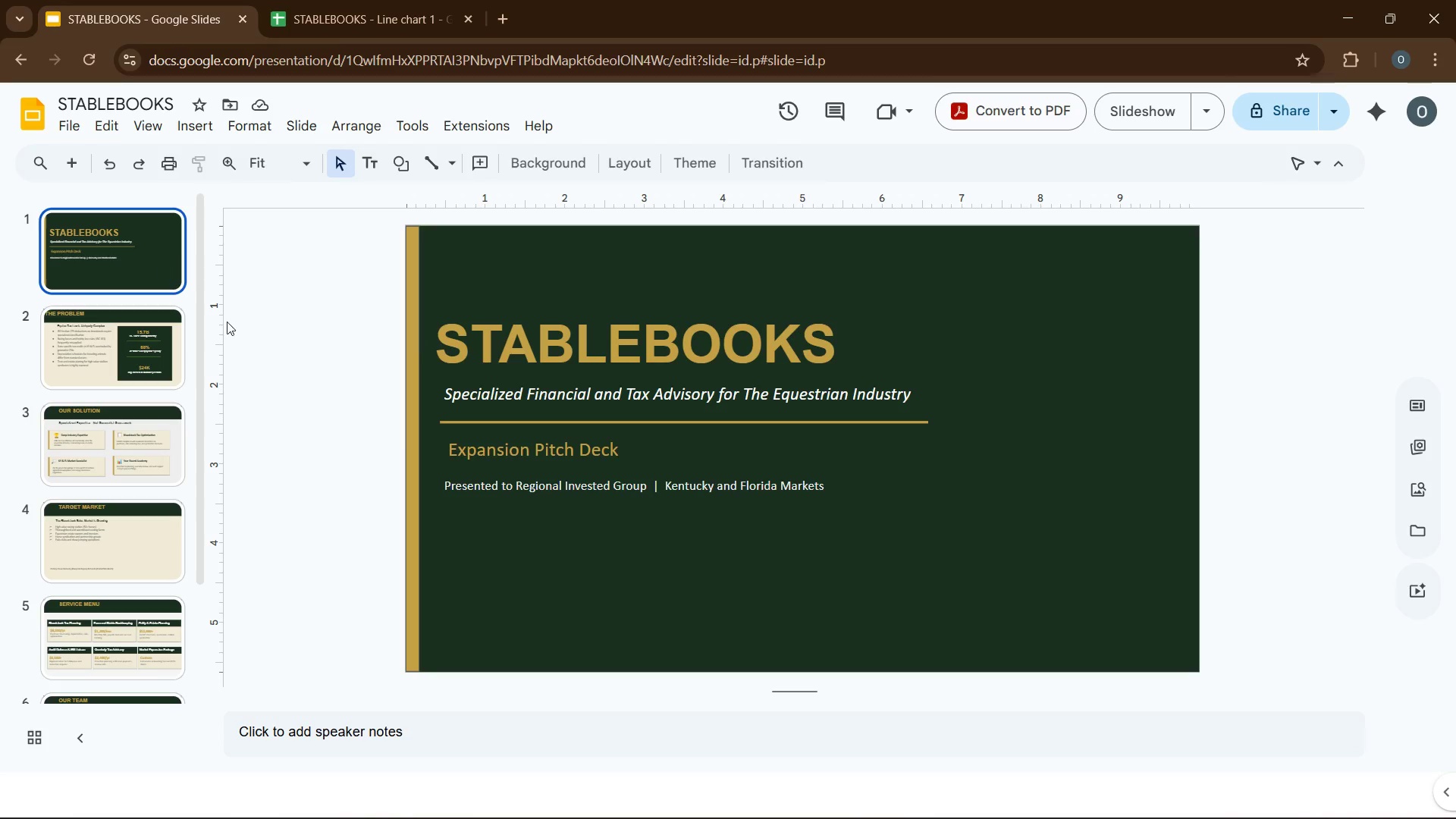 
left_click([652, 590])
 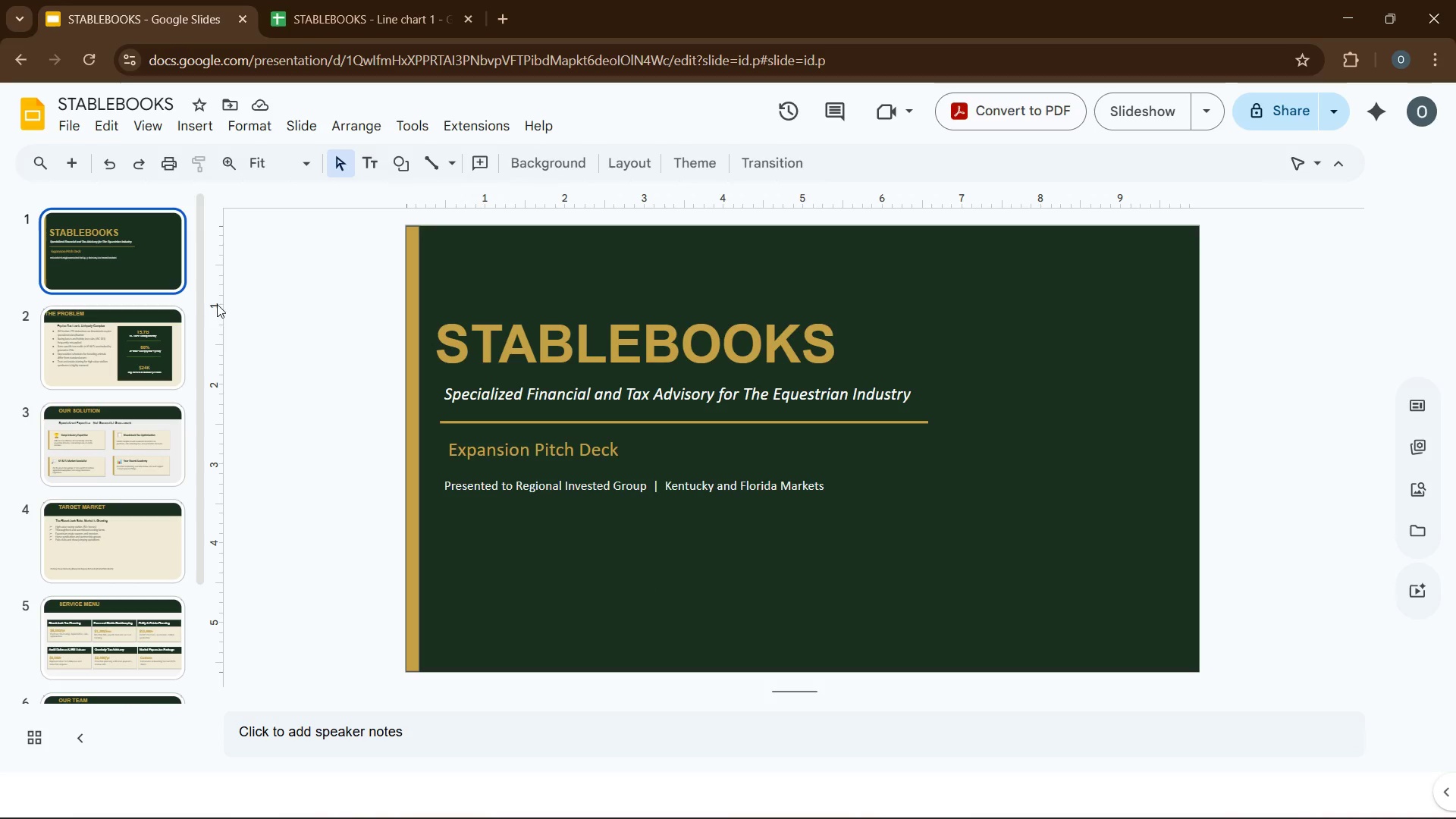 
left_click([141, 669])
 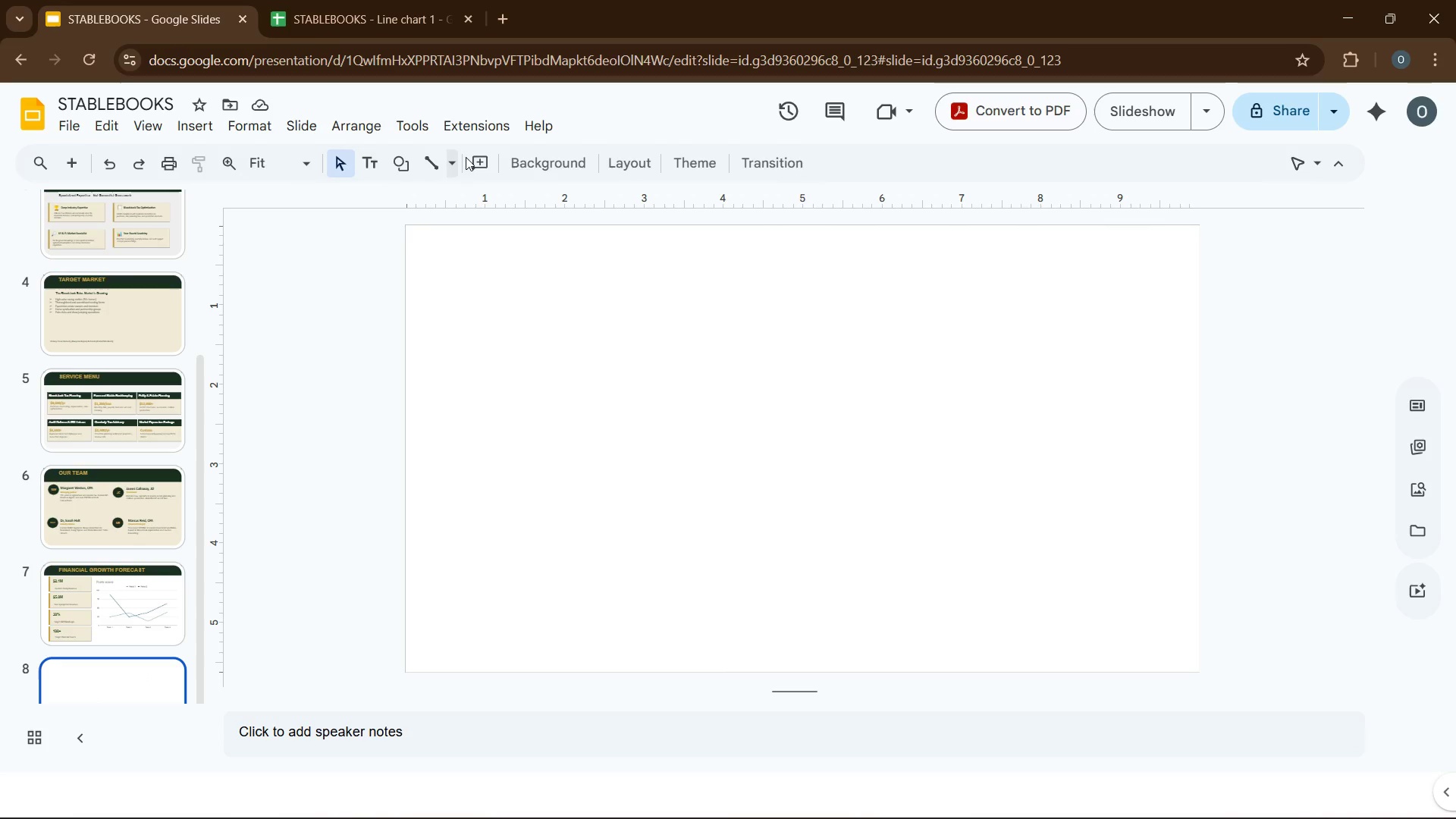 
scroll: coordinate [165, 632], scroll_direction: down, amount: 21.0
 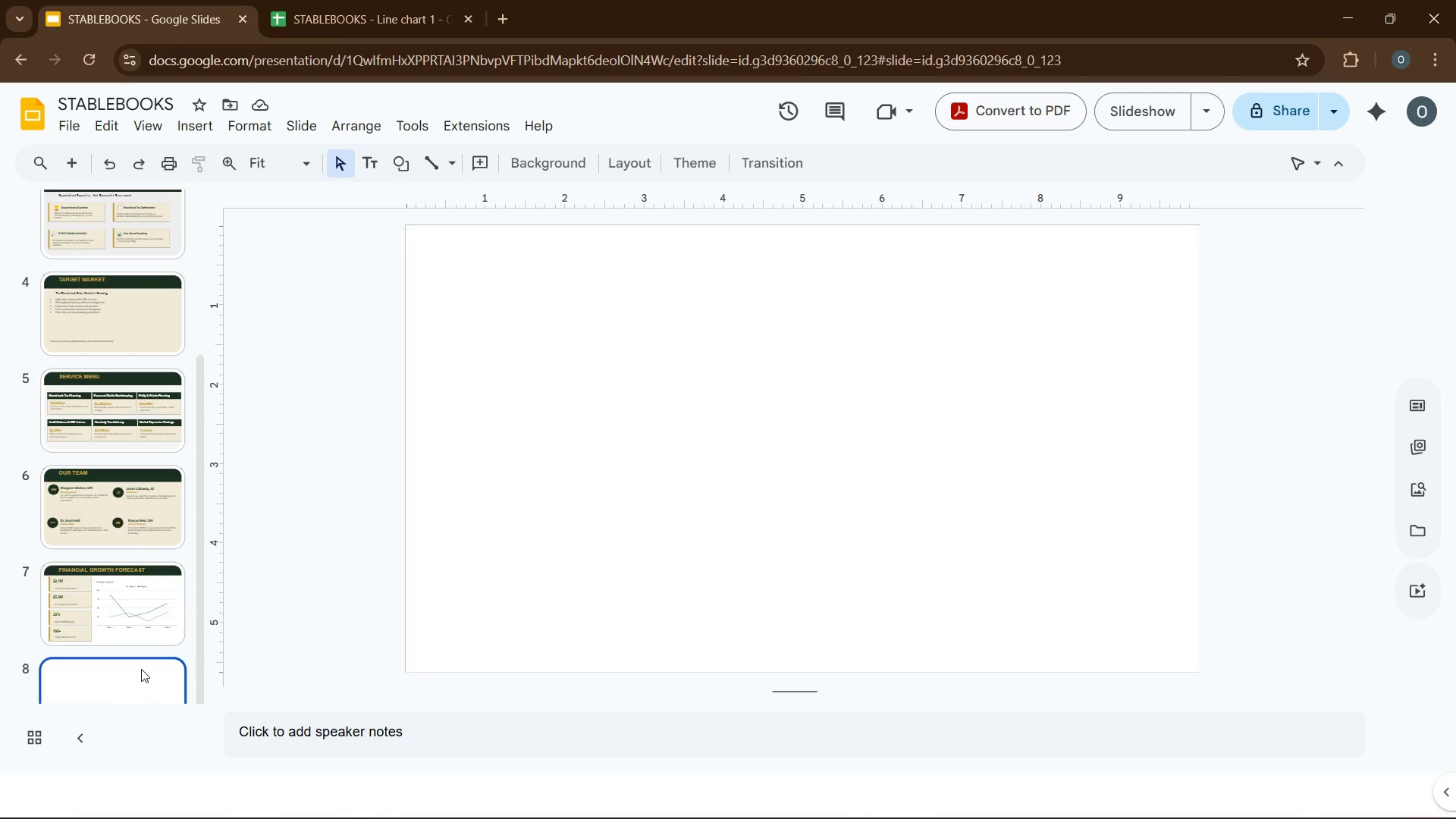 
left_click([506, 152])
 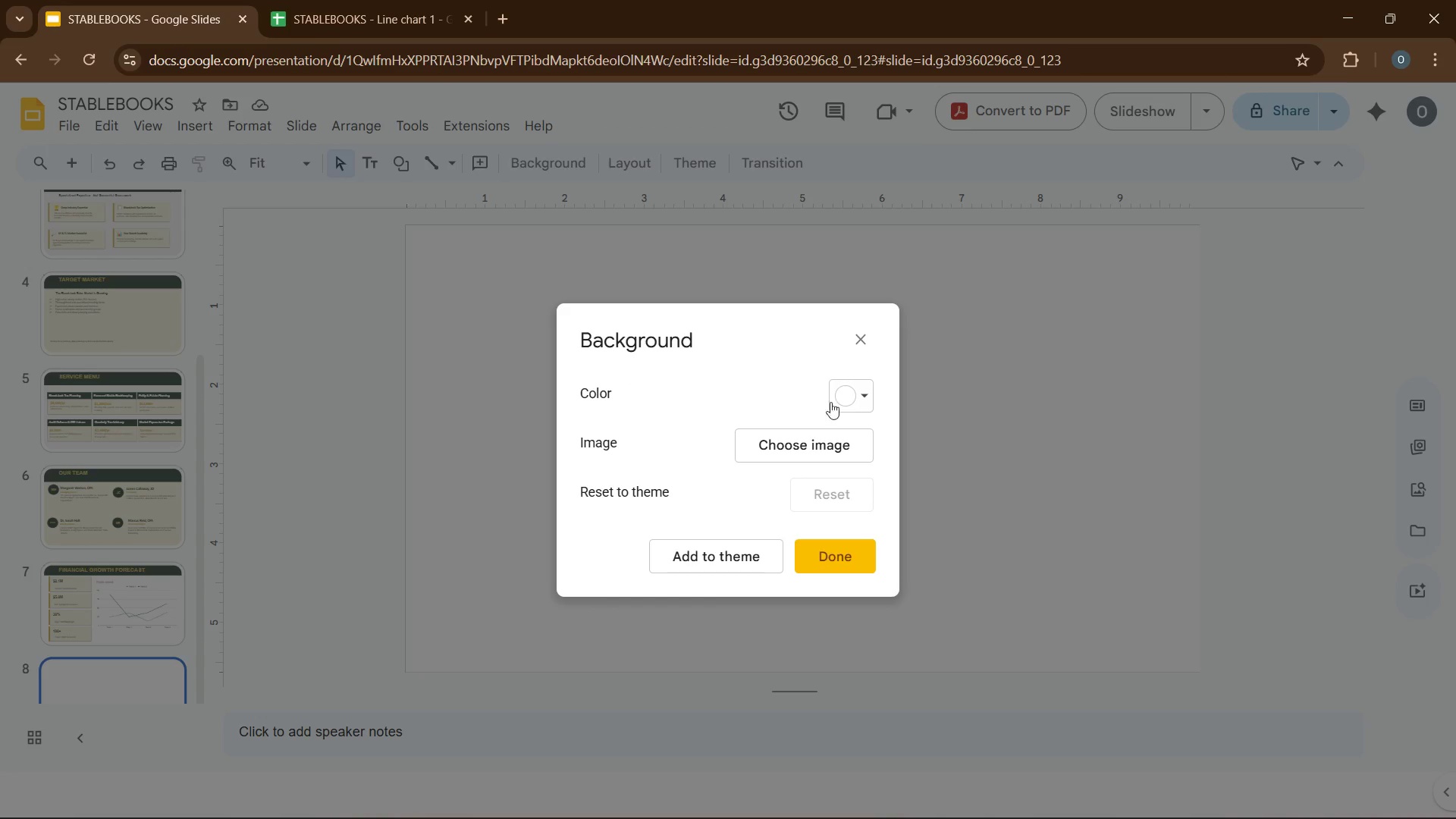 
left_click([845, 405])
 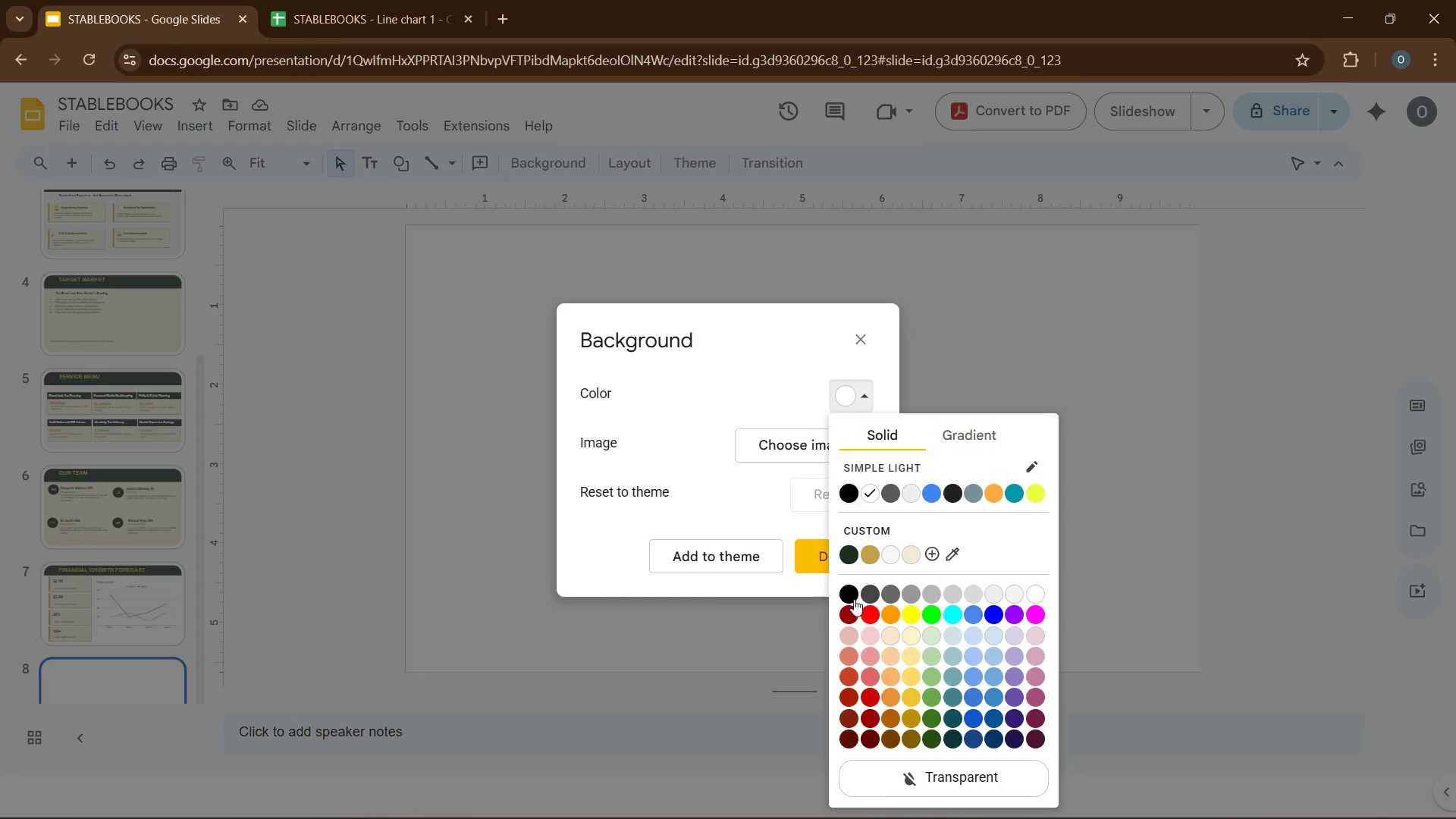 
left_click([850, 599])
 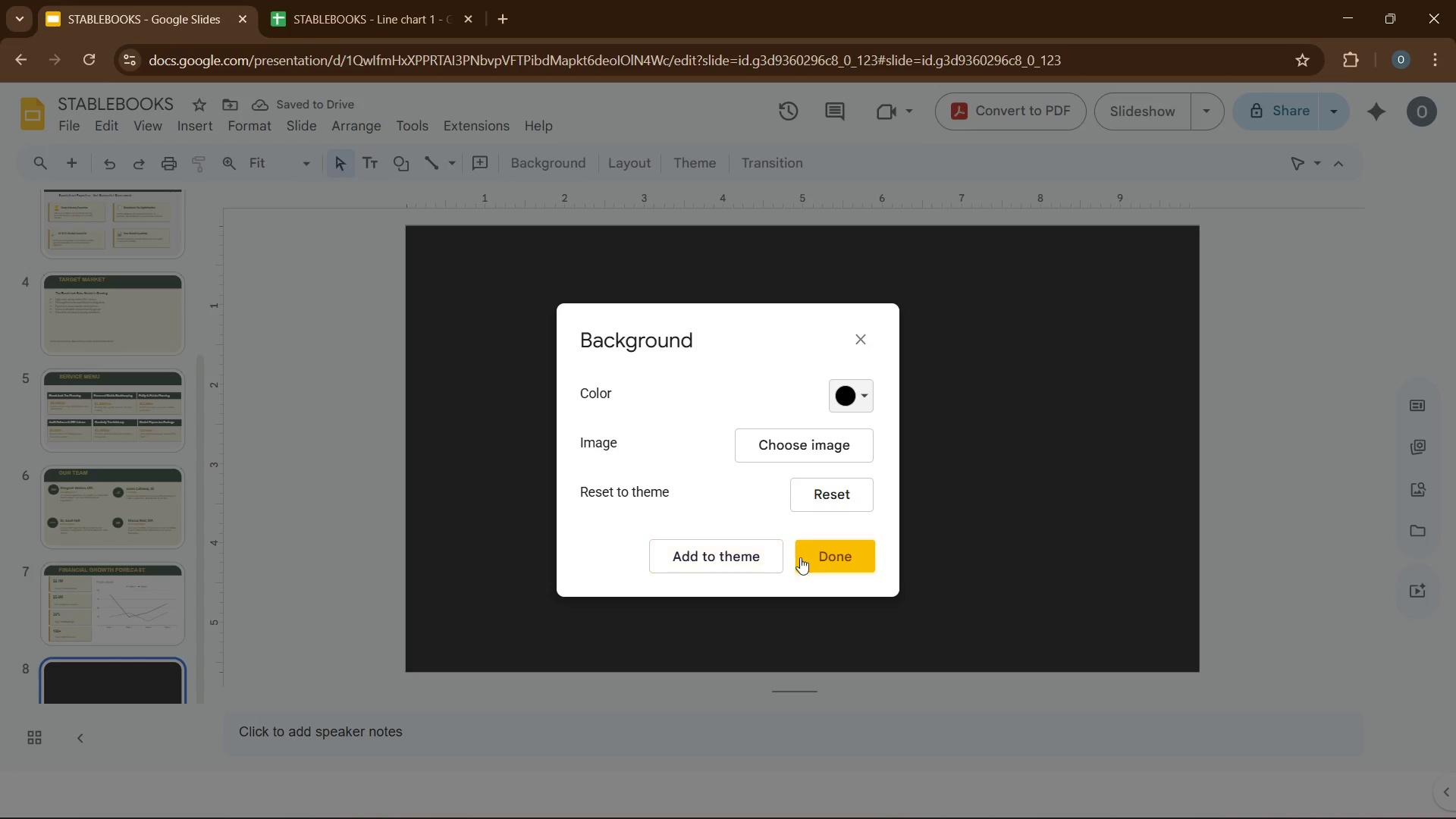 
left_click([798, 557])
 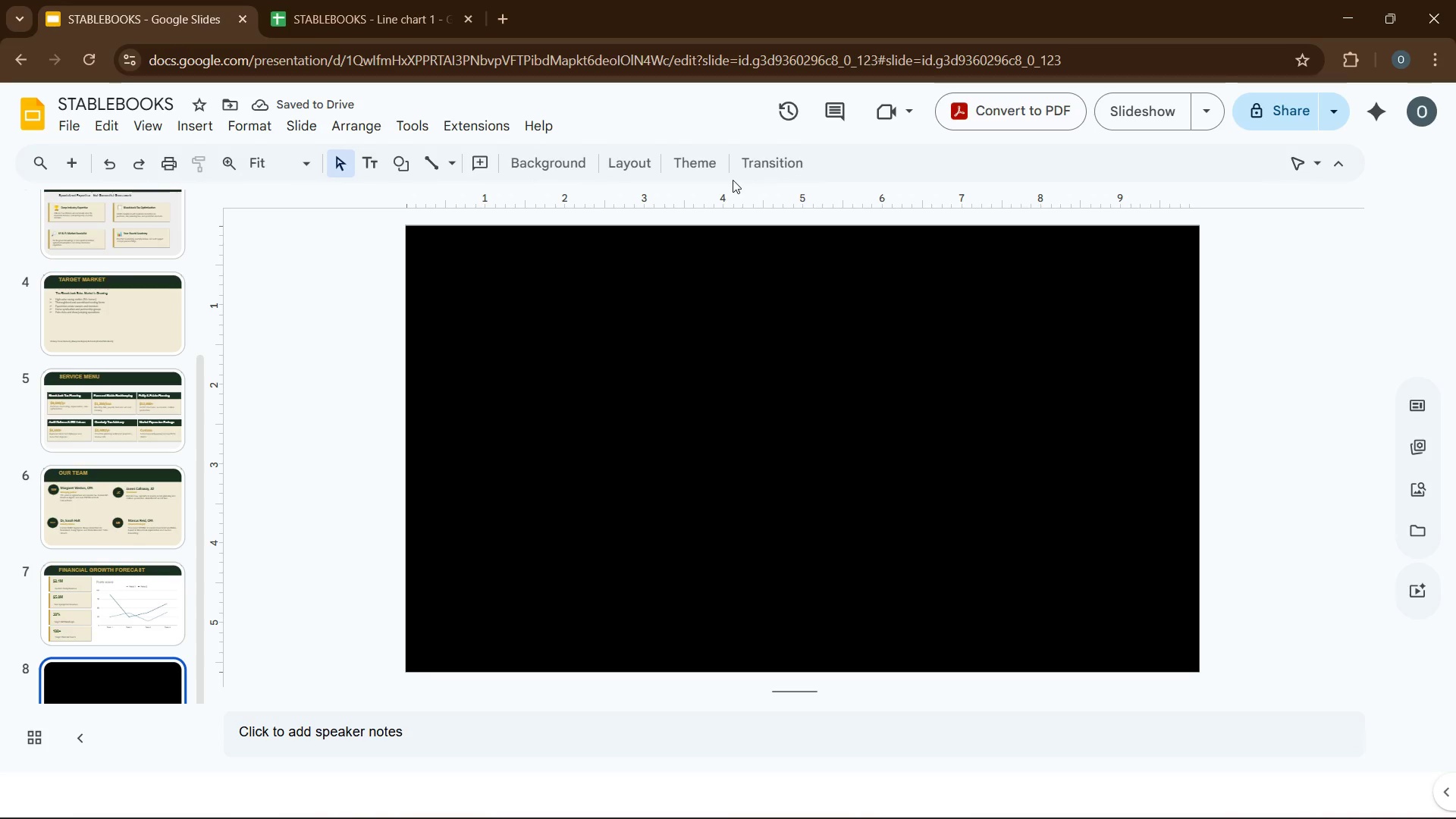 
left_click([560, 404])
 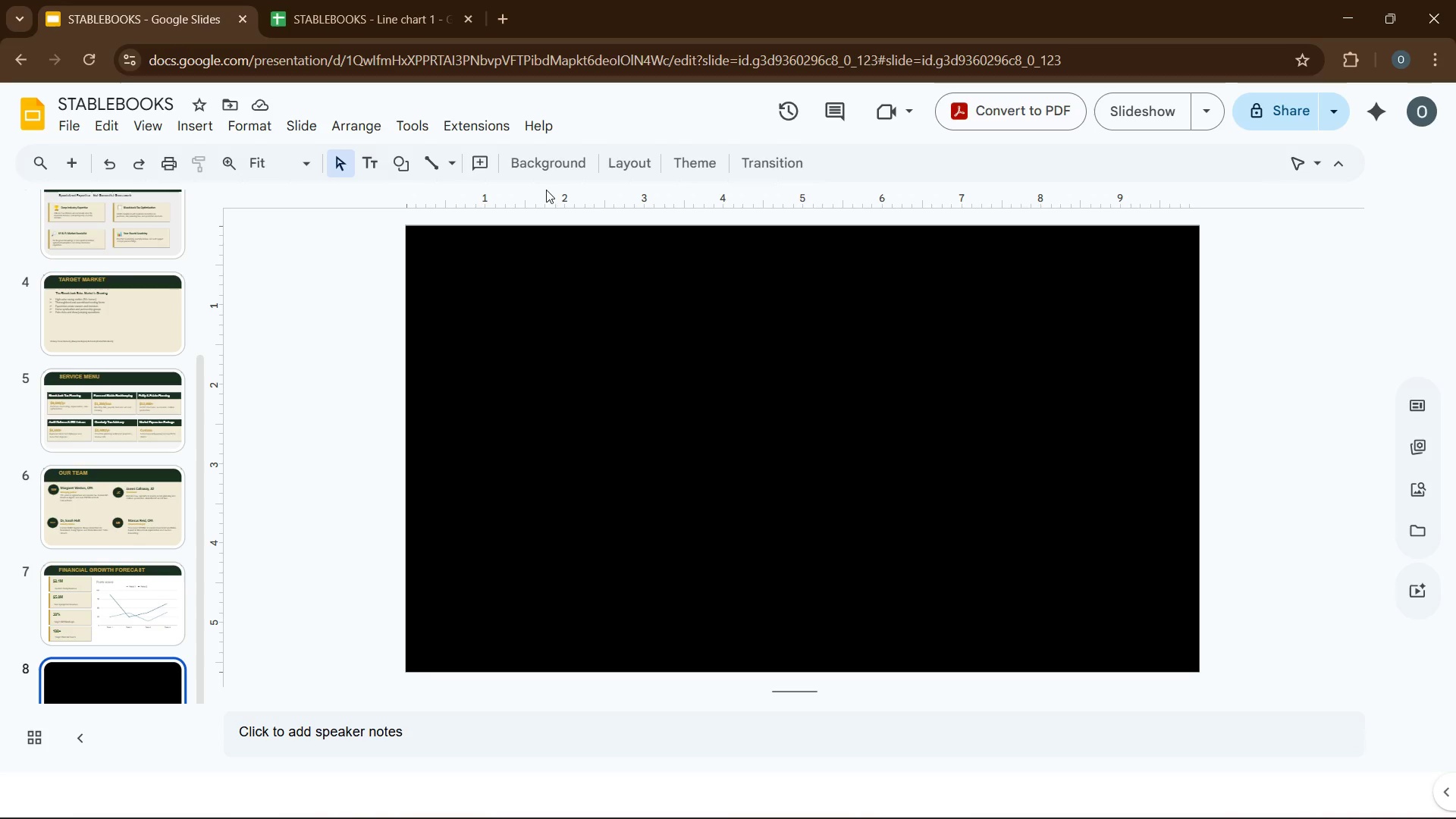 
left_click([547, 172])
 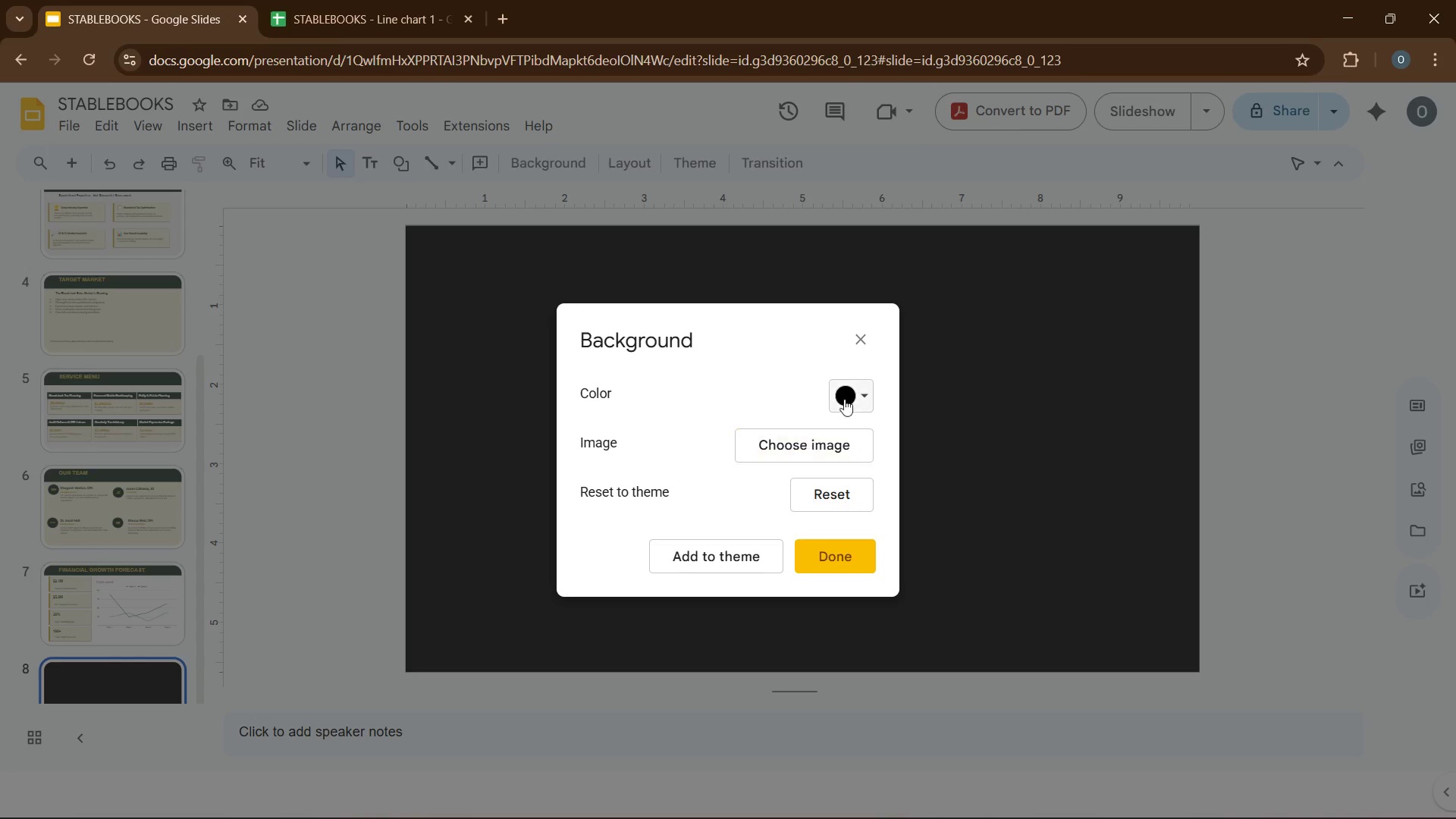 
left_click([845, 388])
 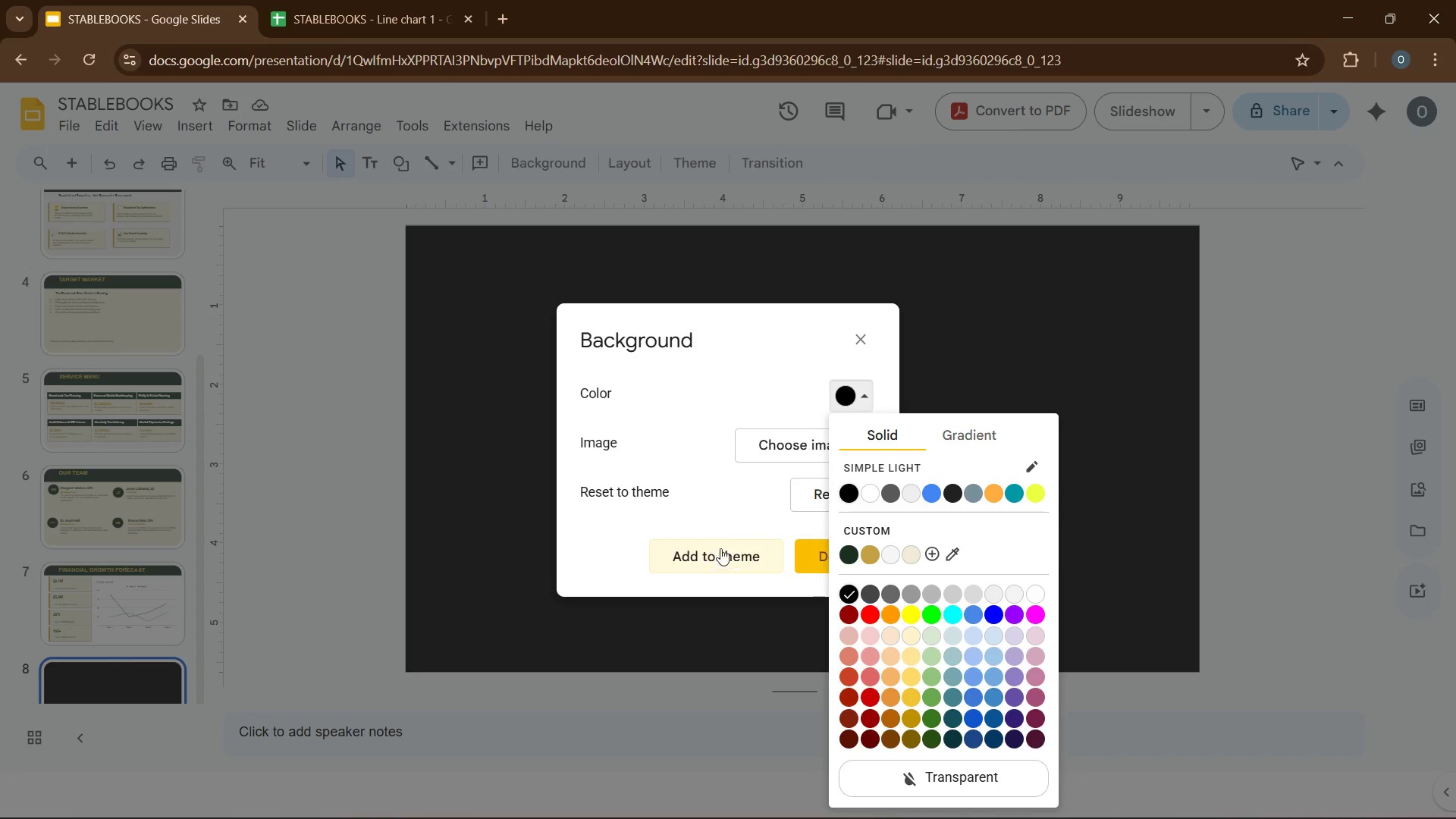 
left_click_drag(start_coordinate=[774, 601], to_coordinate=[772, 606])
 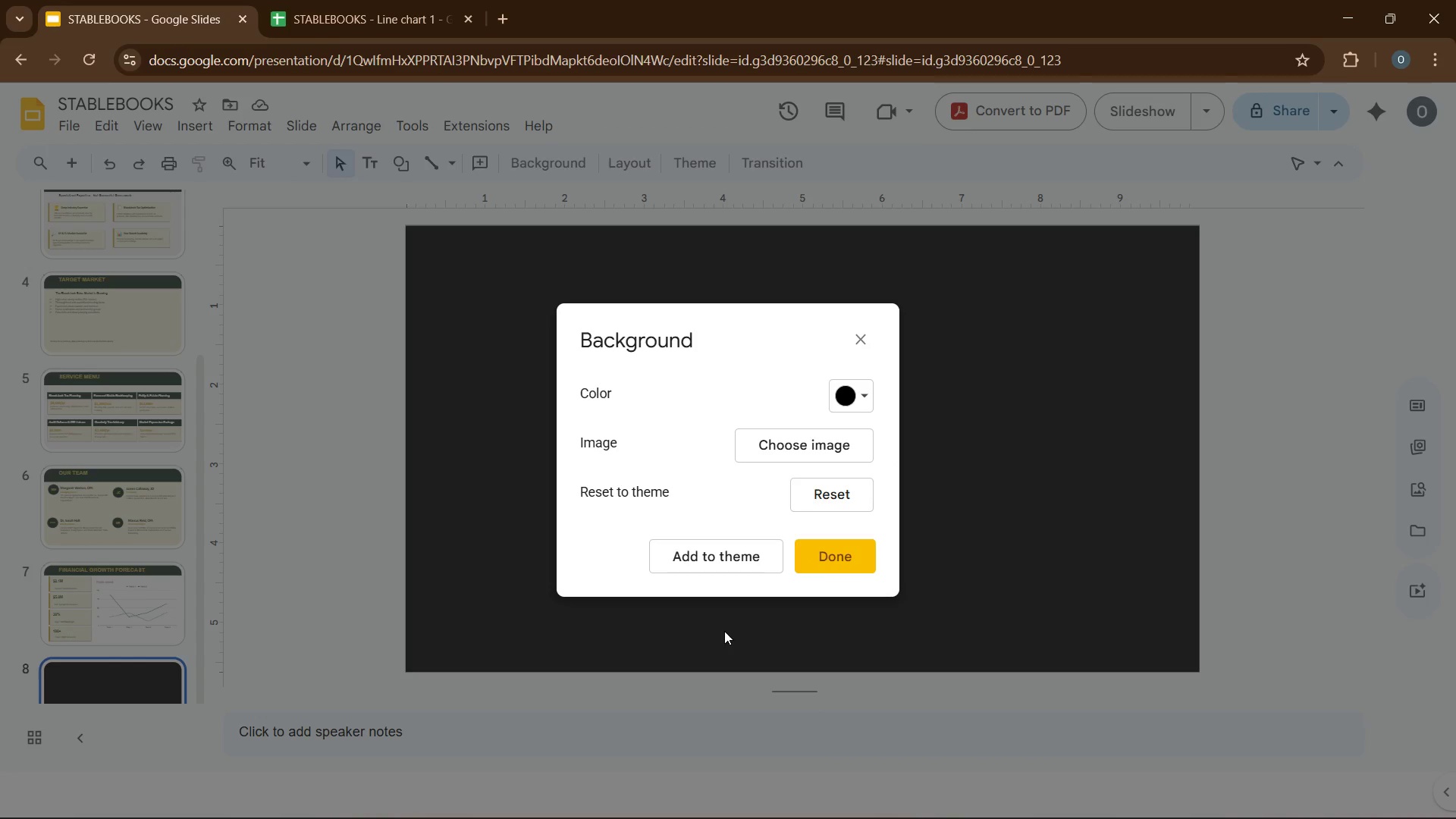 
double_click([724, 631])
 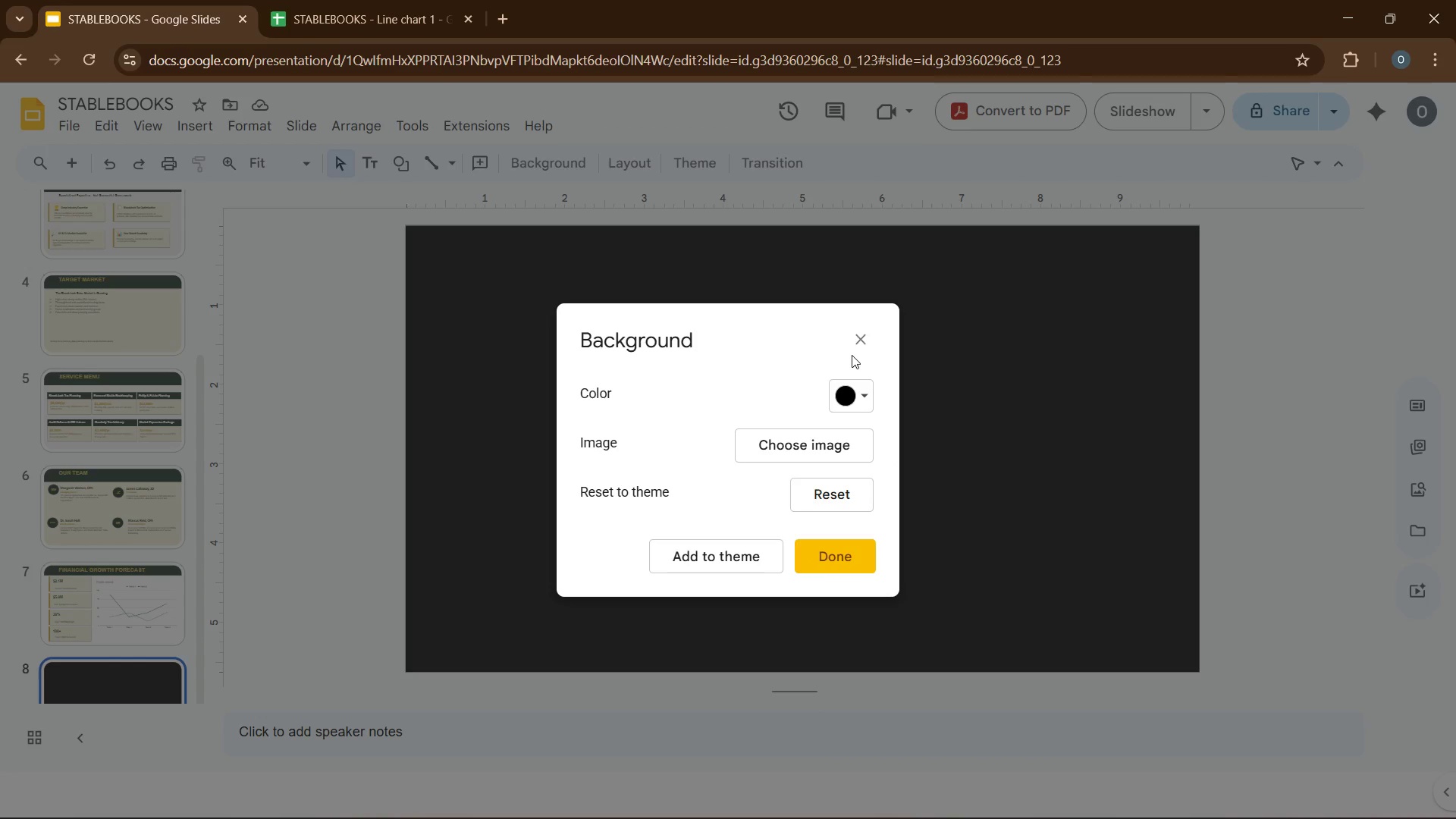 
left_click([857, 339])
 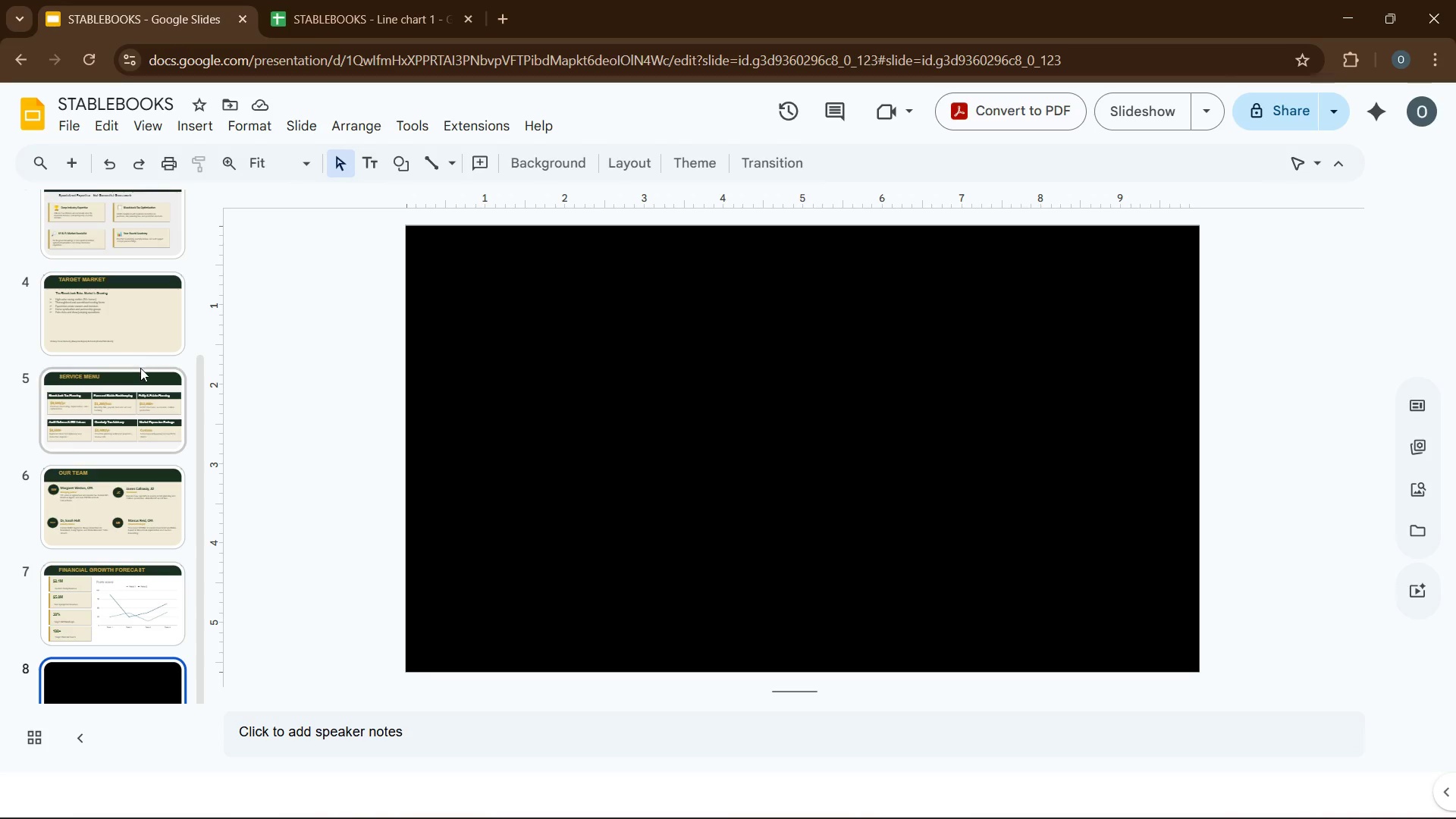 
left_click([140, 369])
 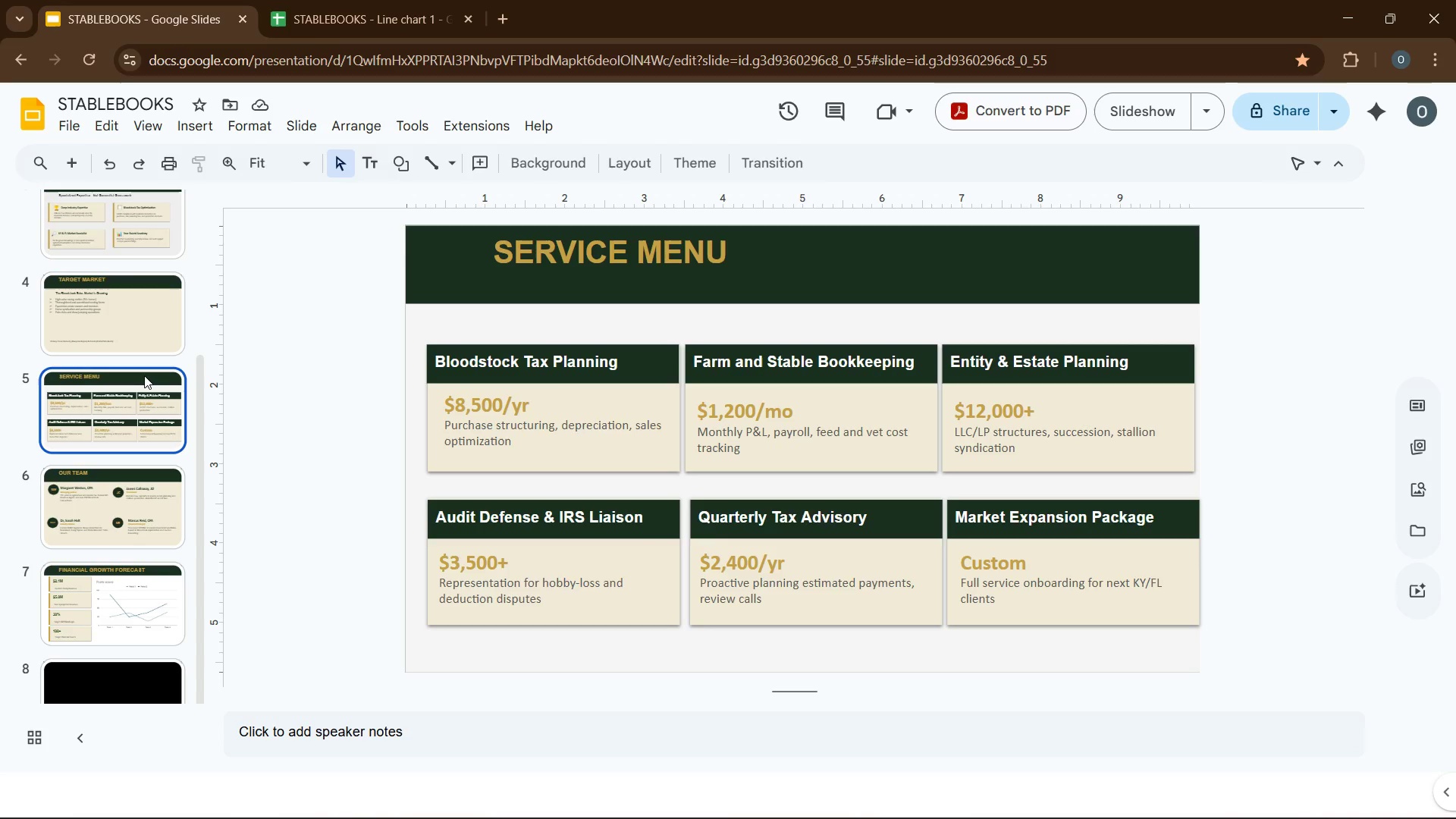 
left_click([144, 375])
 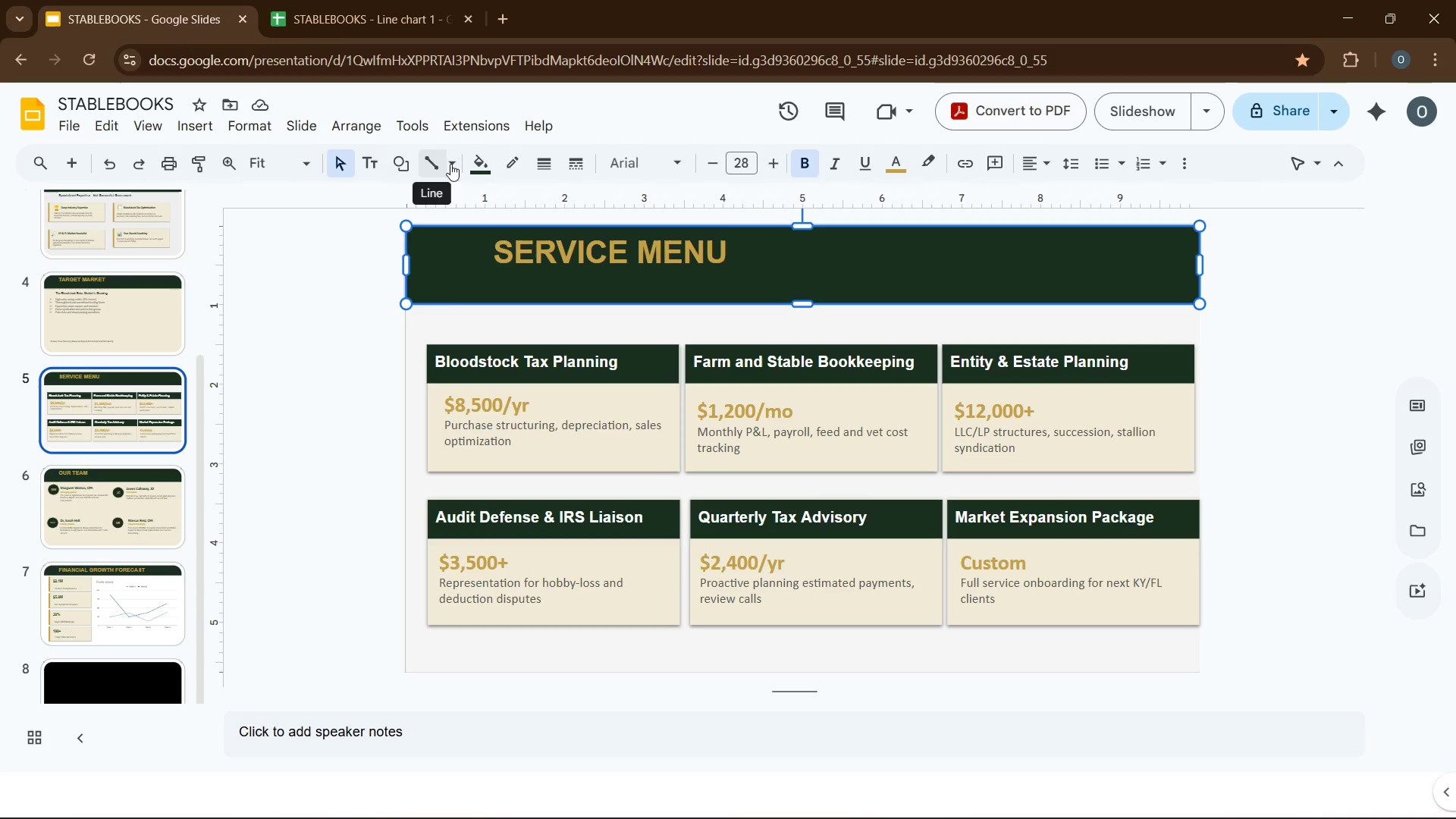 
left_click([460, 162])
 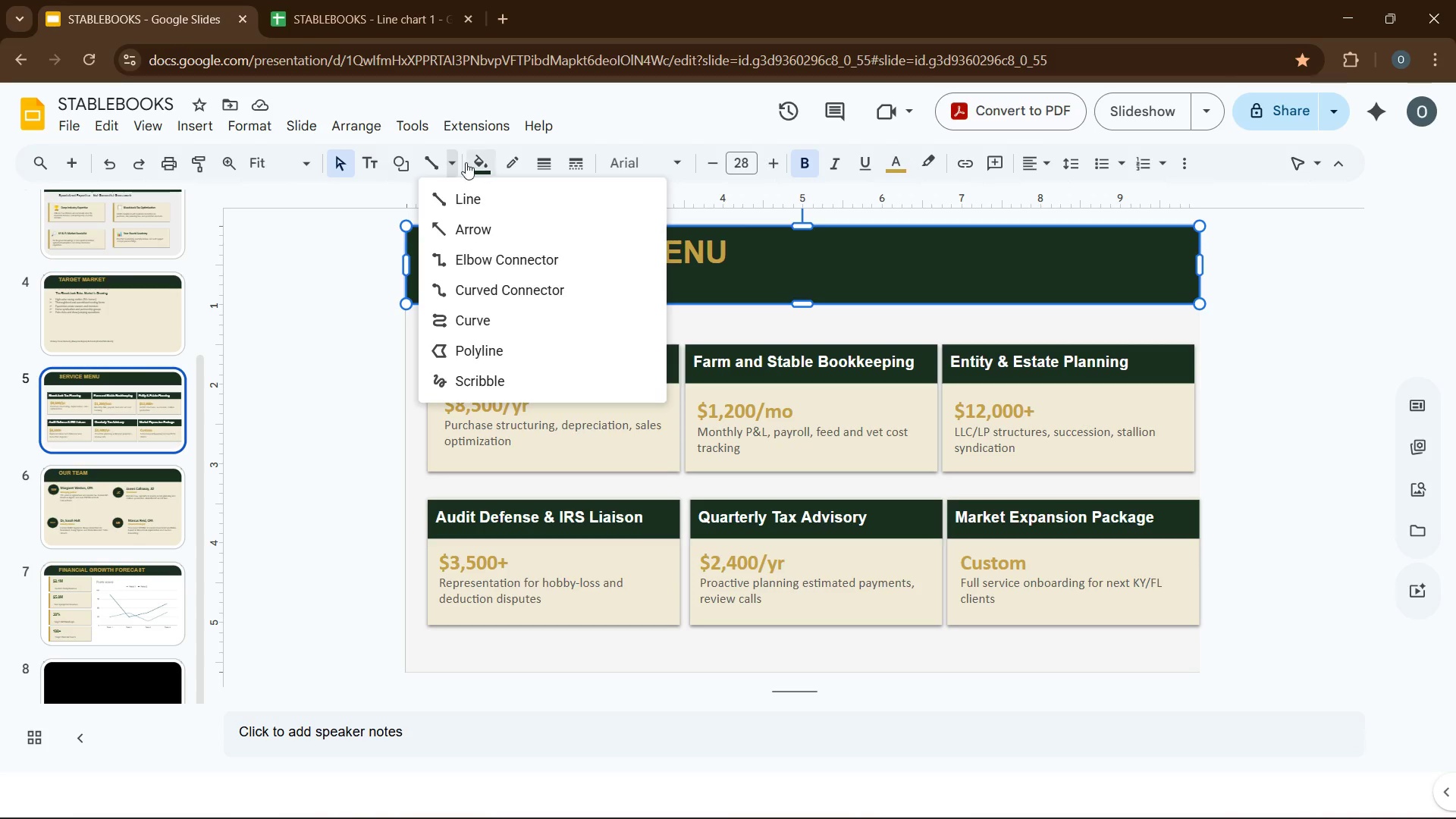 
left_click([466, 162])
 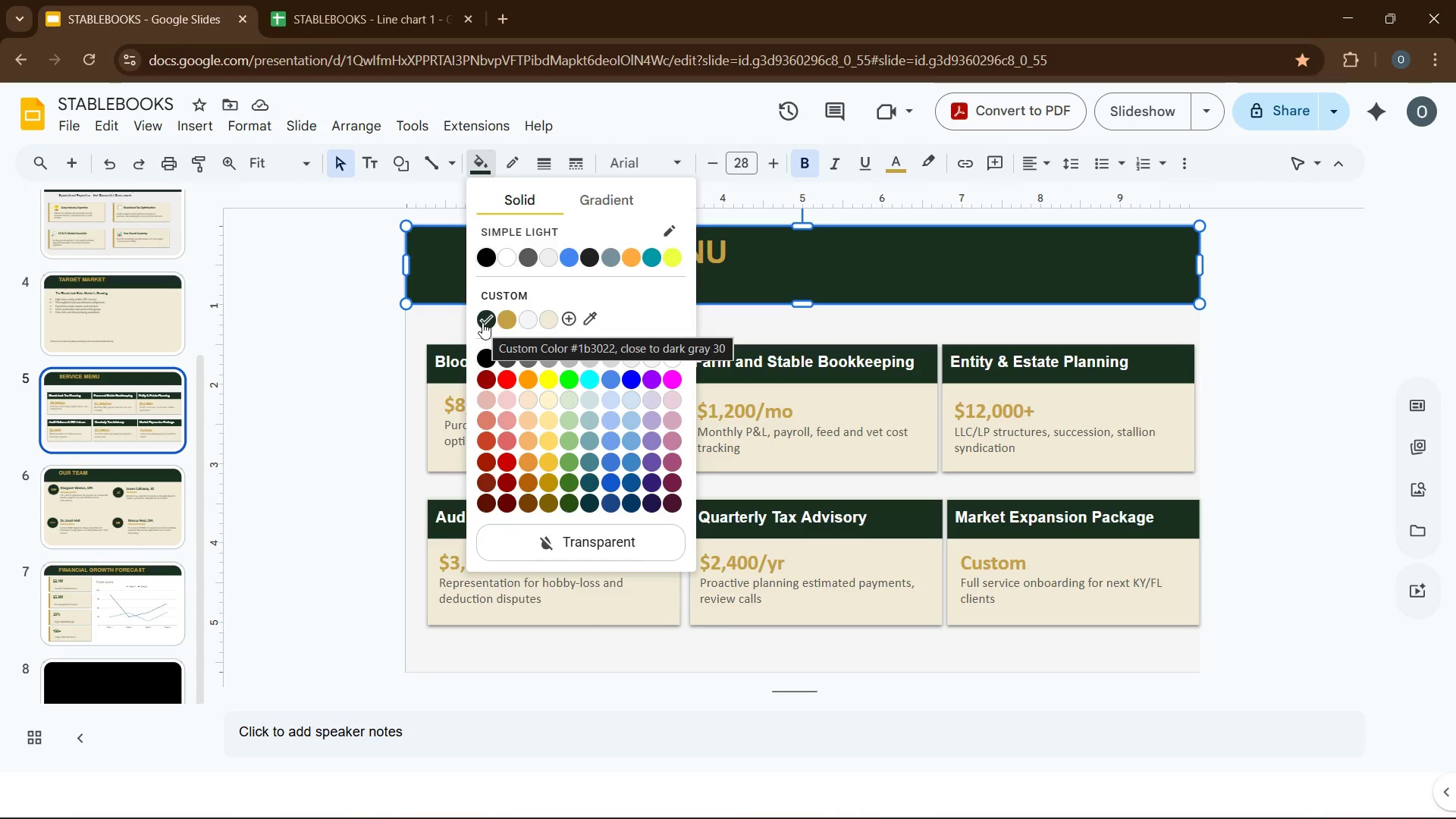 
left_click([107, 683])
 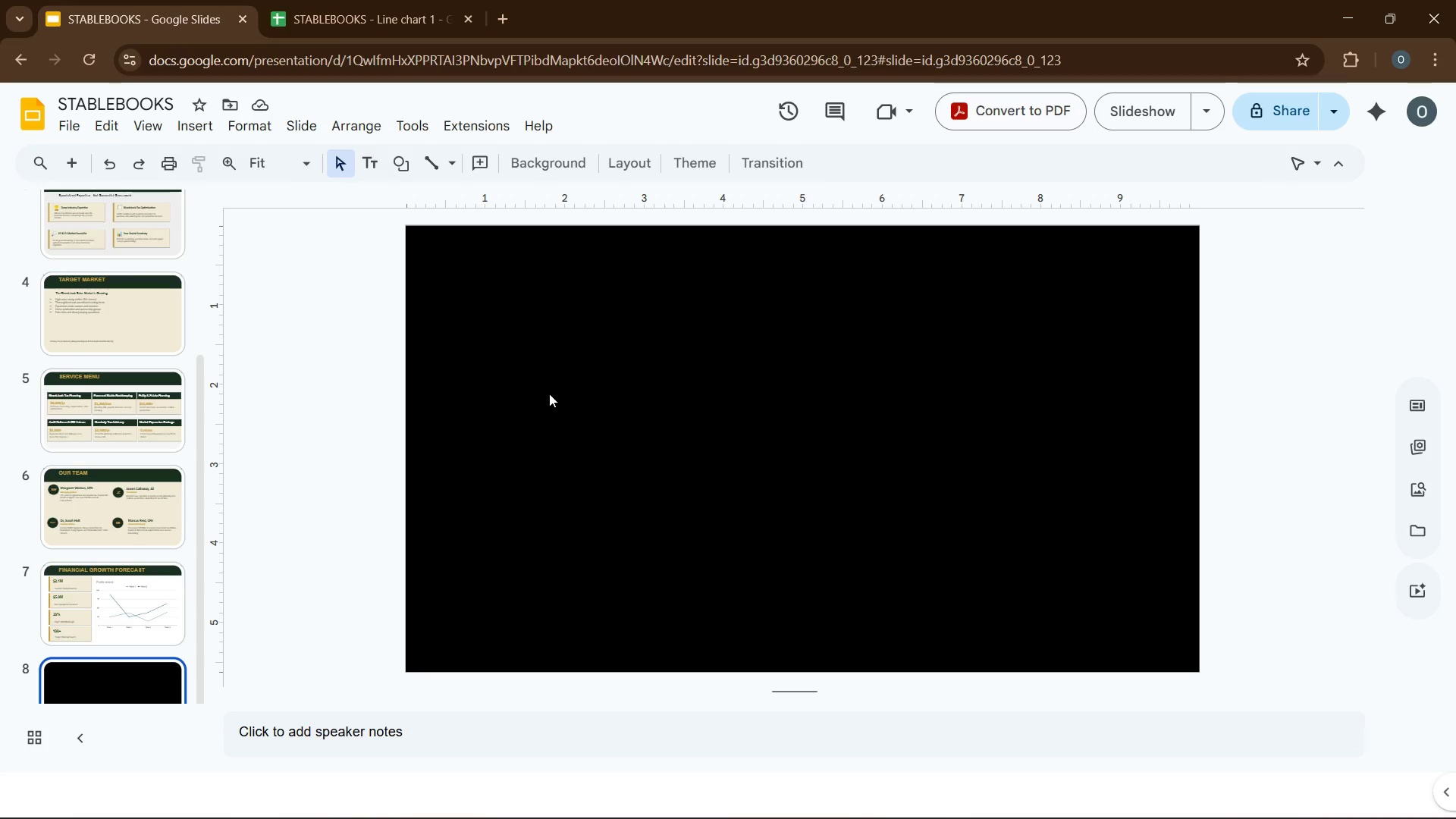 
left_click([549, 394])
 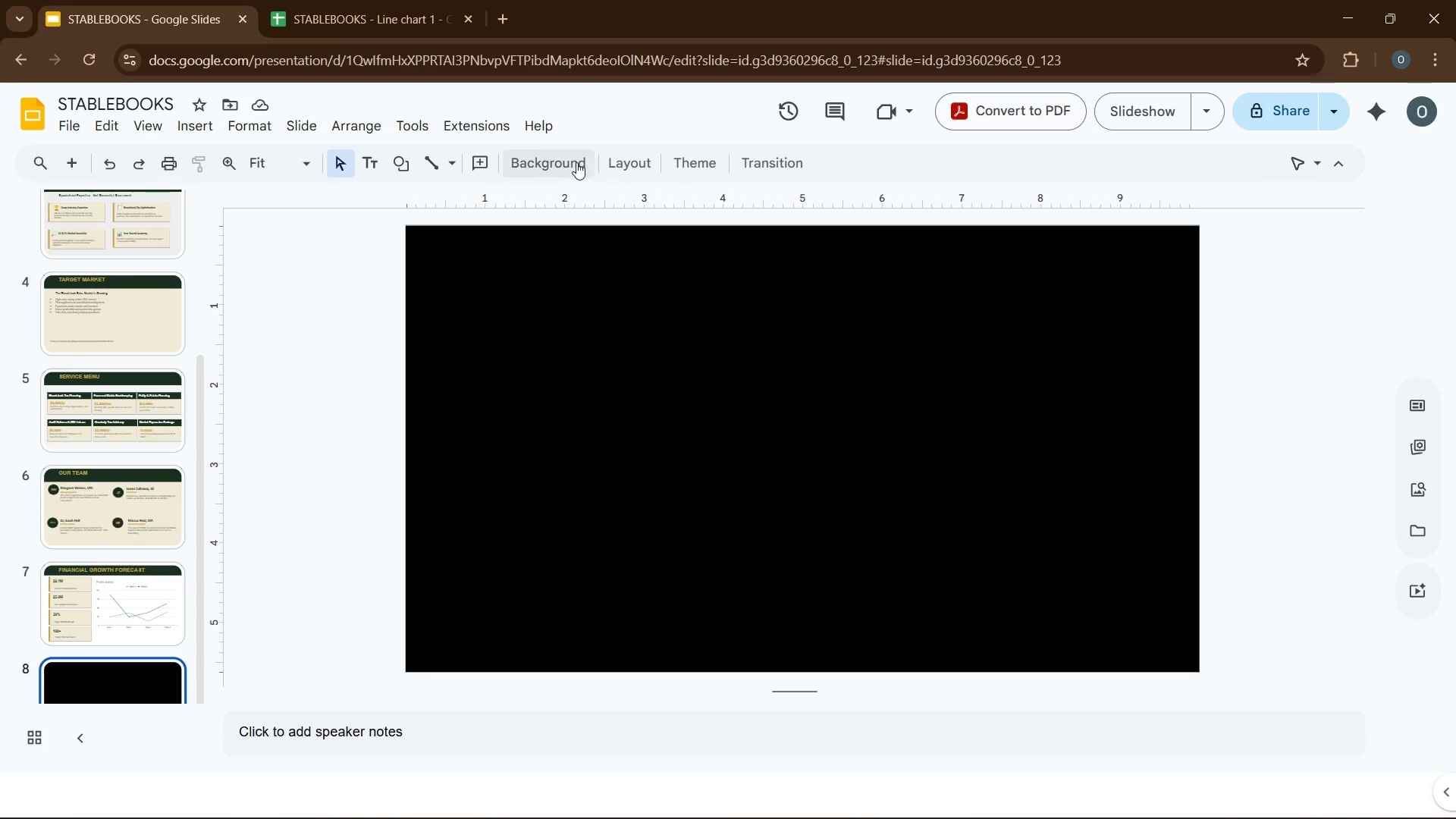 
left_click([576, 162])
 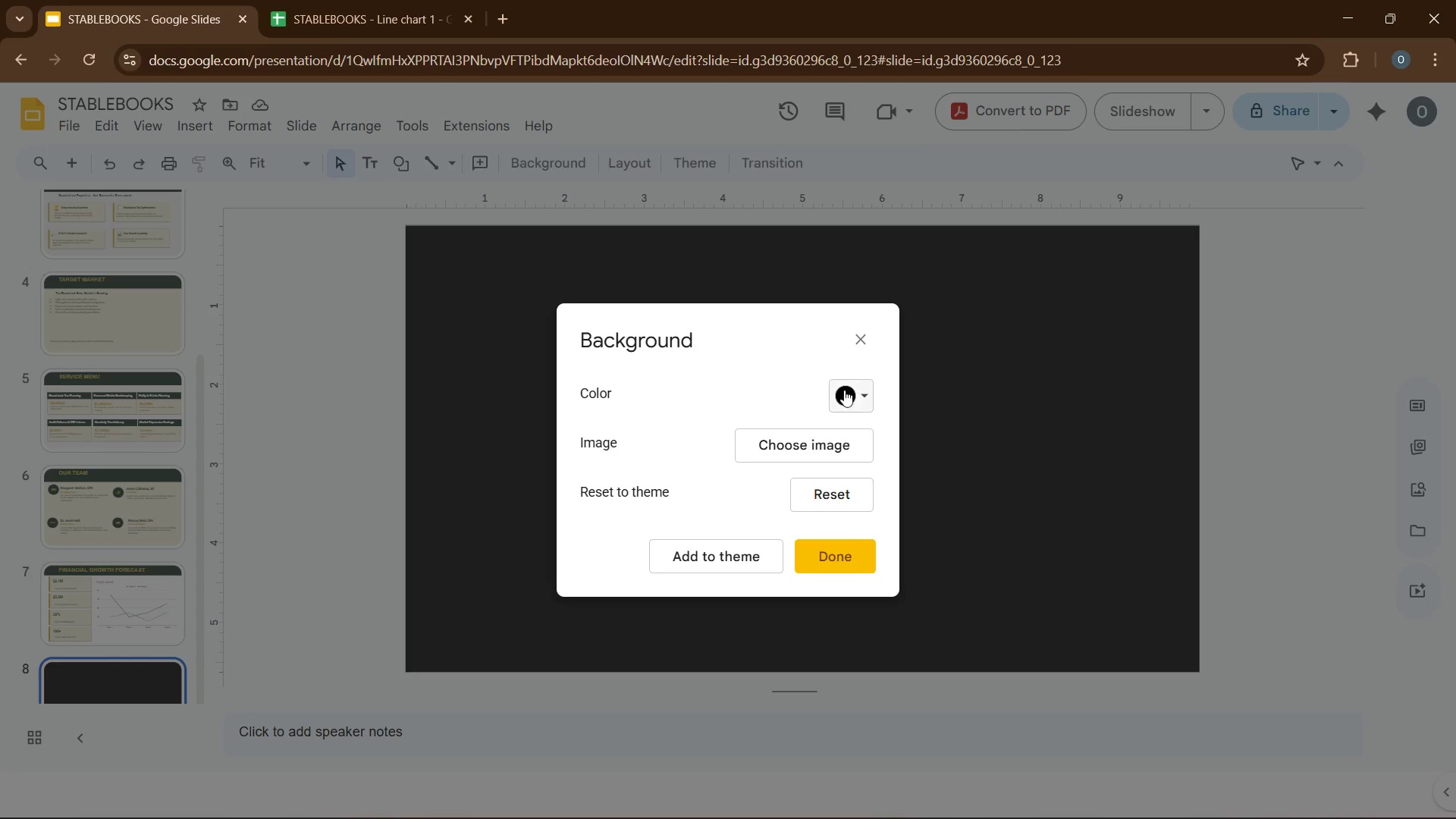 
left_click([844, 386])
 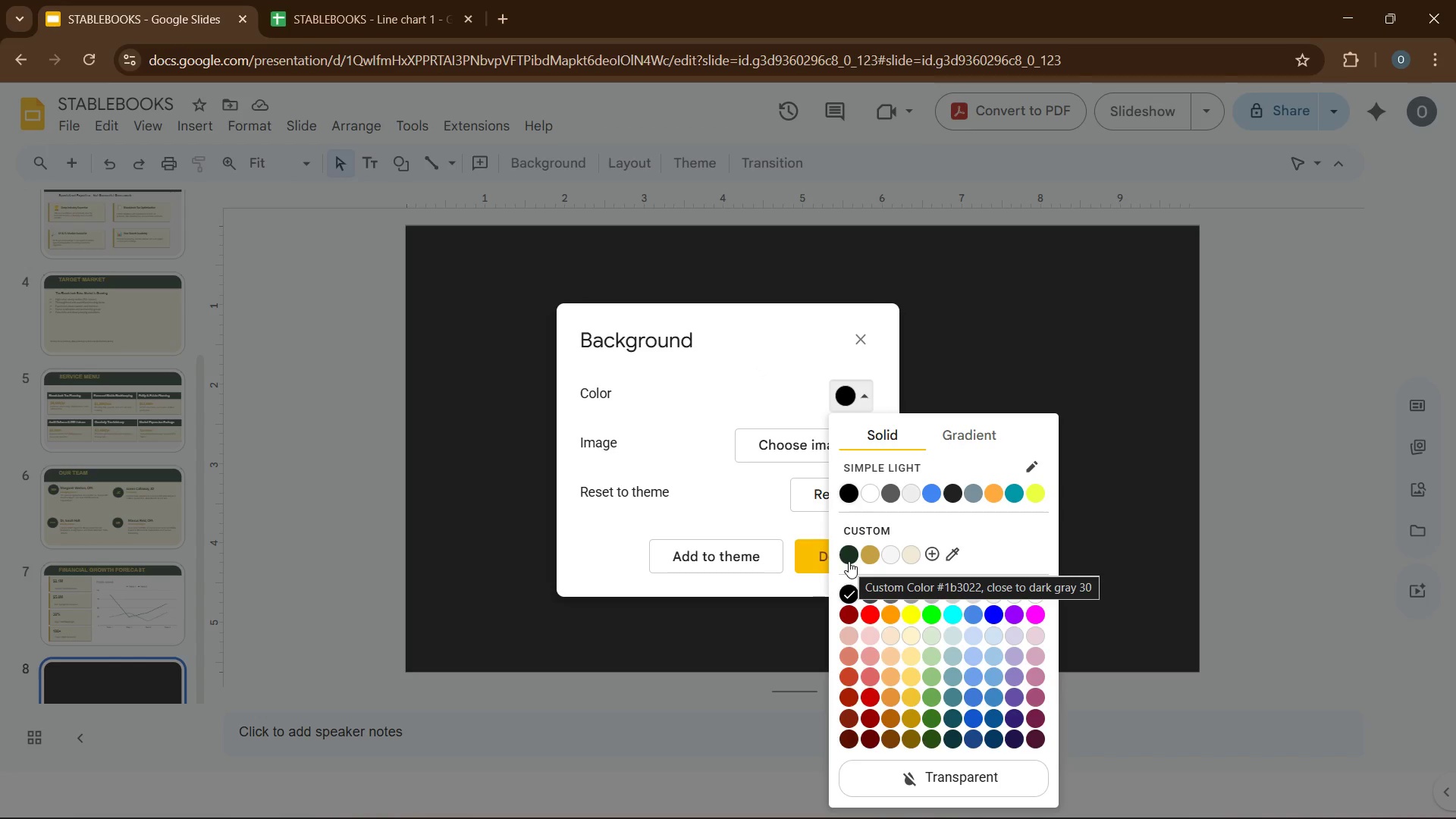 
left_click([848, 560])
 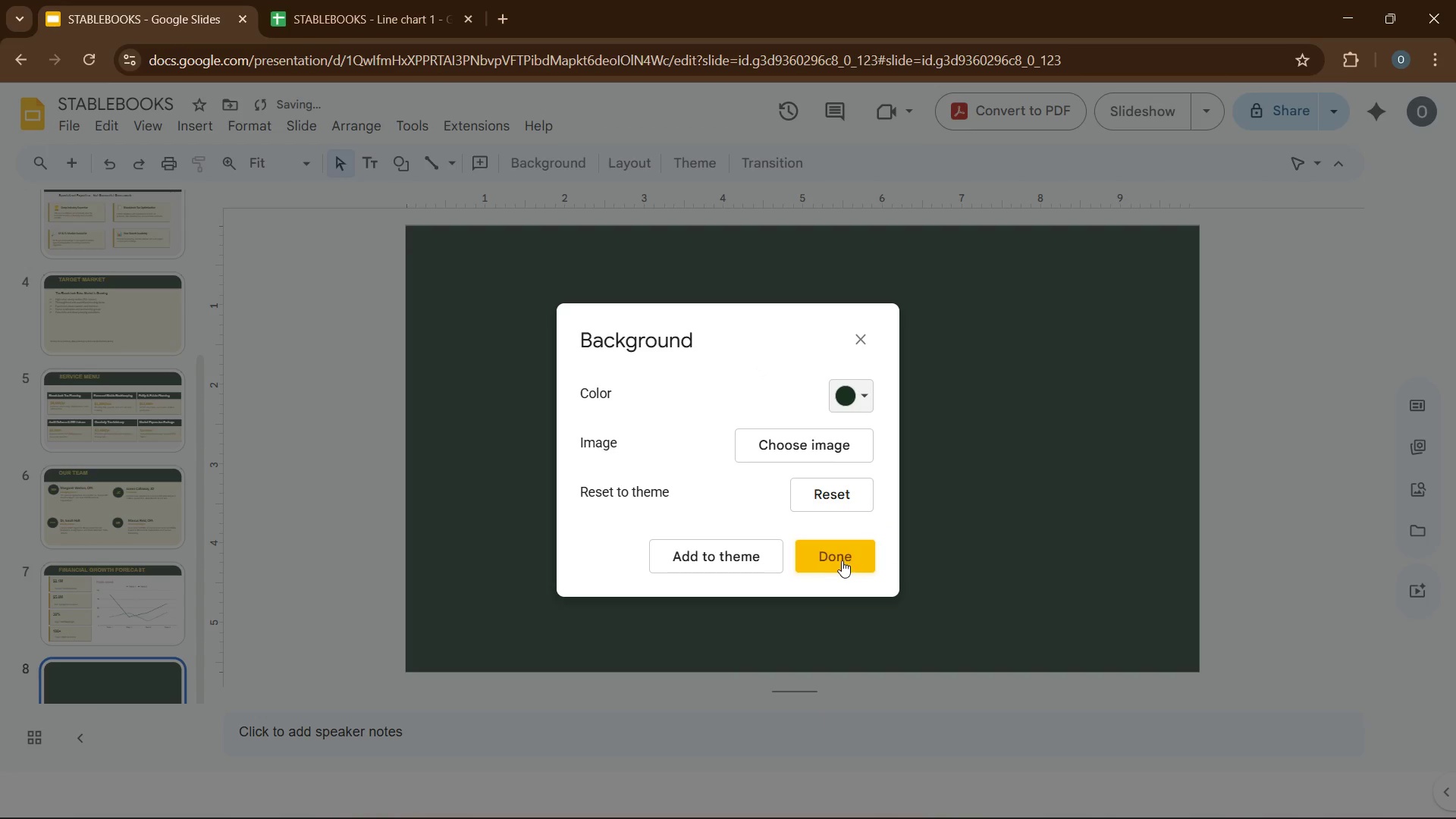 
left_click([837, 560])
 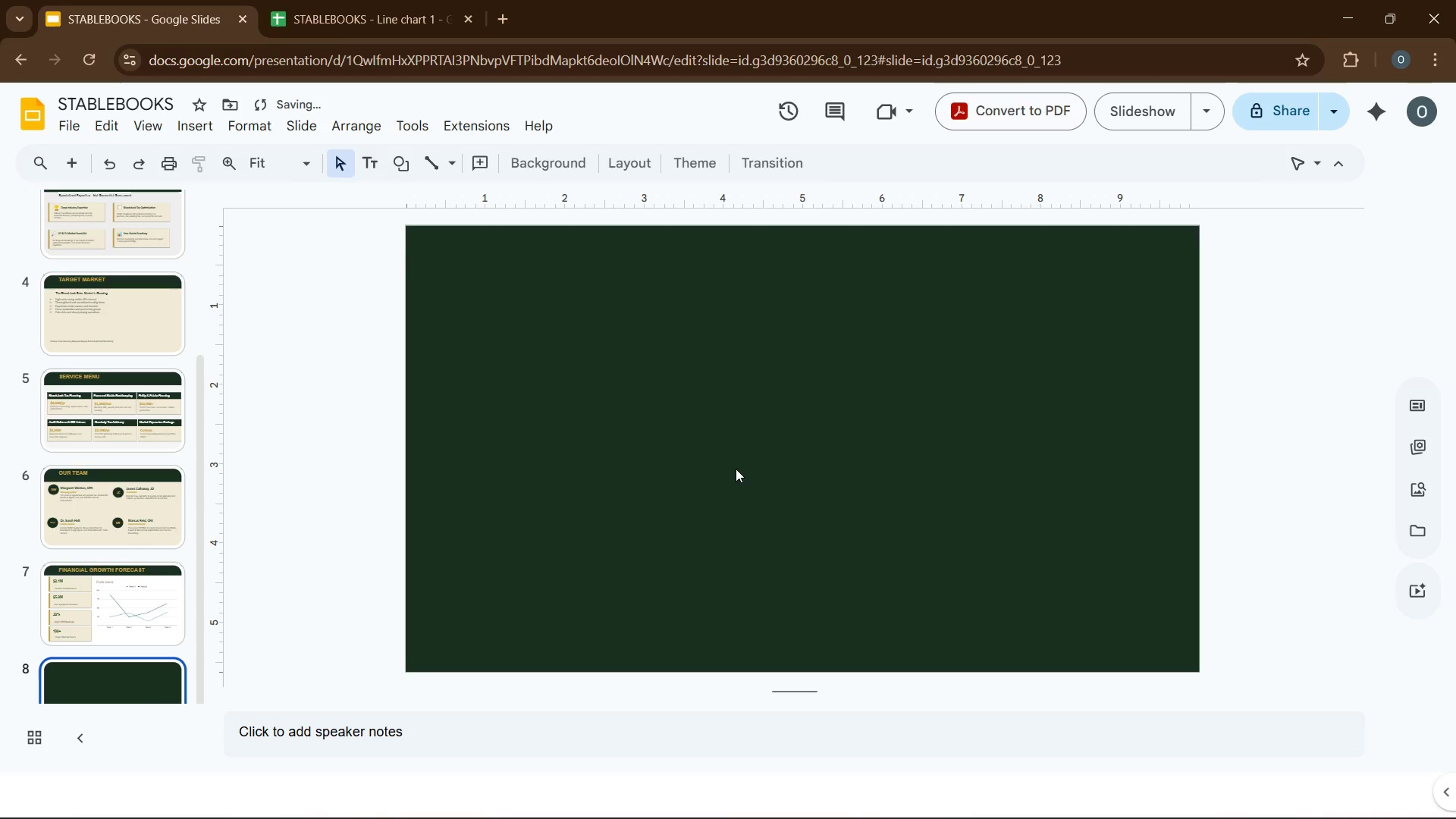 
left_click([735, 468])
 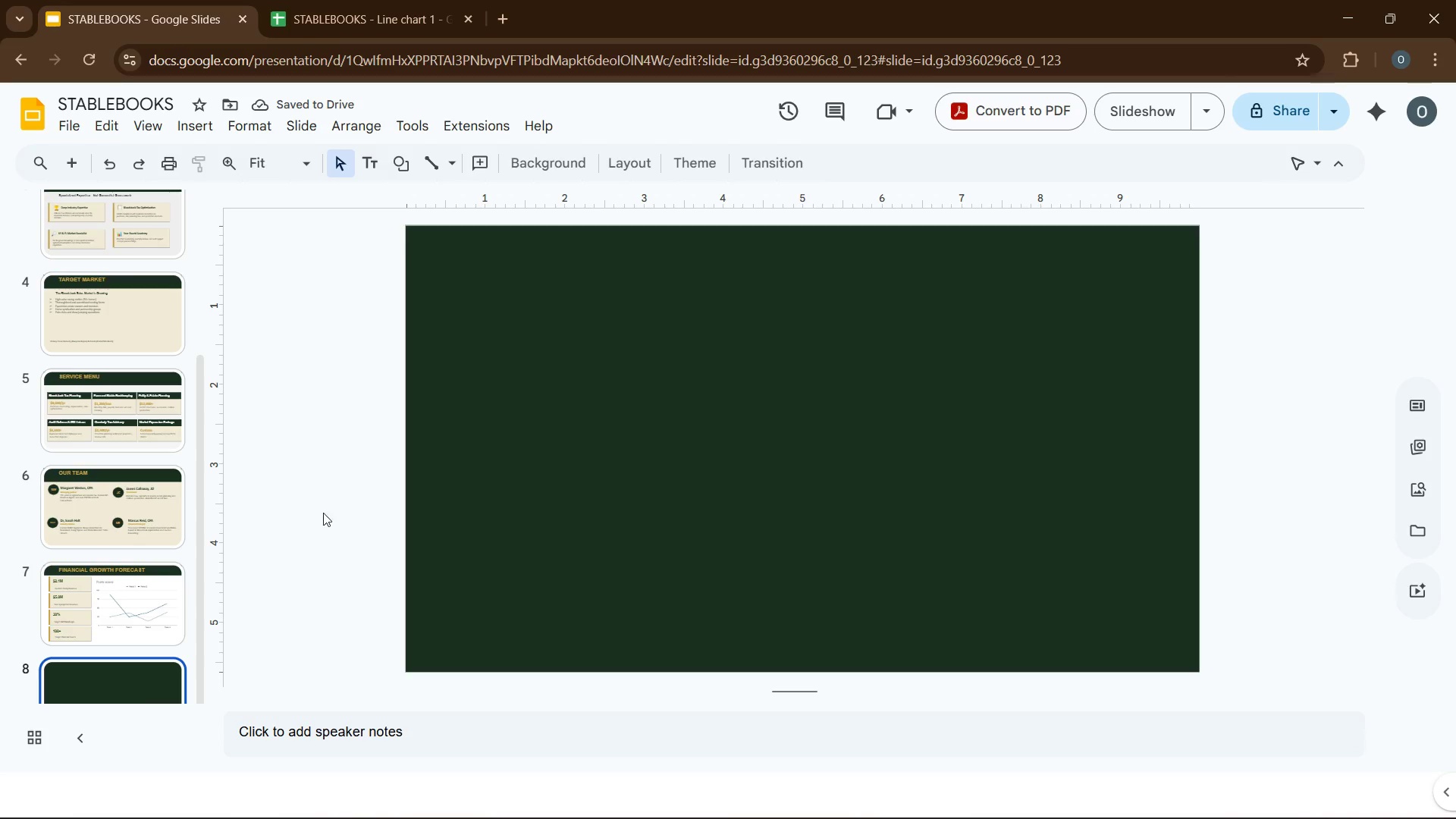 
wait(5.36)
 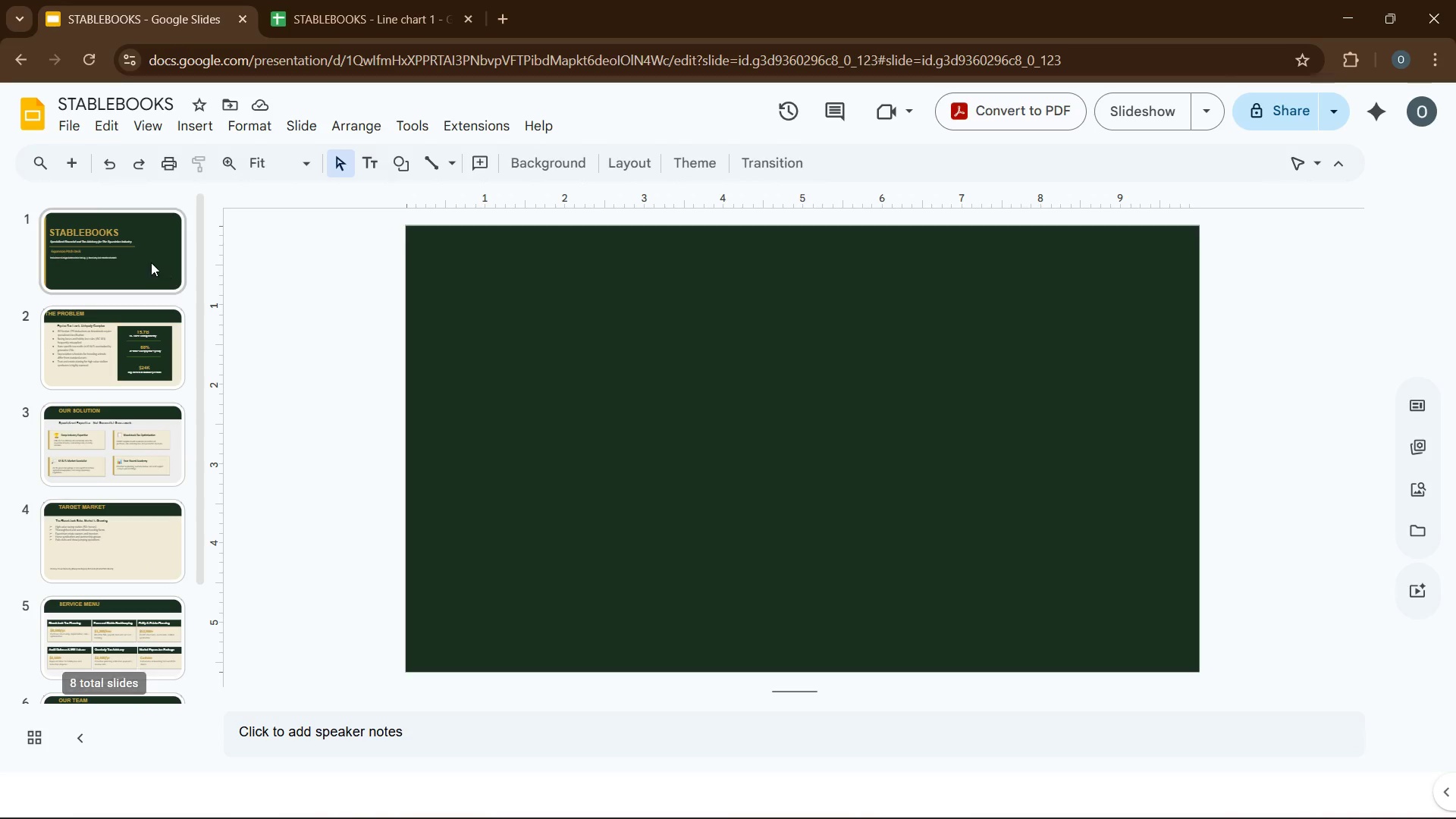 
left_click([150, 260])
 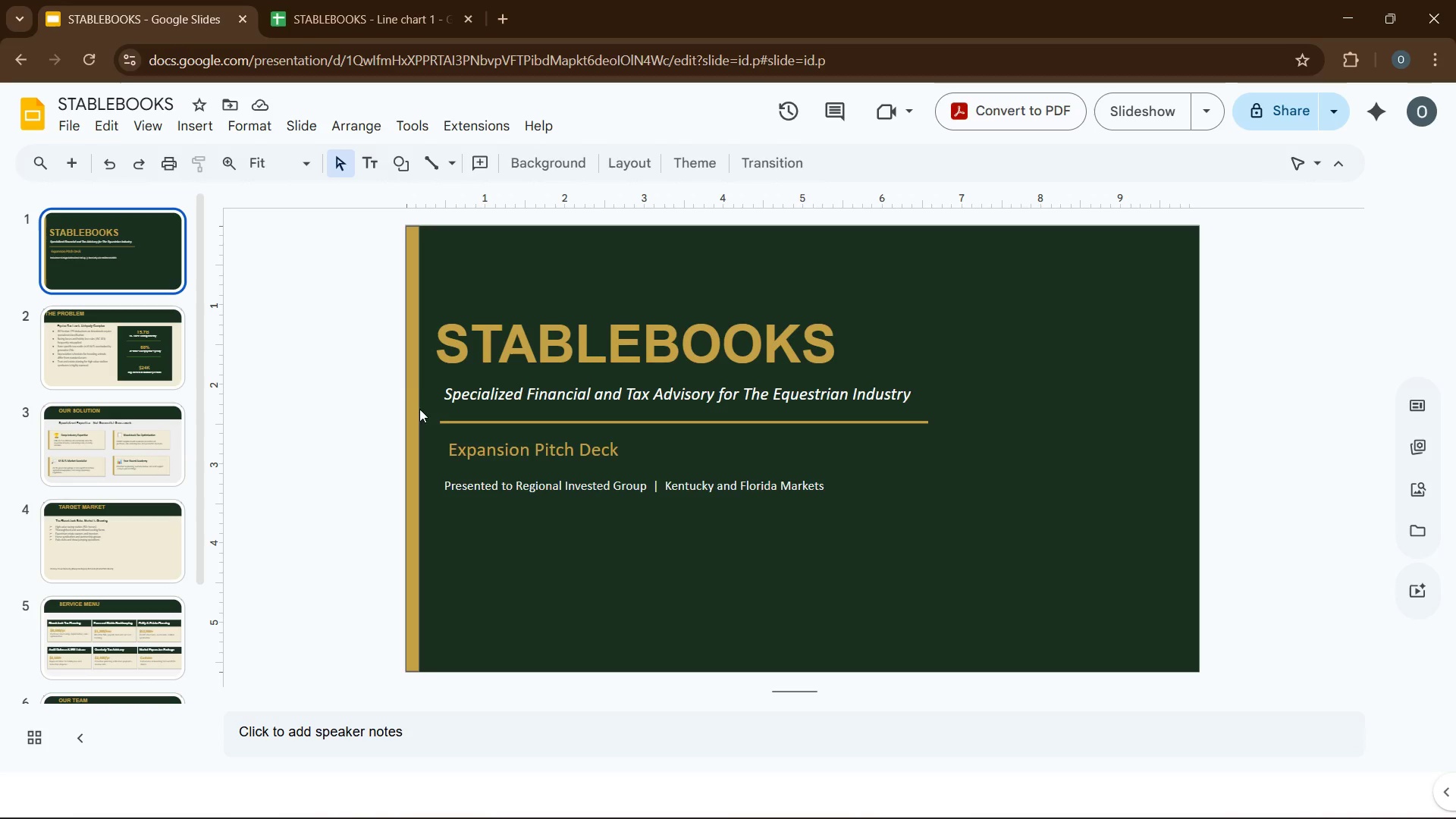 
scroll: coordinate [180, 291], scroll_direction: up, amount: 11.0
 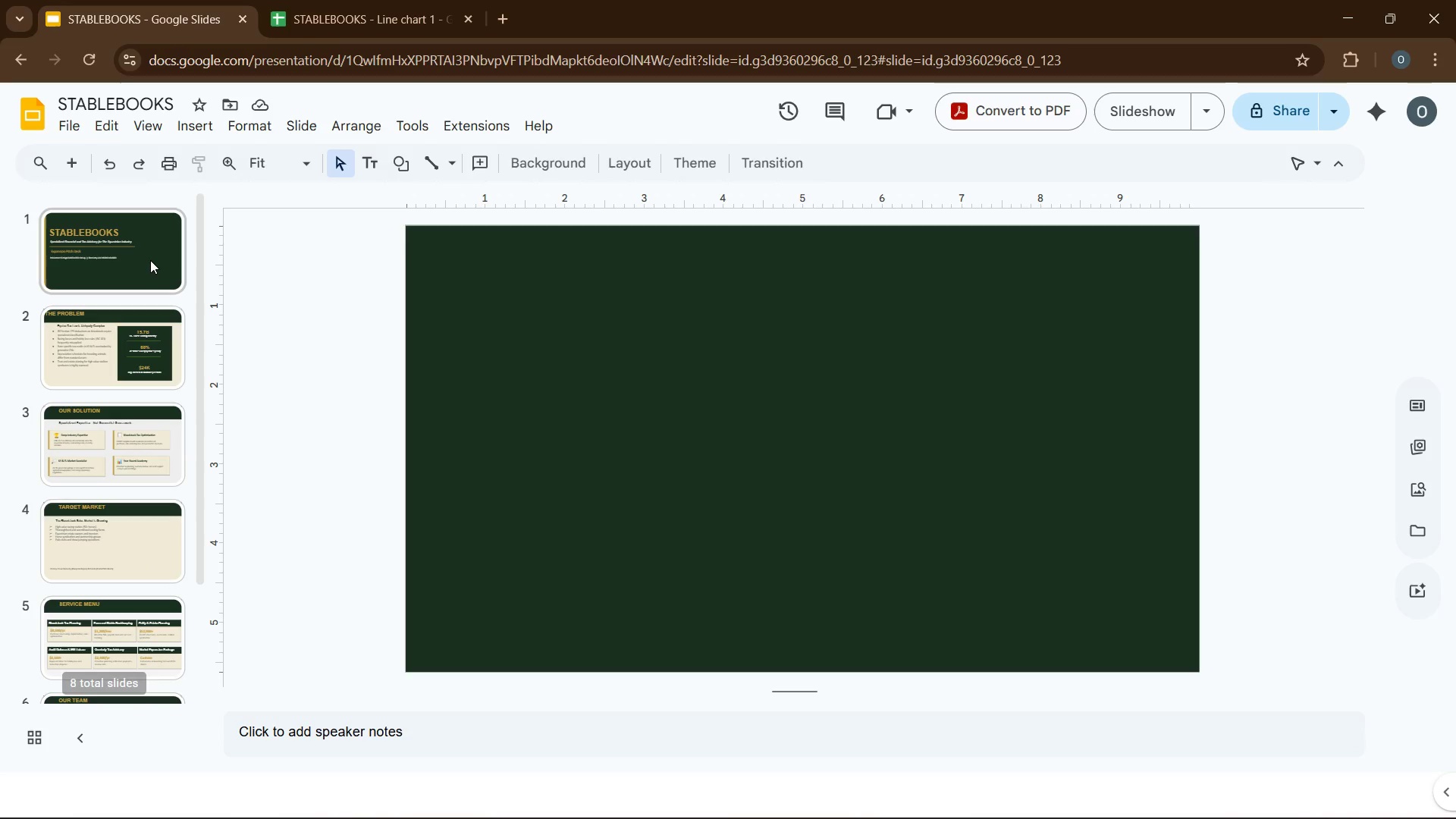 
left_click([414, 410])
 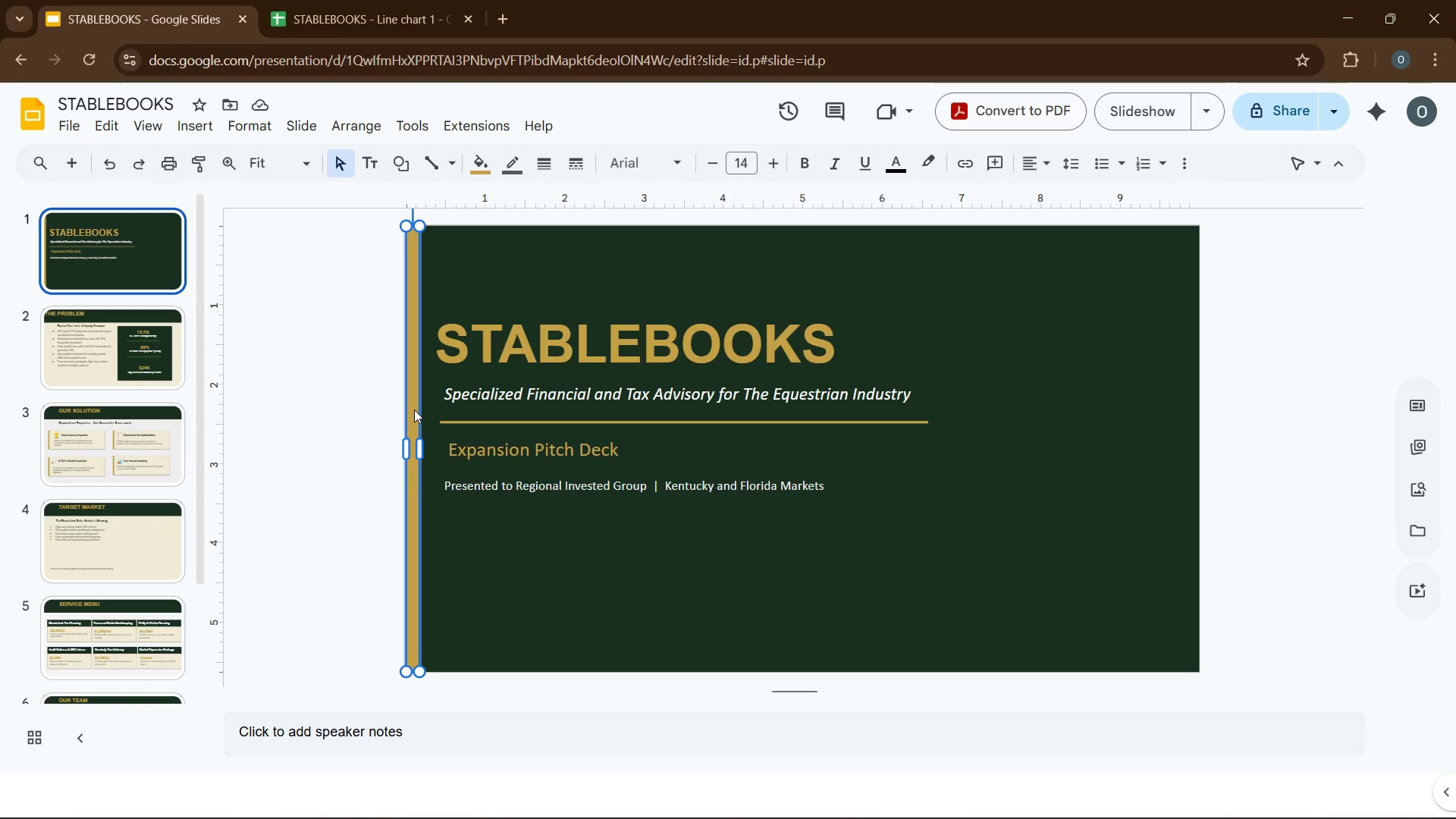 
key(Control+C)
 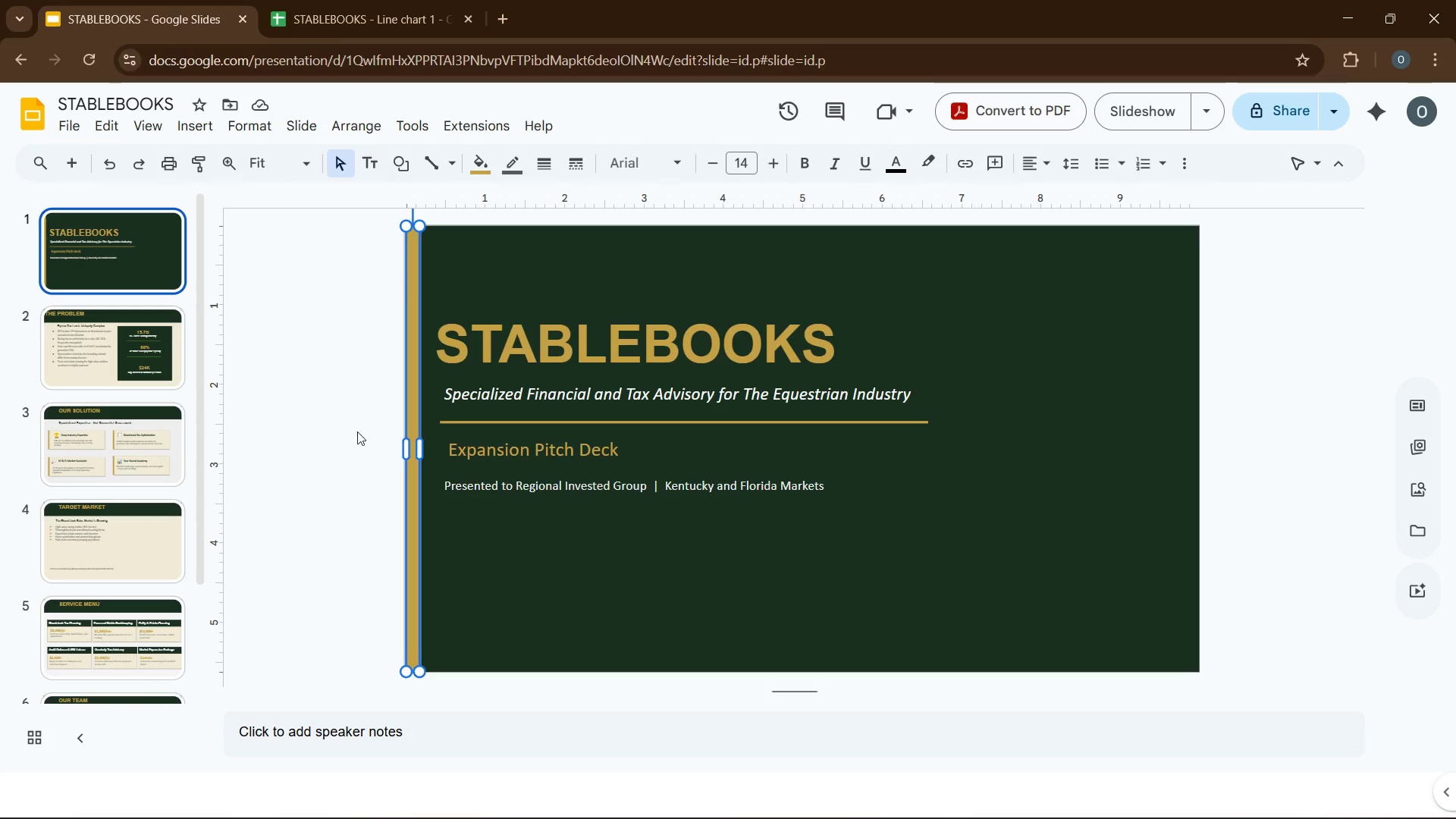 
left_click([357, 431])
 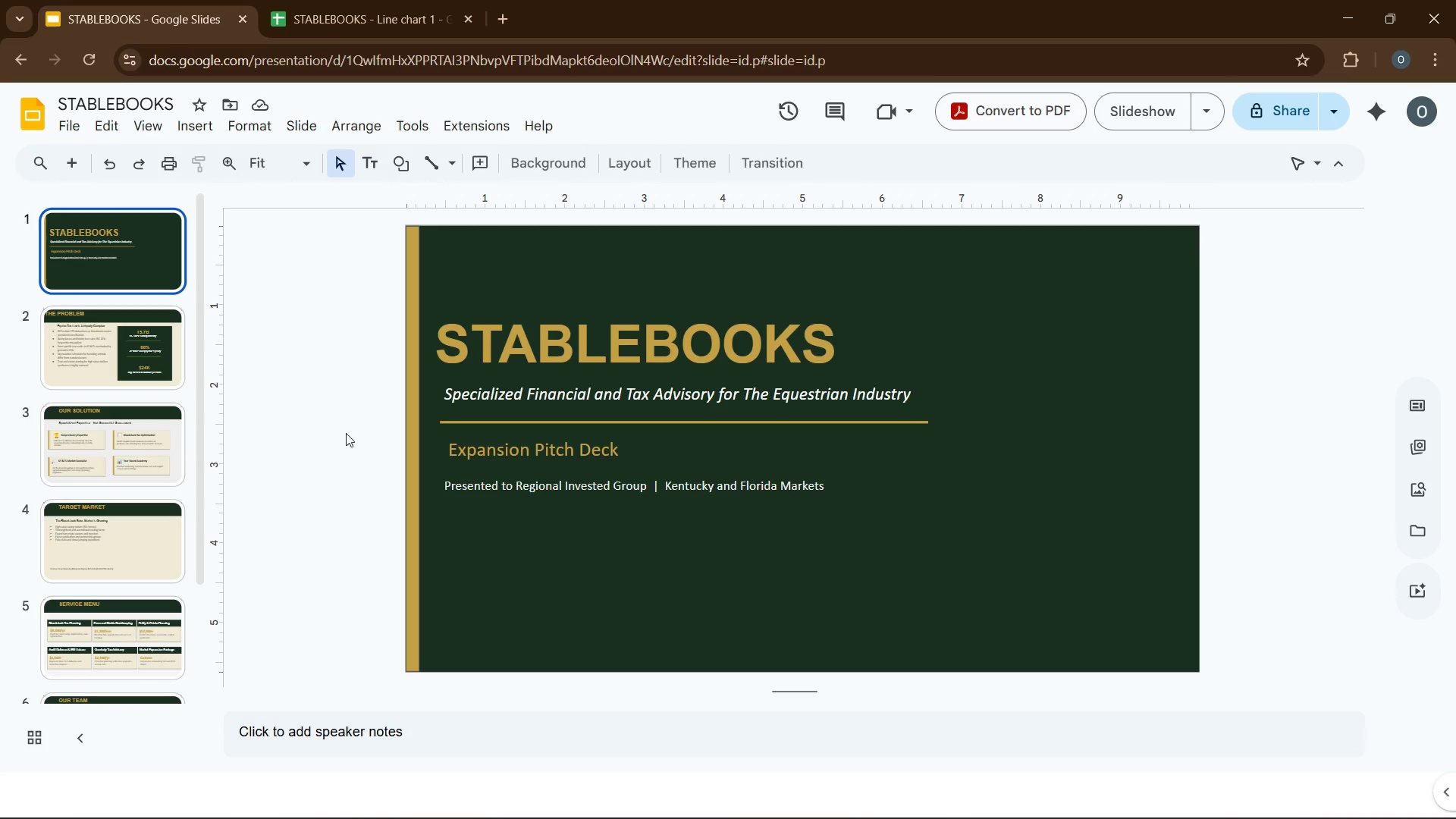 
scroll: coordinate [174, 538], scroll_direction: down, amount: 31.0
 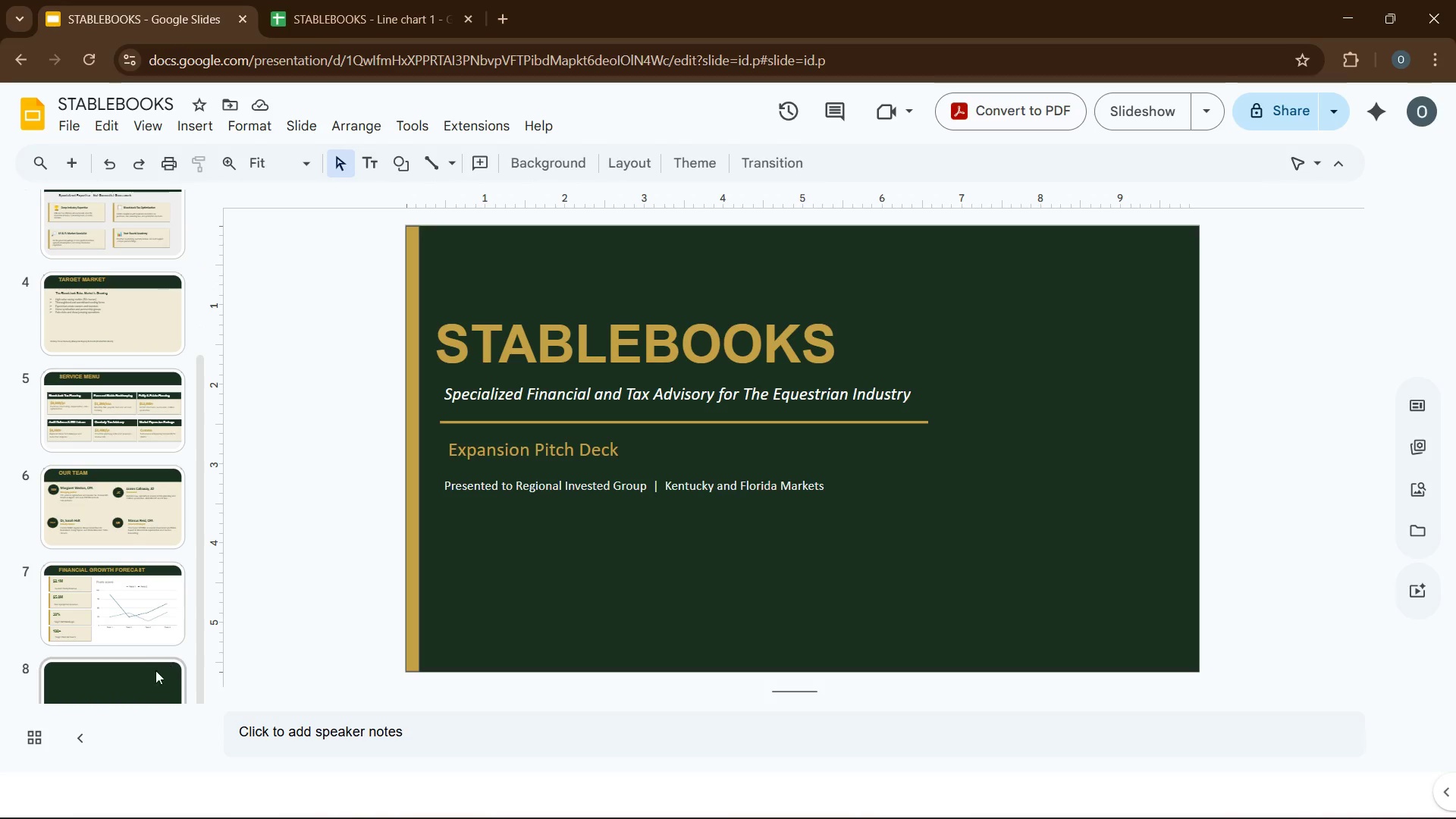 
left_click([149, 676])
 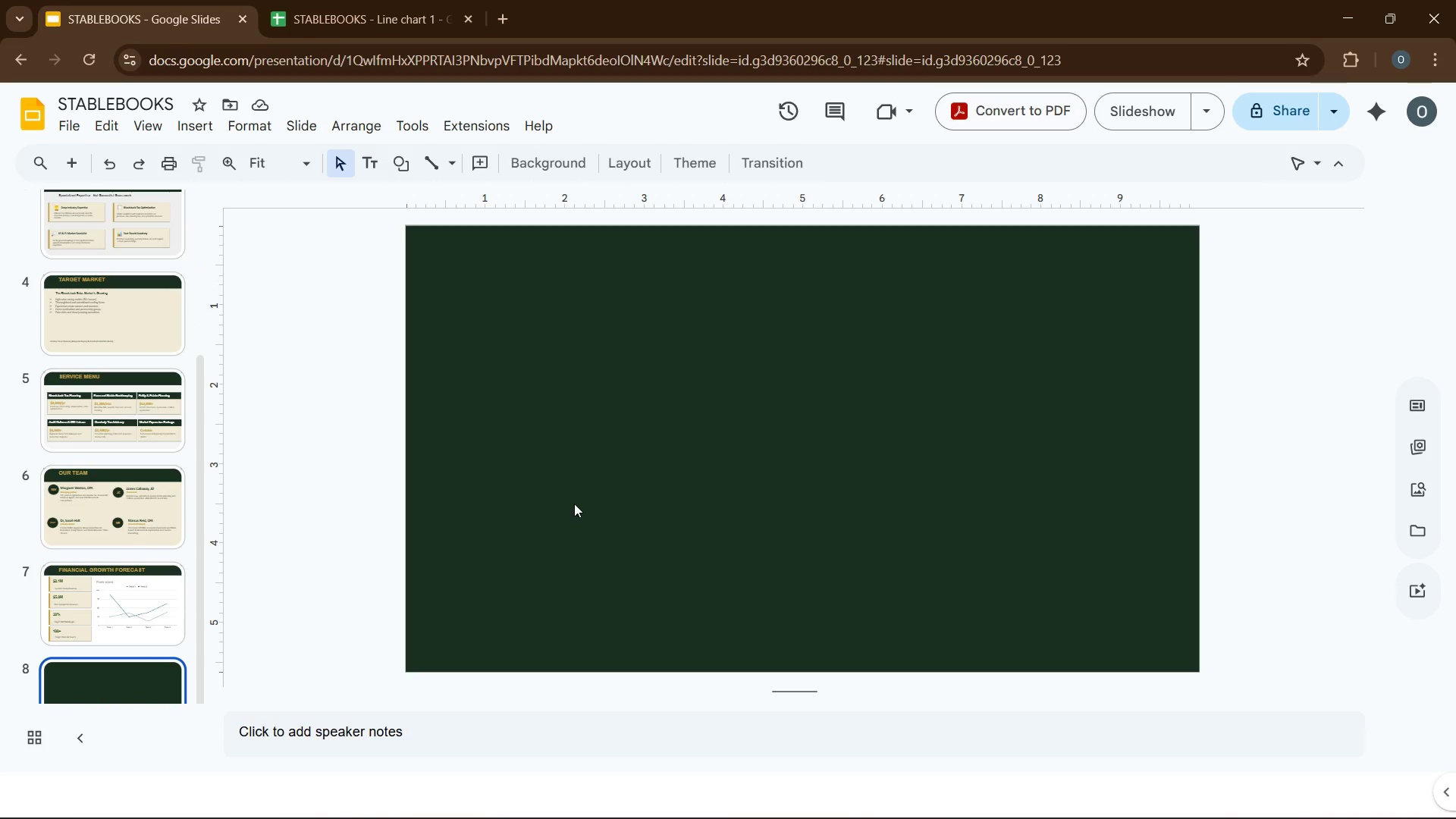 
left_click([580, 497])
 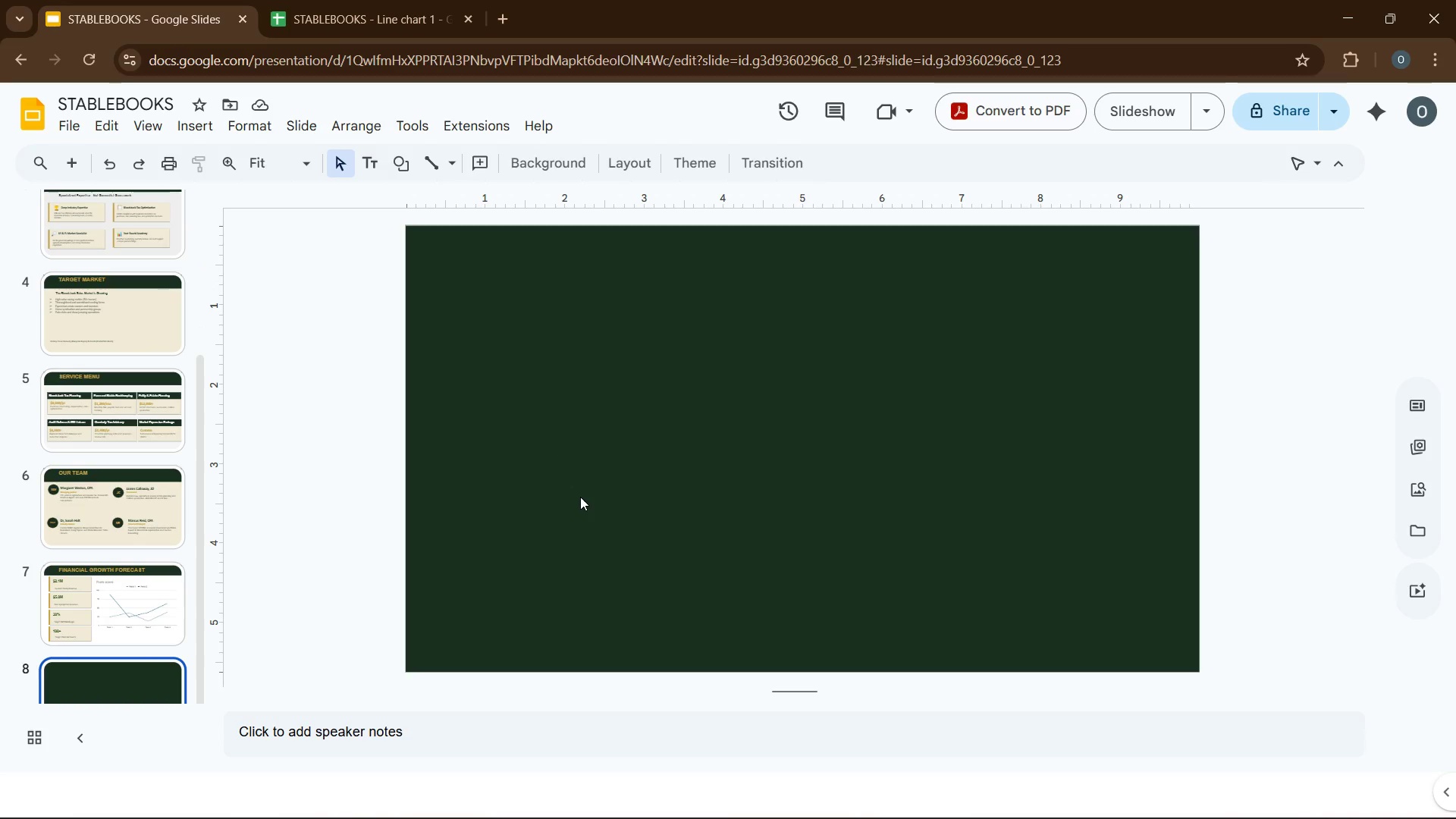 
key(Control+V)
 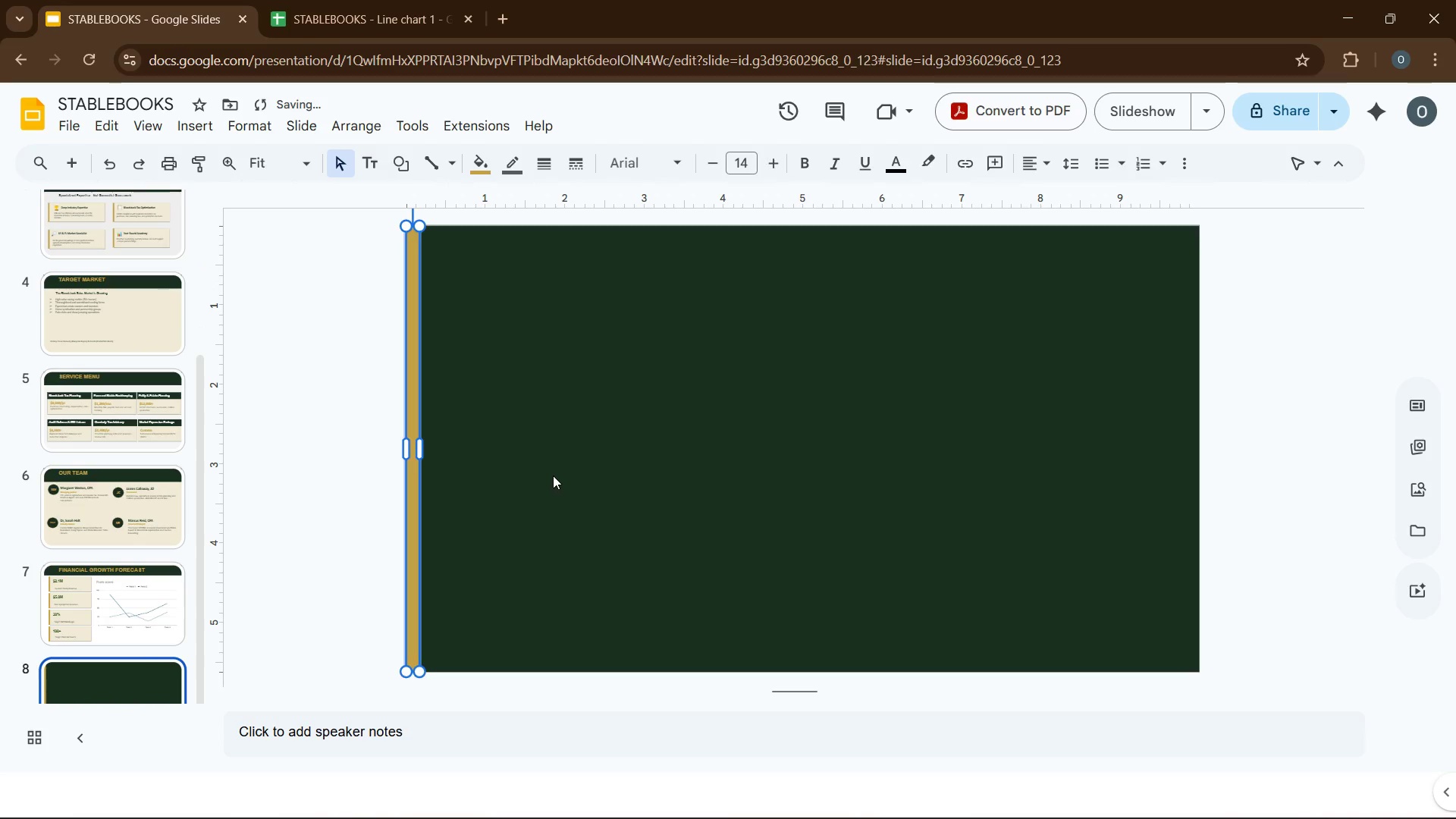 
left_click([553, 475])
 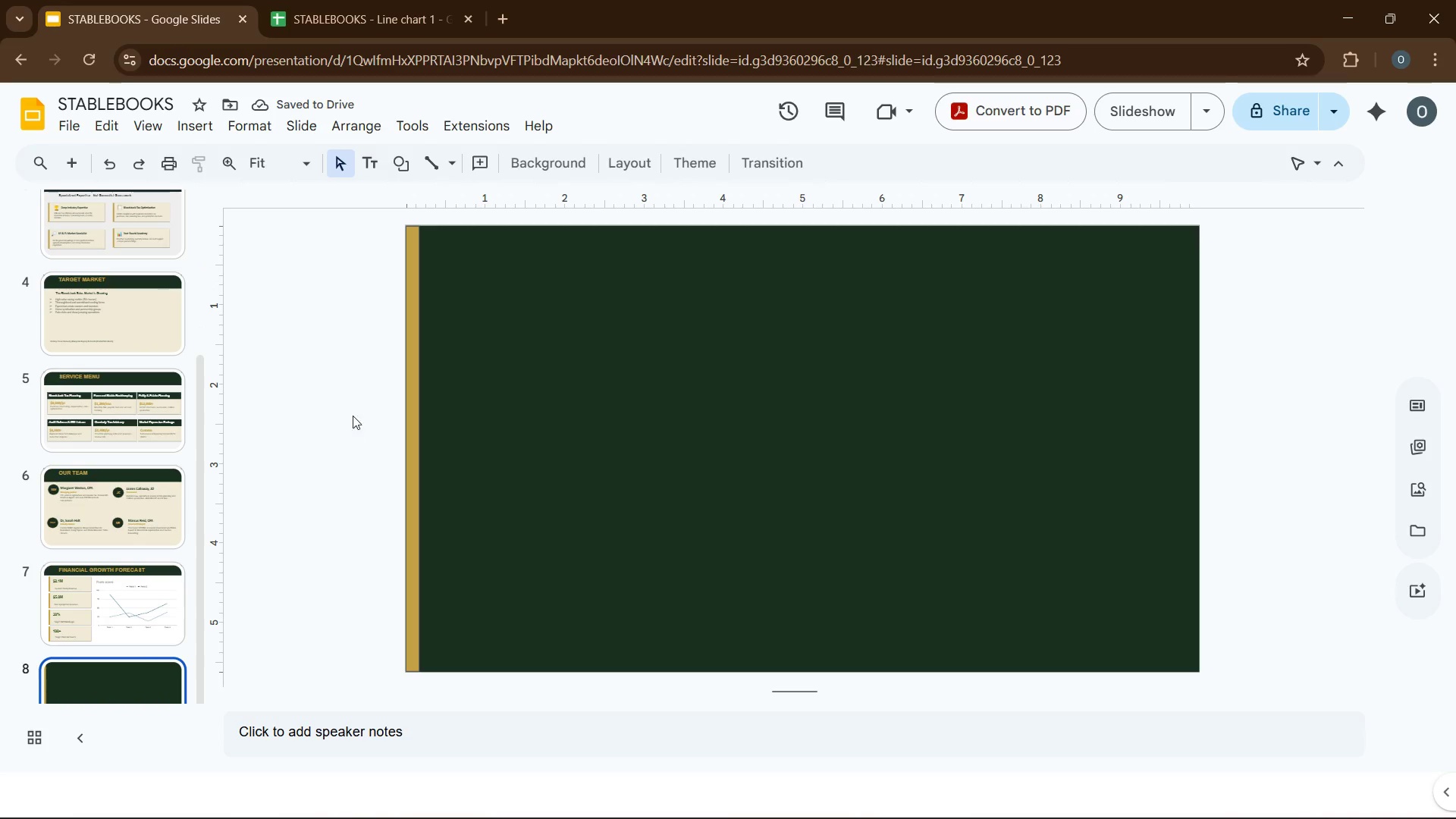 
scroll: coordinate [263, 338], scroll_direction: up, amount: 10.0
 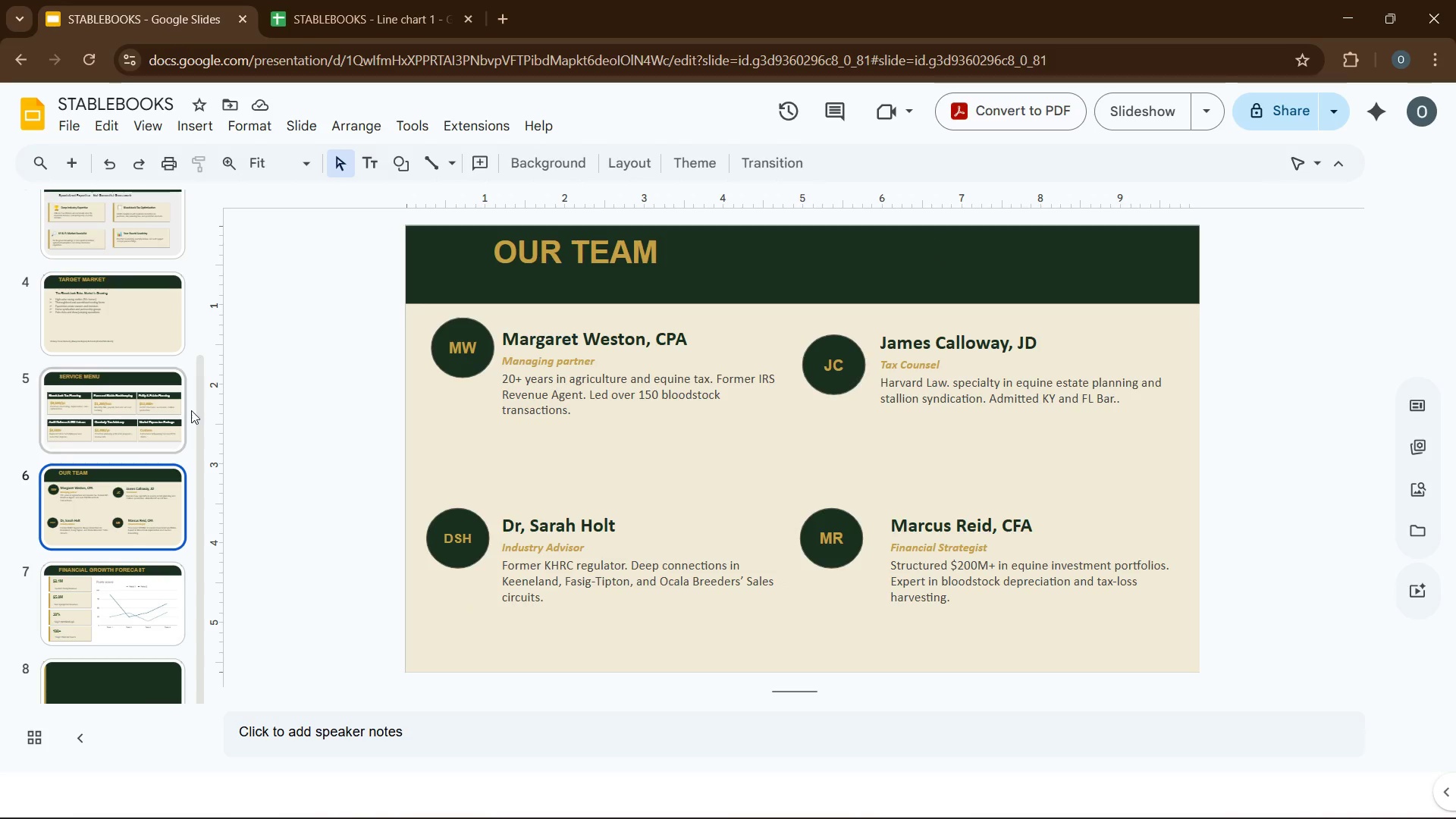 
left_click_drag(start_coordinate=[197, 413], to_coordinate=[238, 242])
 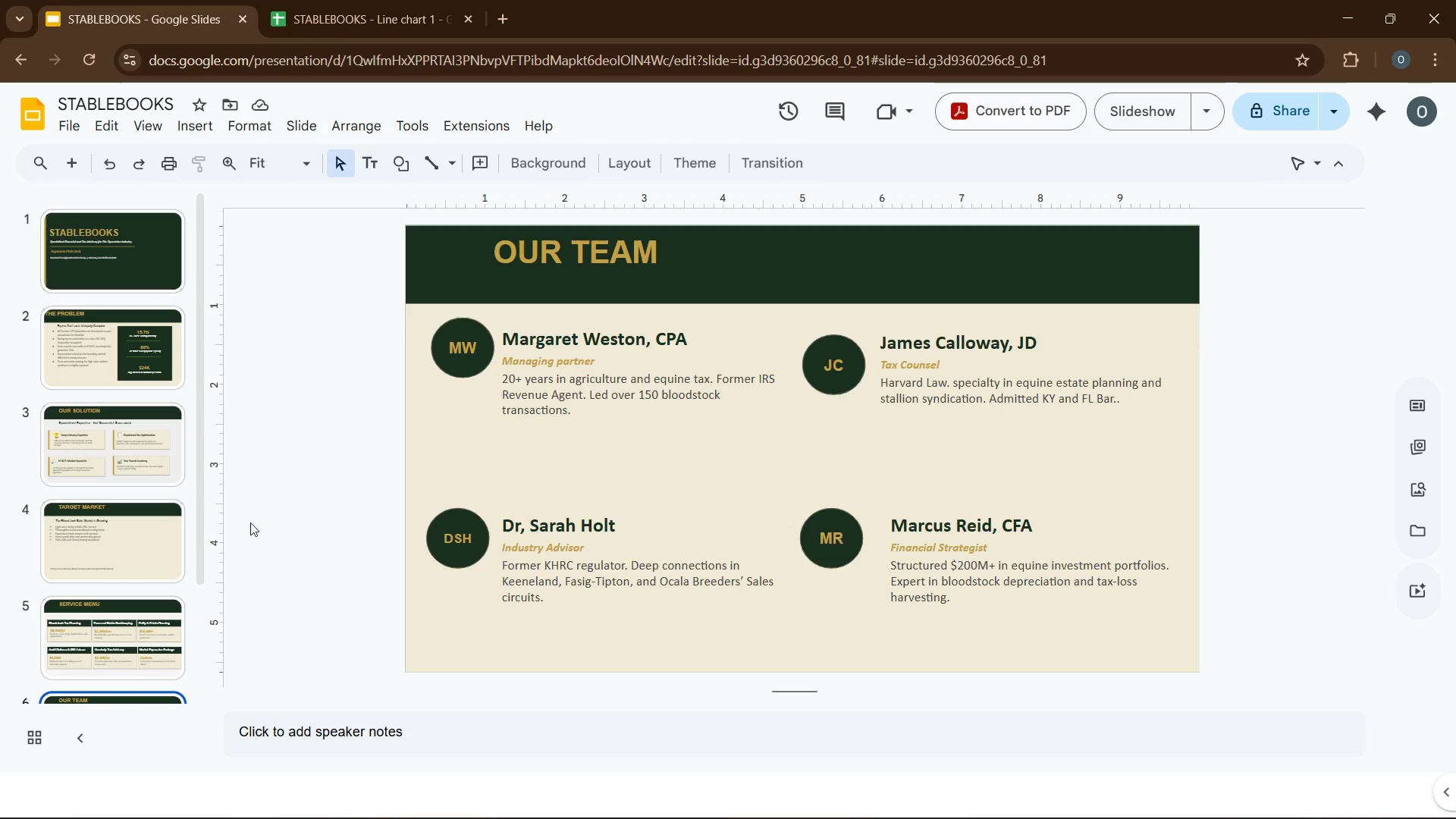 
scroll: coordinate [125, 564], scroll_direction: down, amount: 17.0
 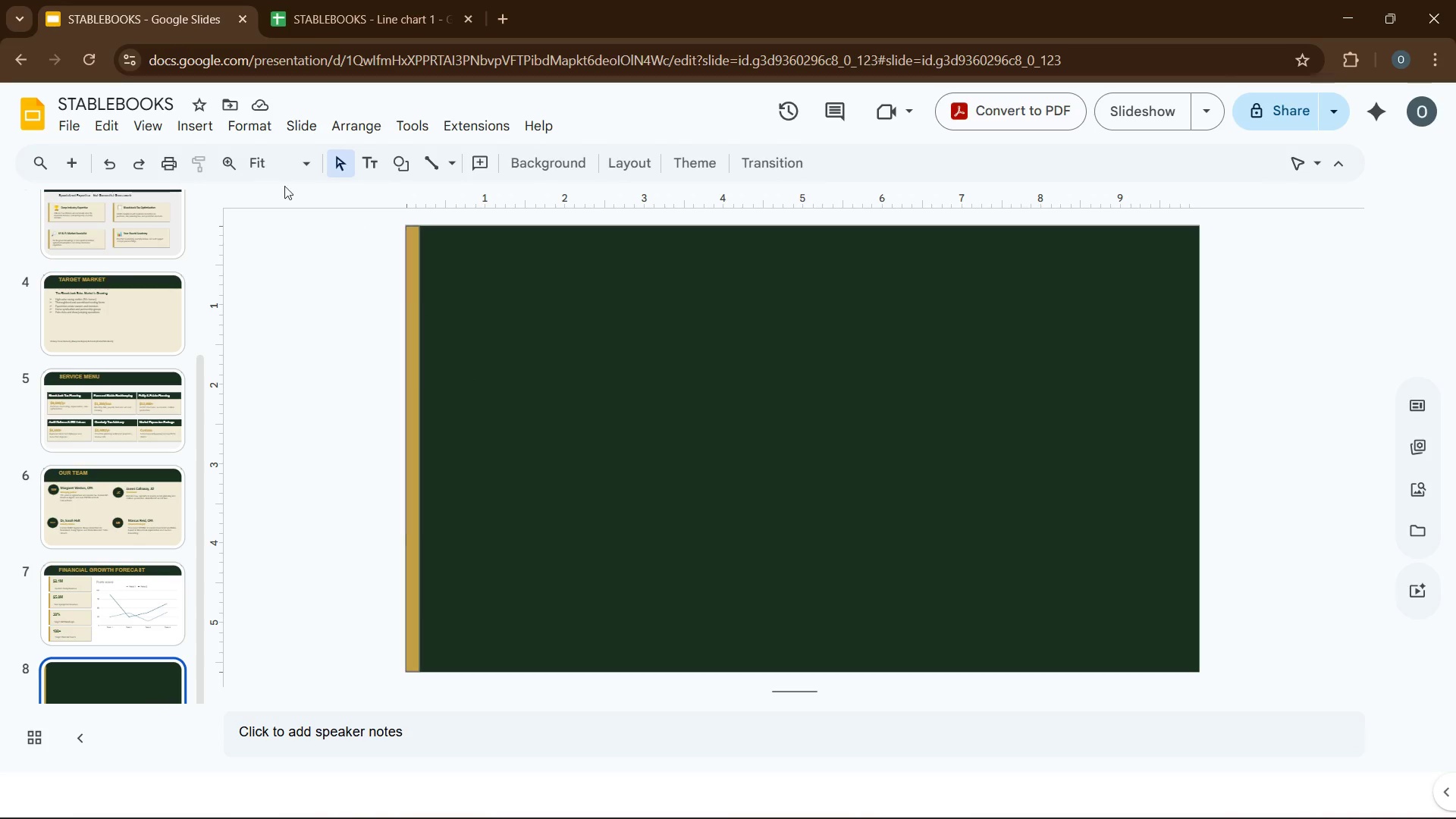 
left_click([193, 120])
 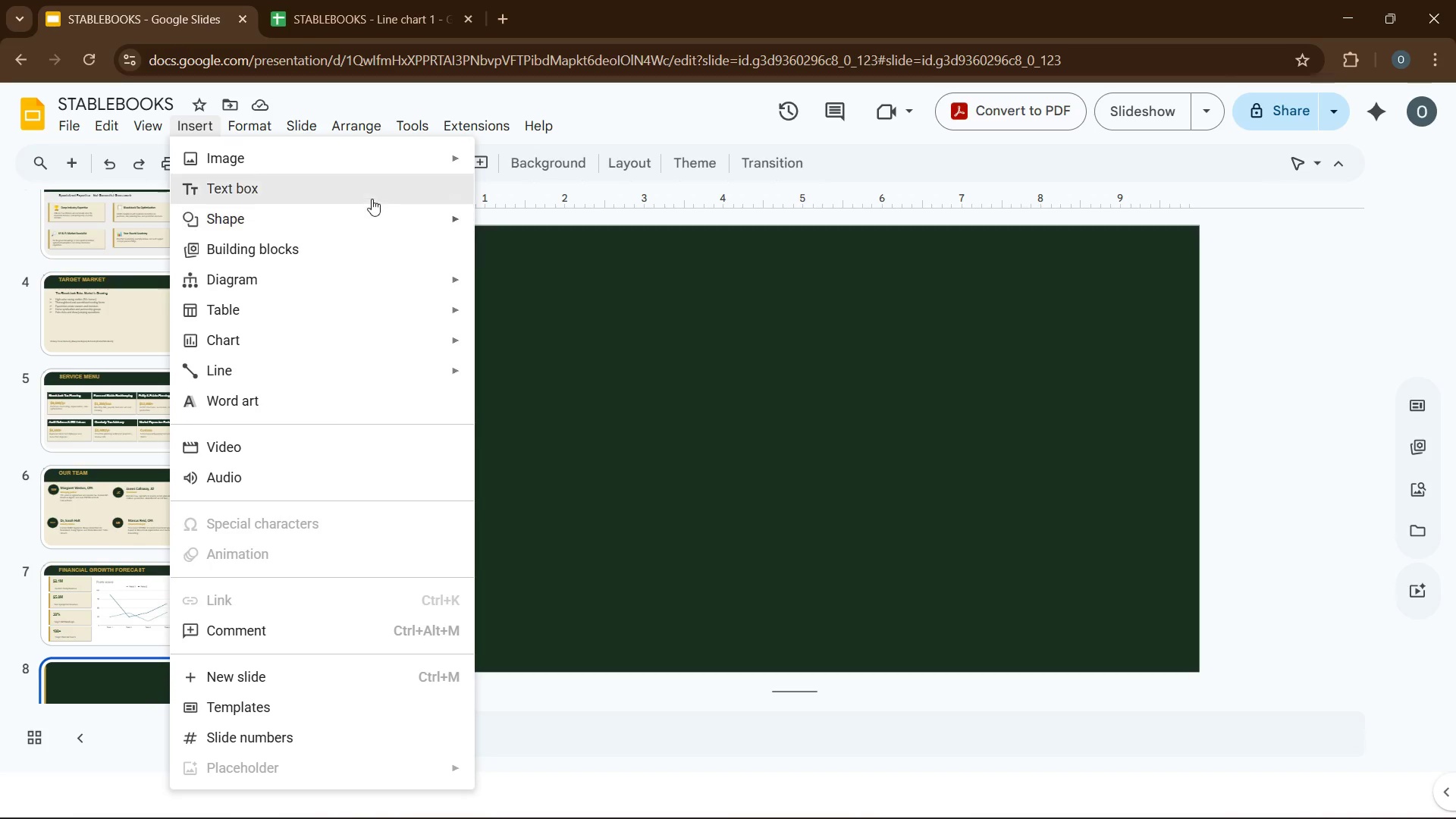 
left_click([372, 197])
 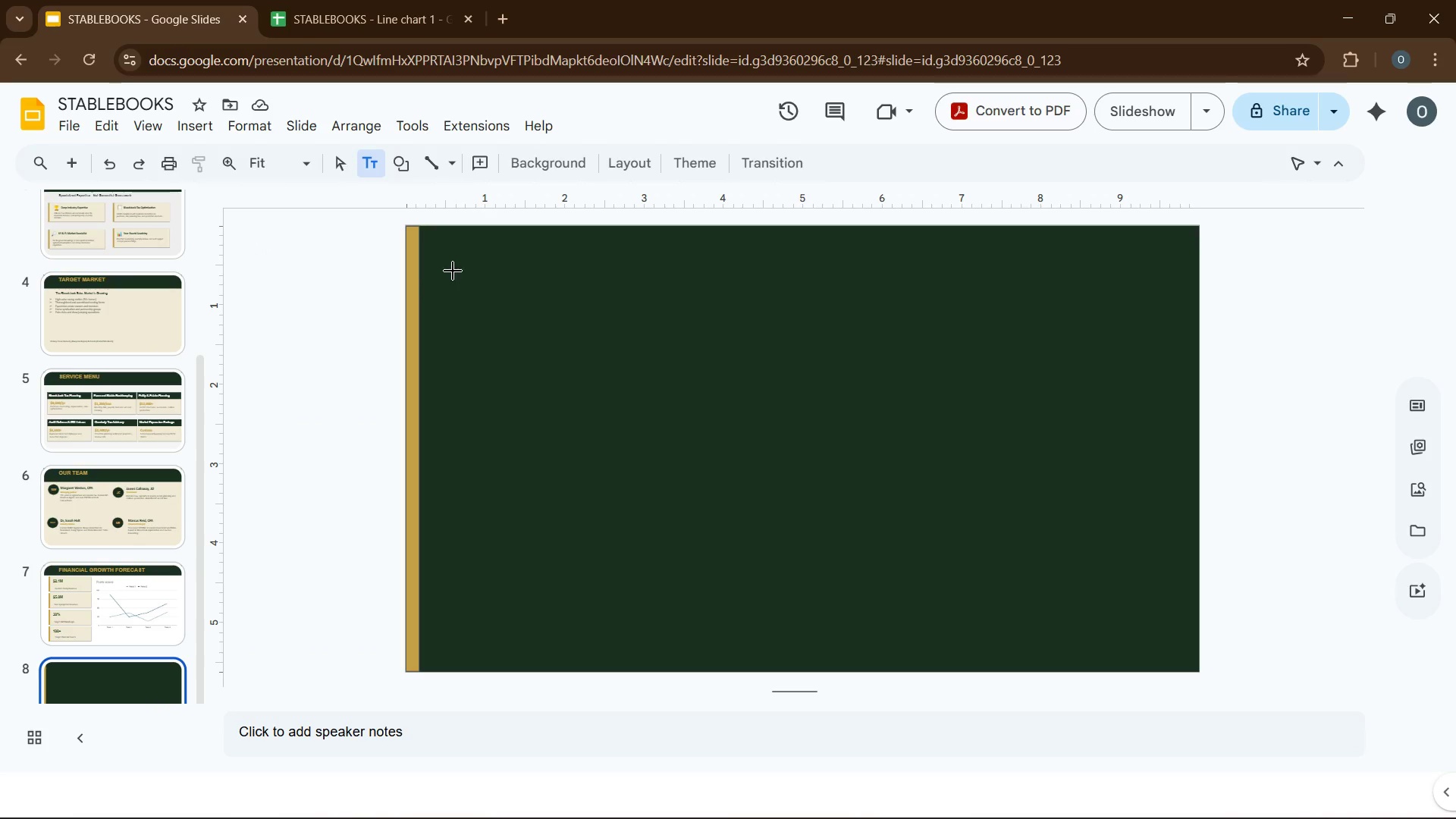 
left_click_drag(start_coordinate=[446, 272], to_coordinate=[835, 345])
 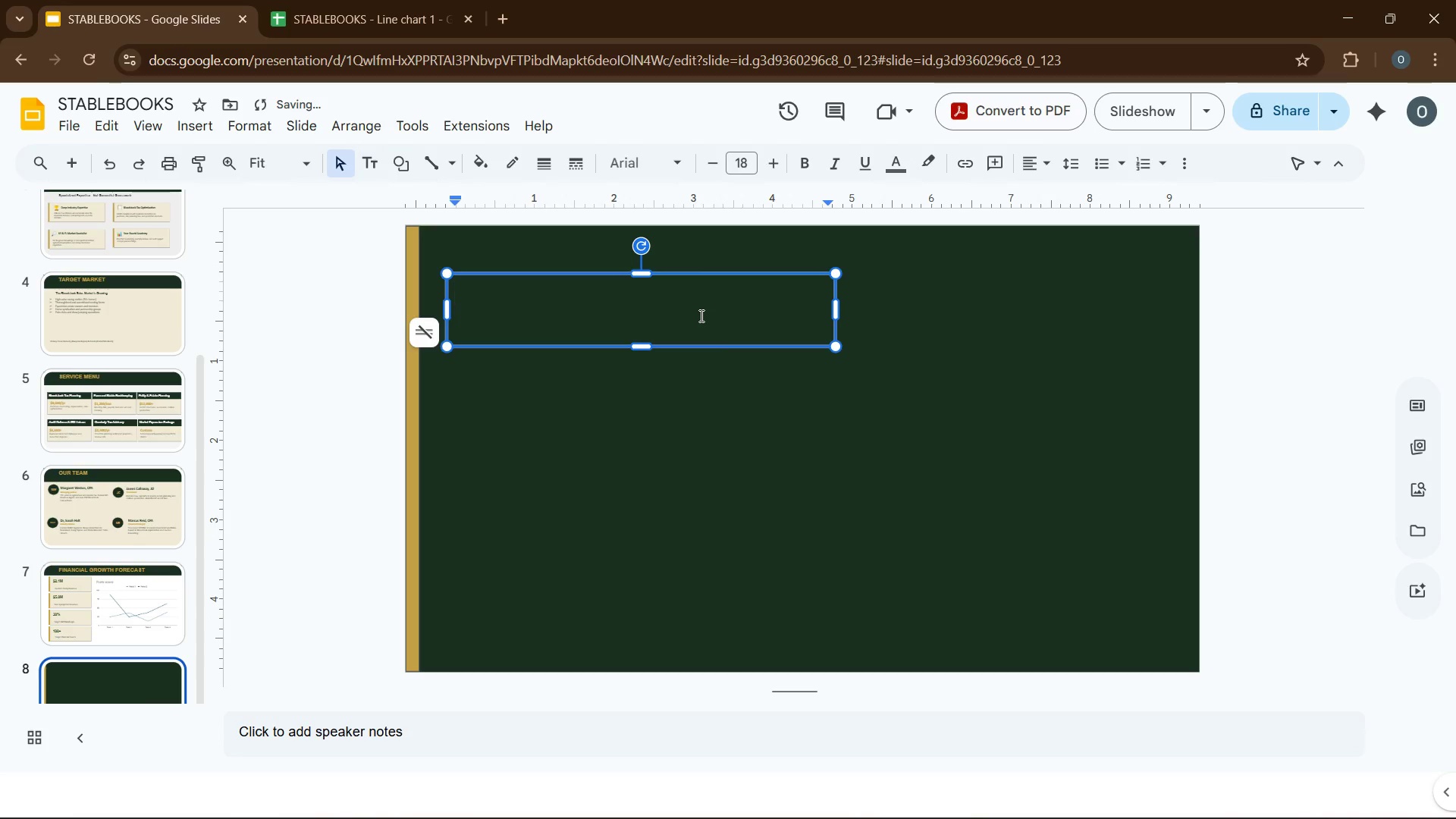 
left_click([700, 315])
 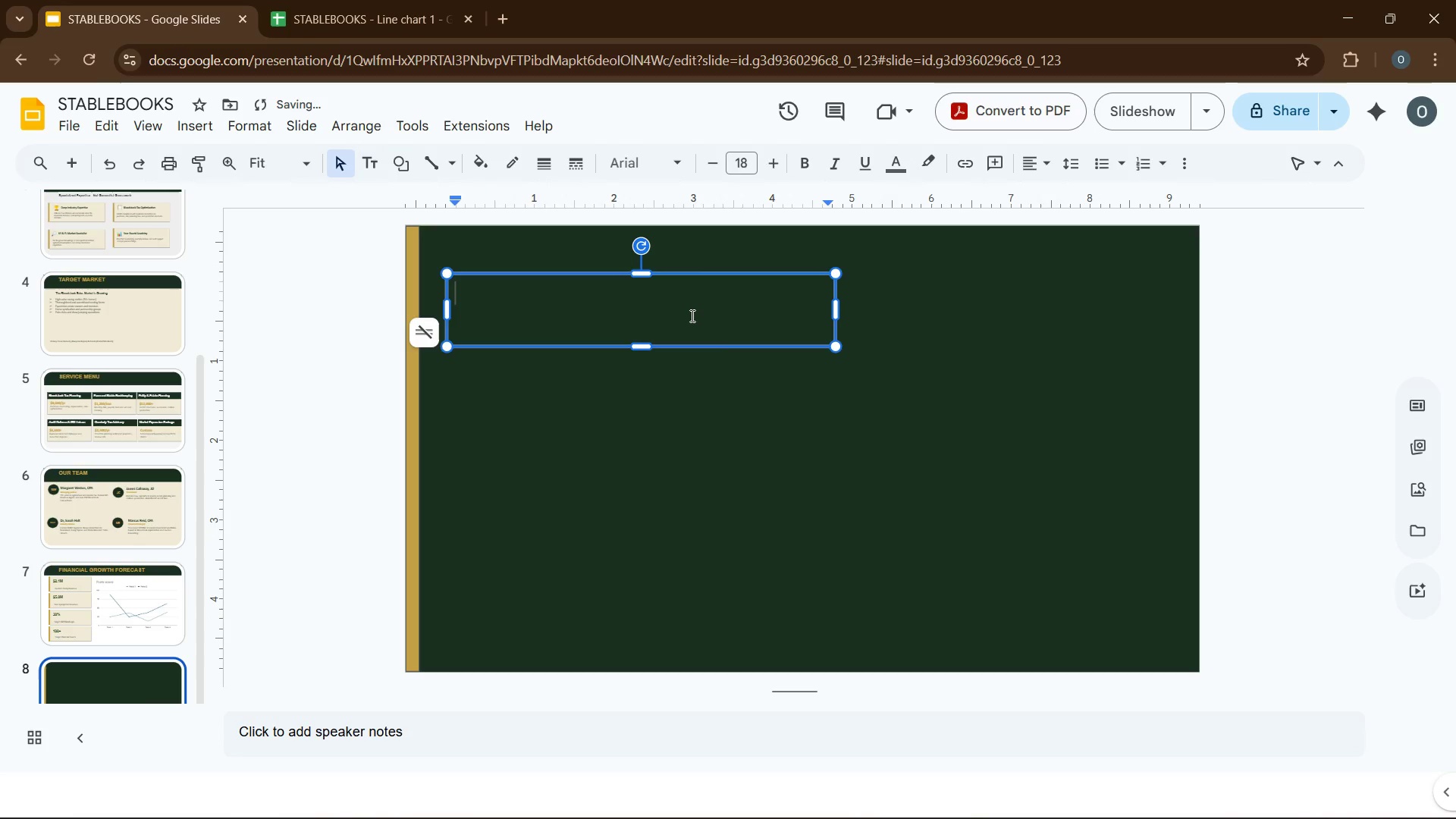 
type(THE ASK)
 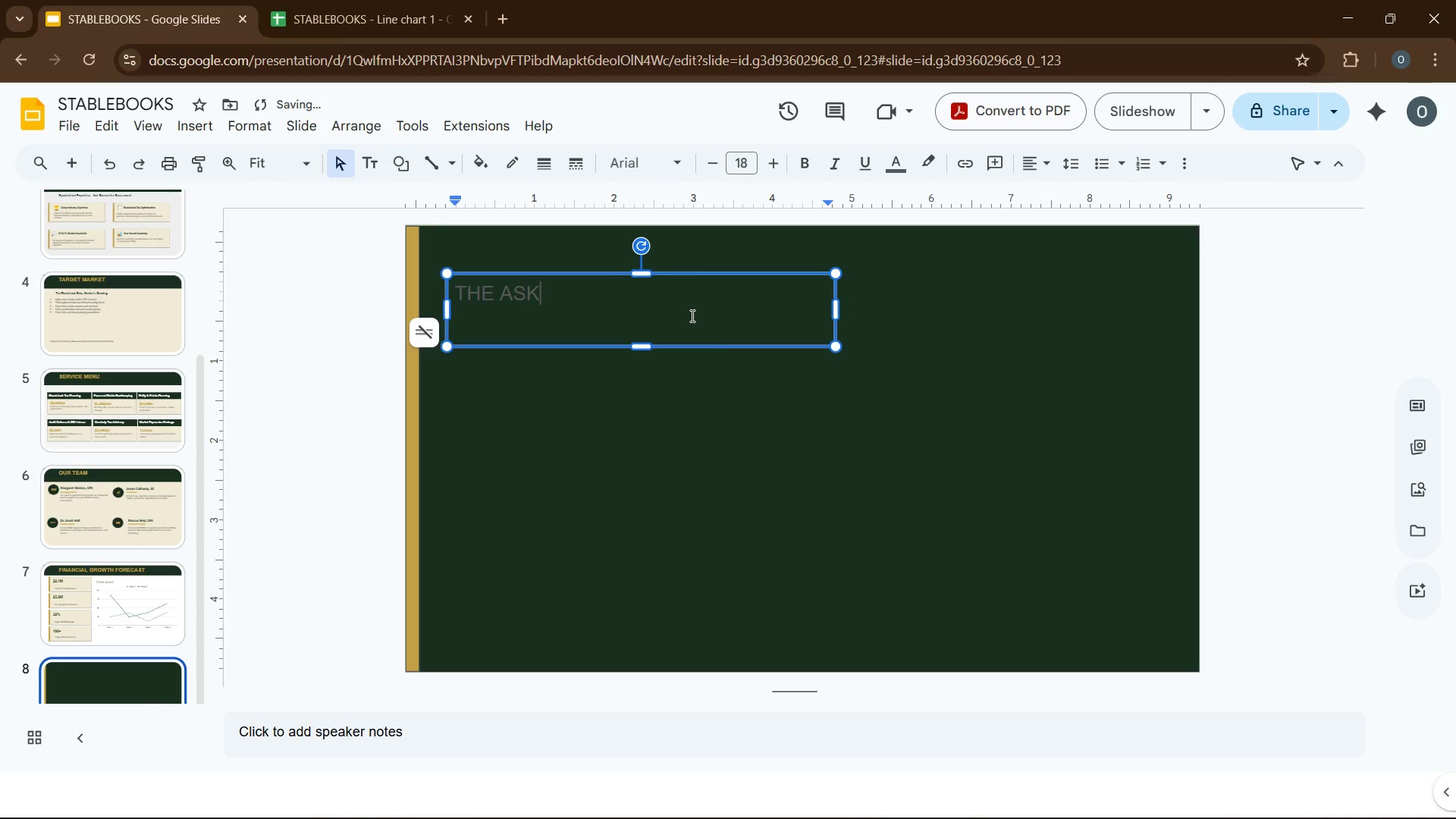 
key(Control+A)
 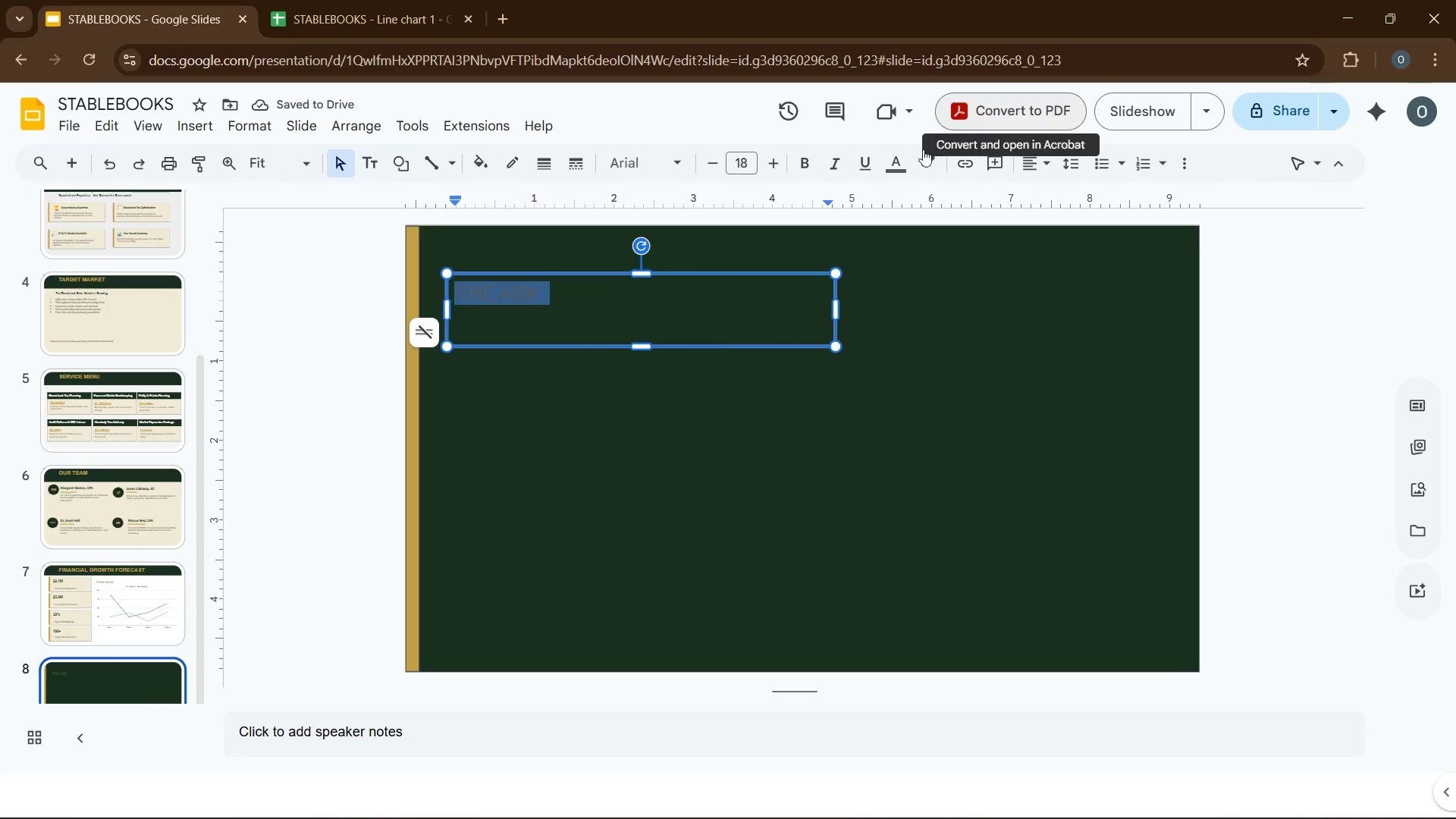 
left_click([893, 161])
 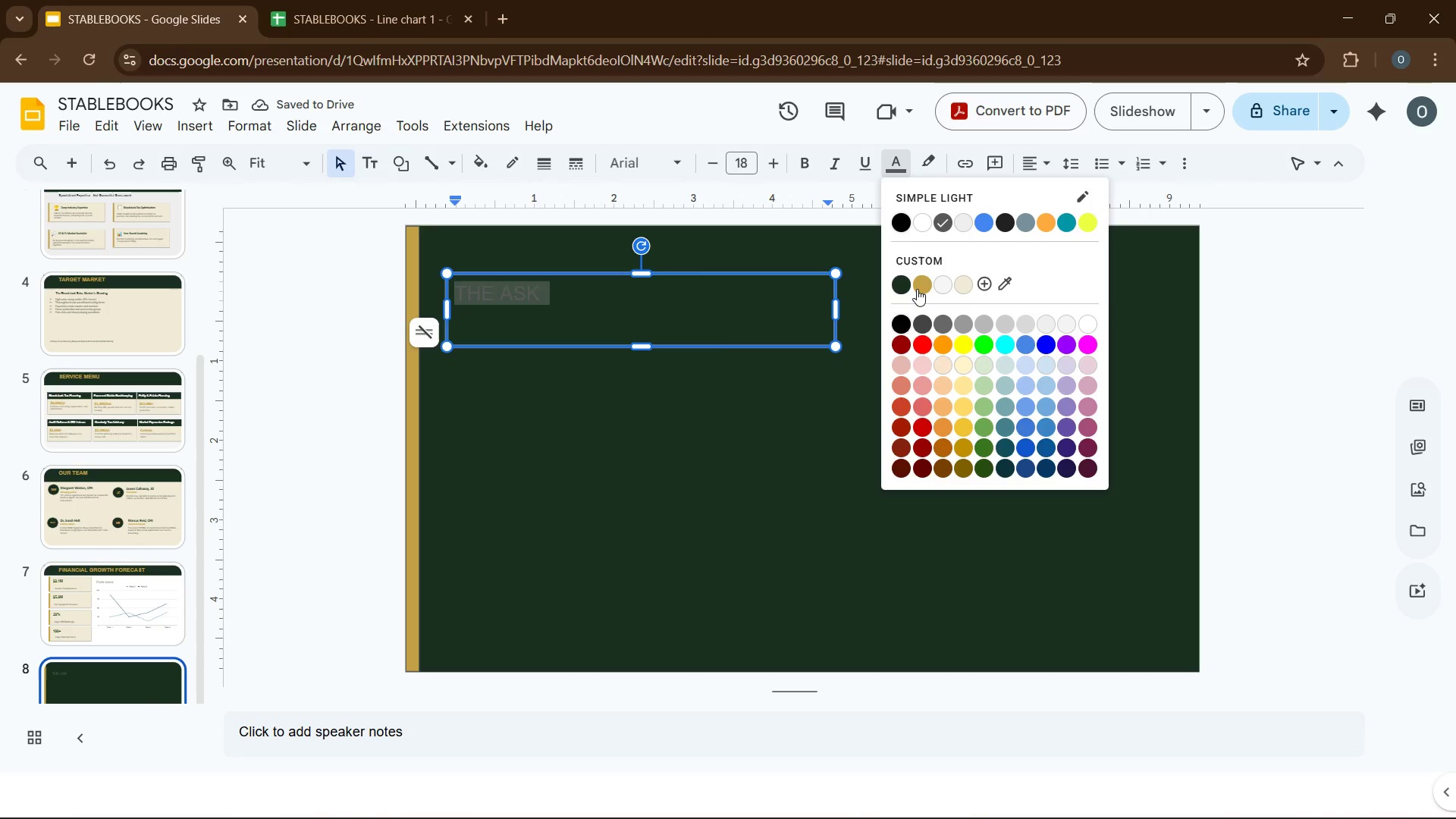 
left_click([917, 289])
 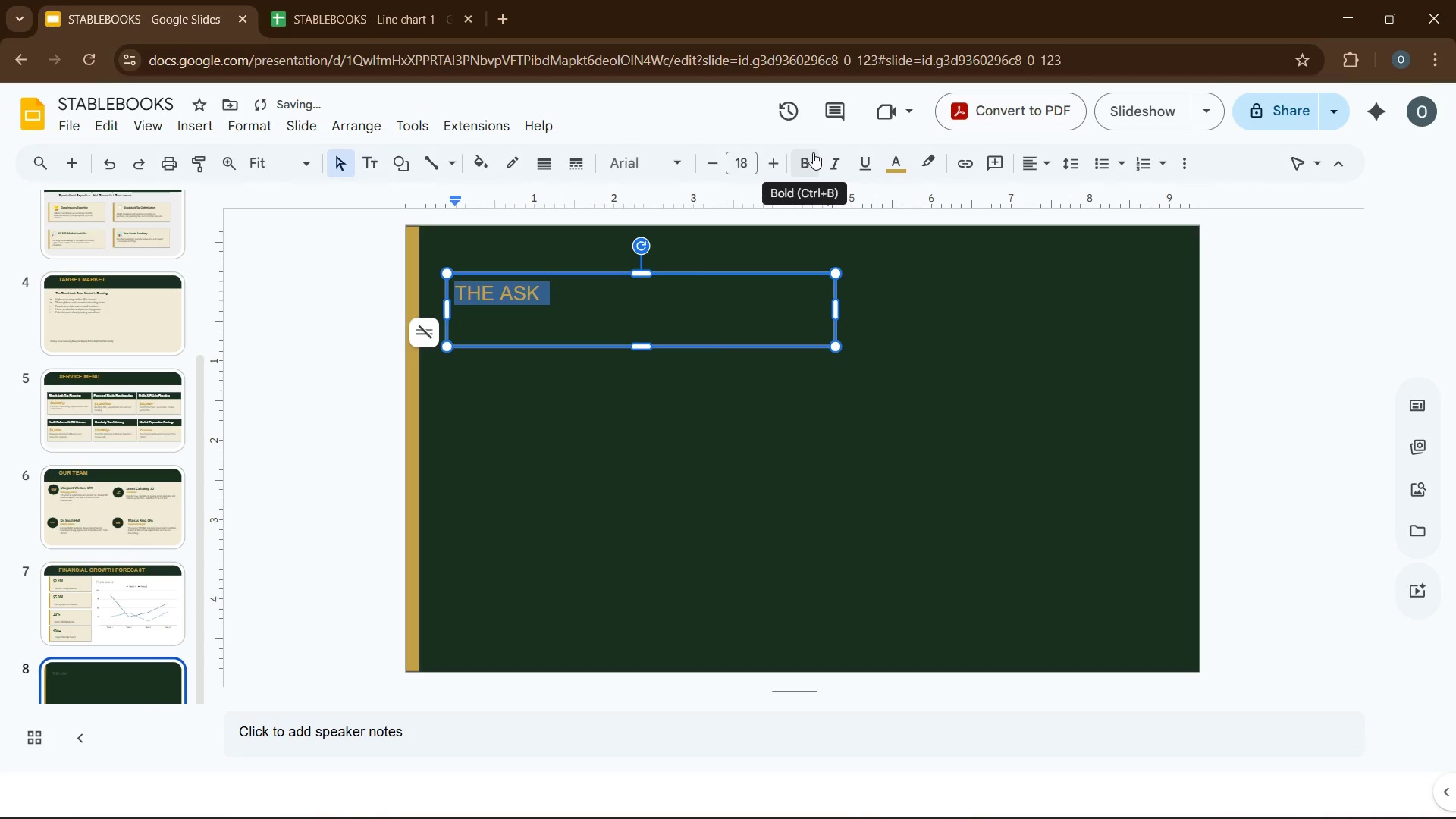 
left_click([813, 152])
 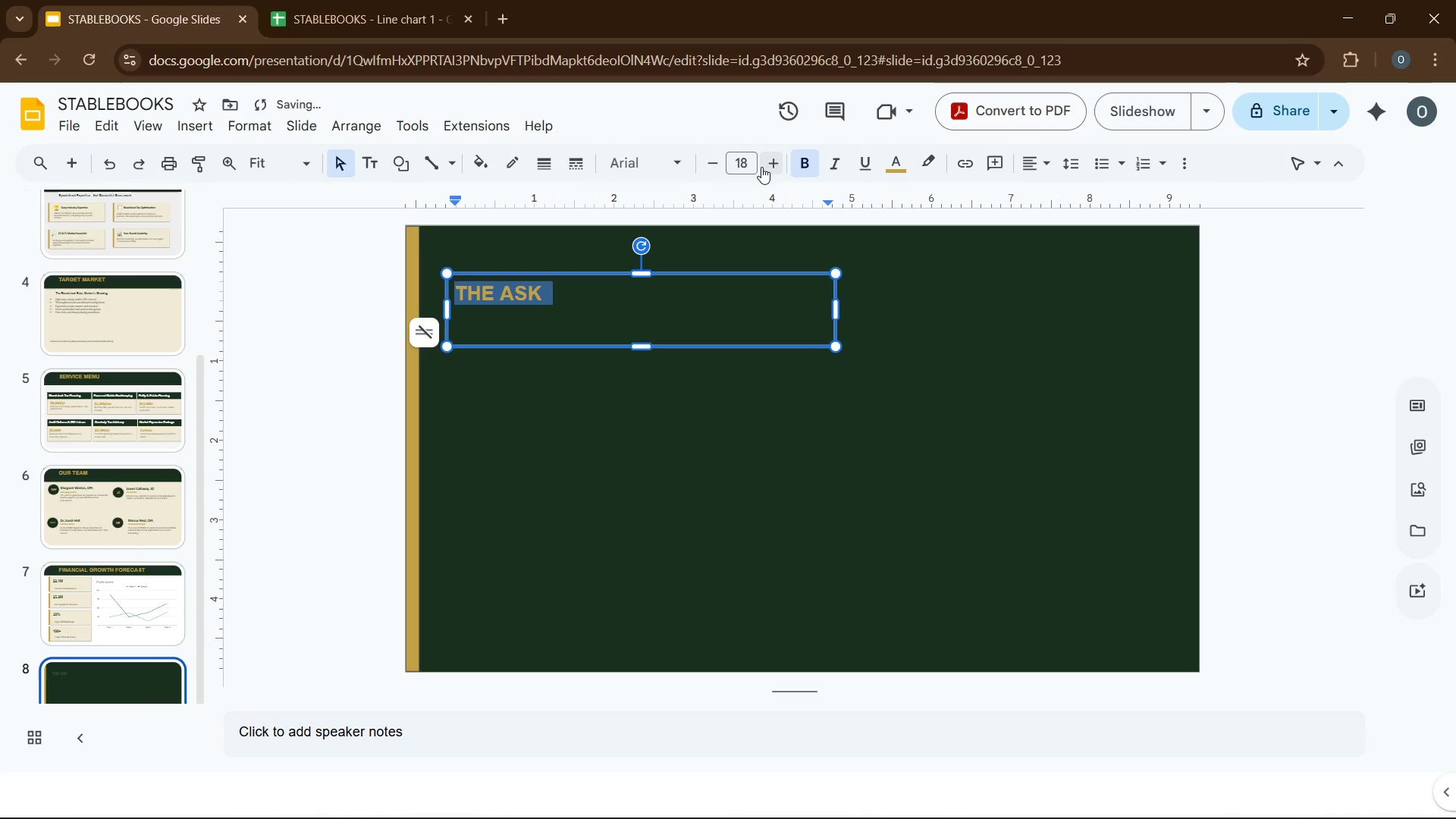 
left_click([731, 168])
 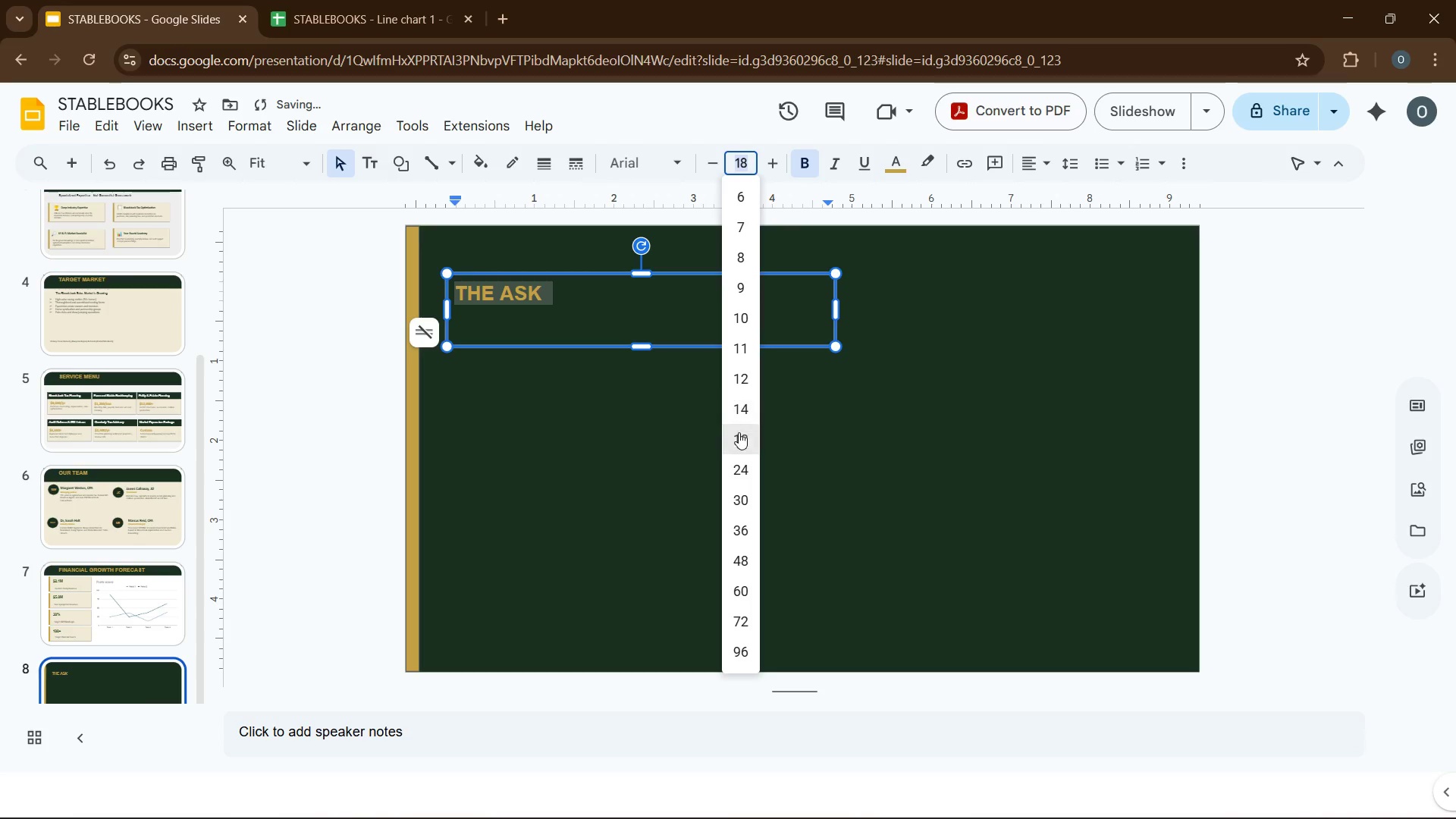 
left_click([741, 447])
 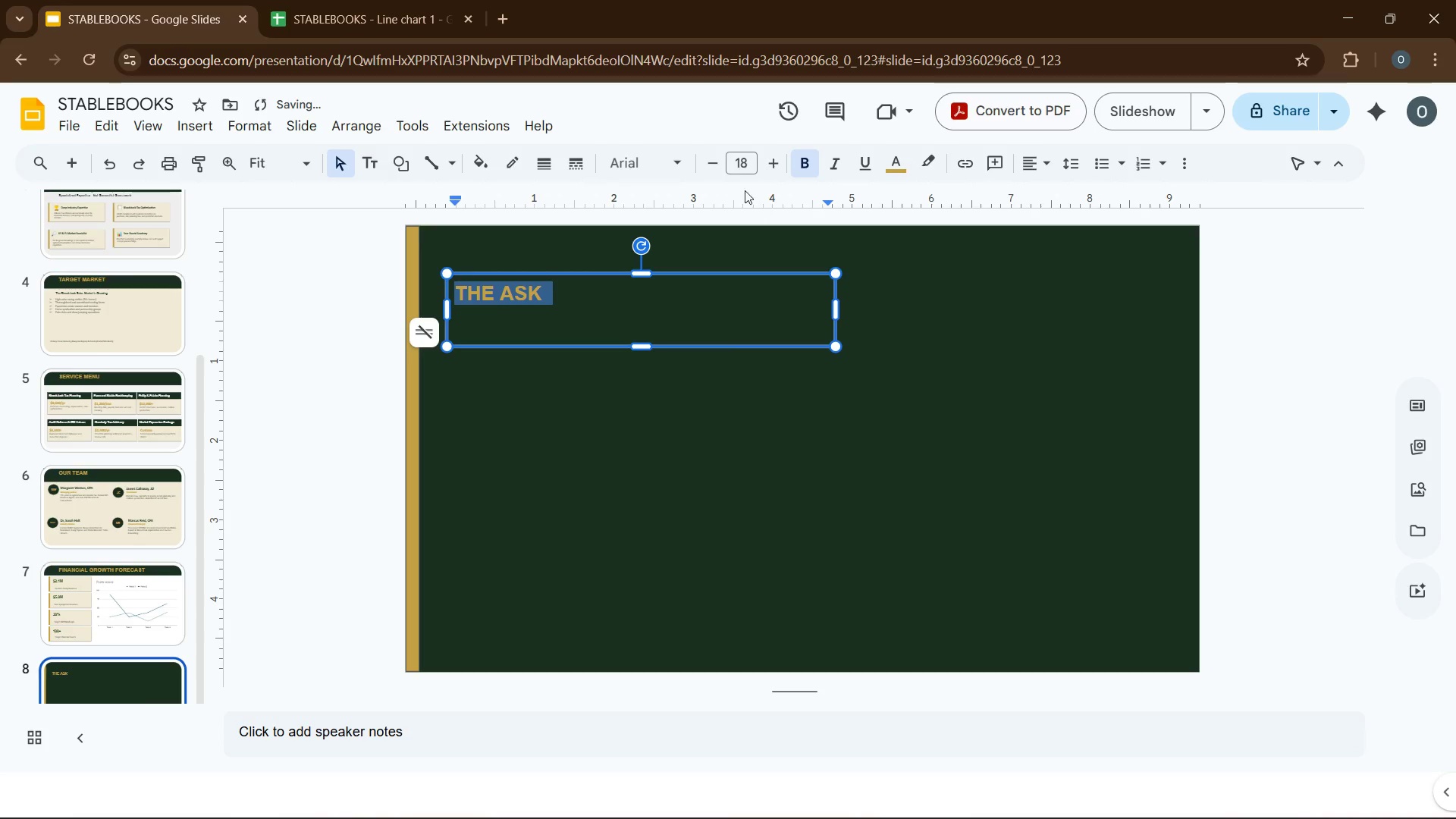 
left_click([736, 165])
 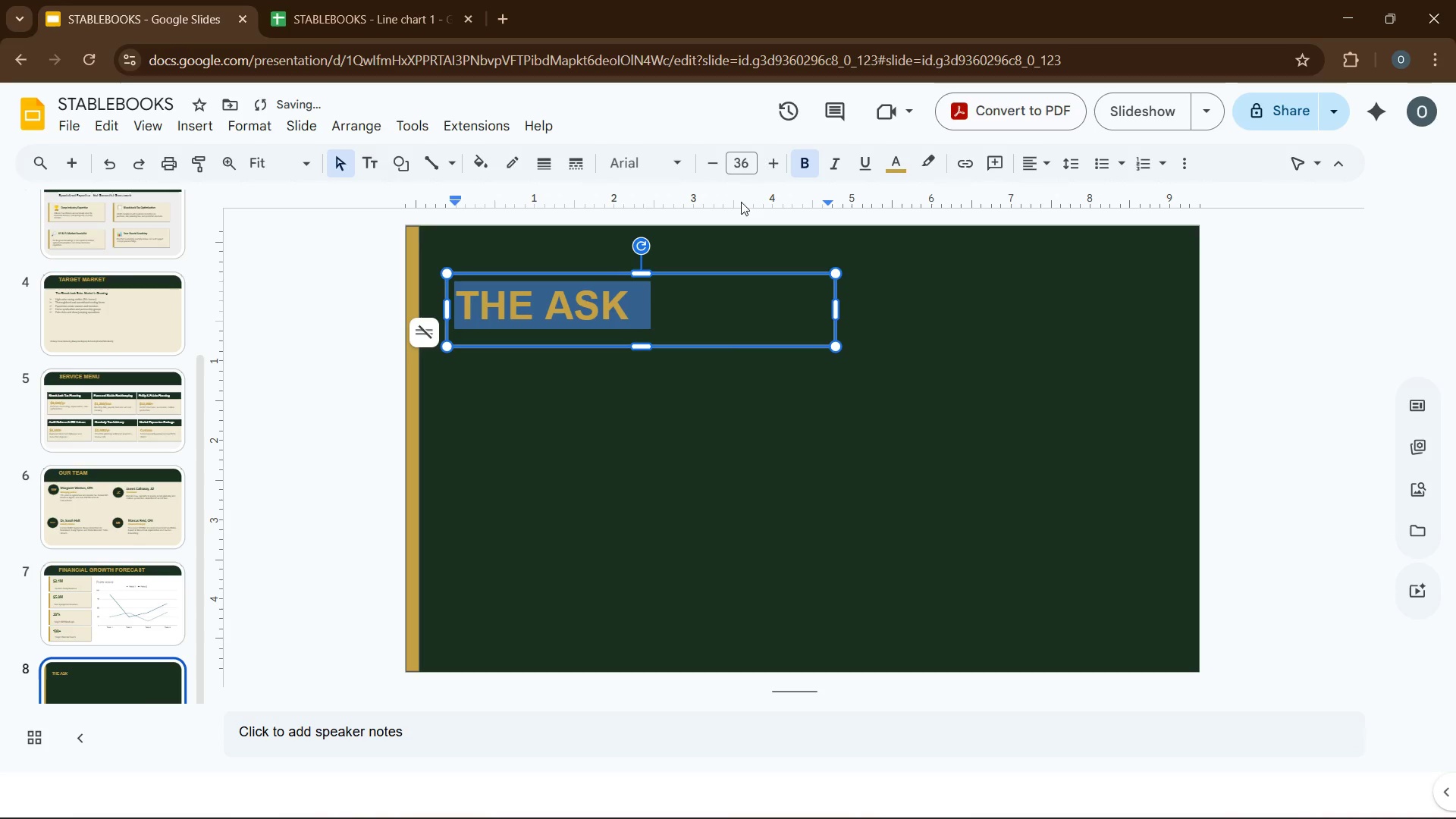 
double_click([711, 155])
 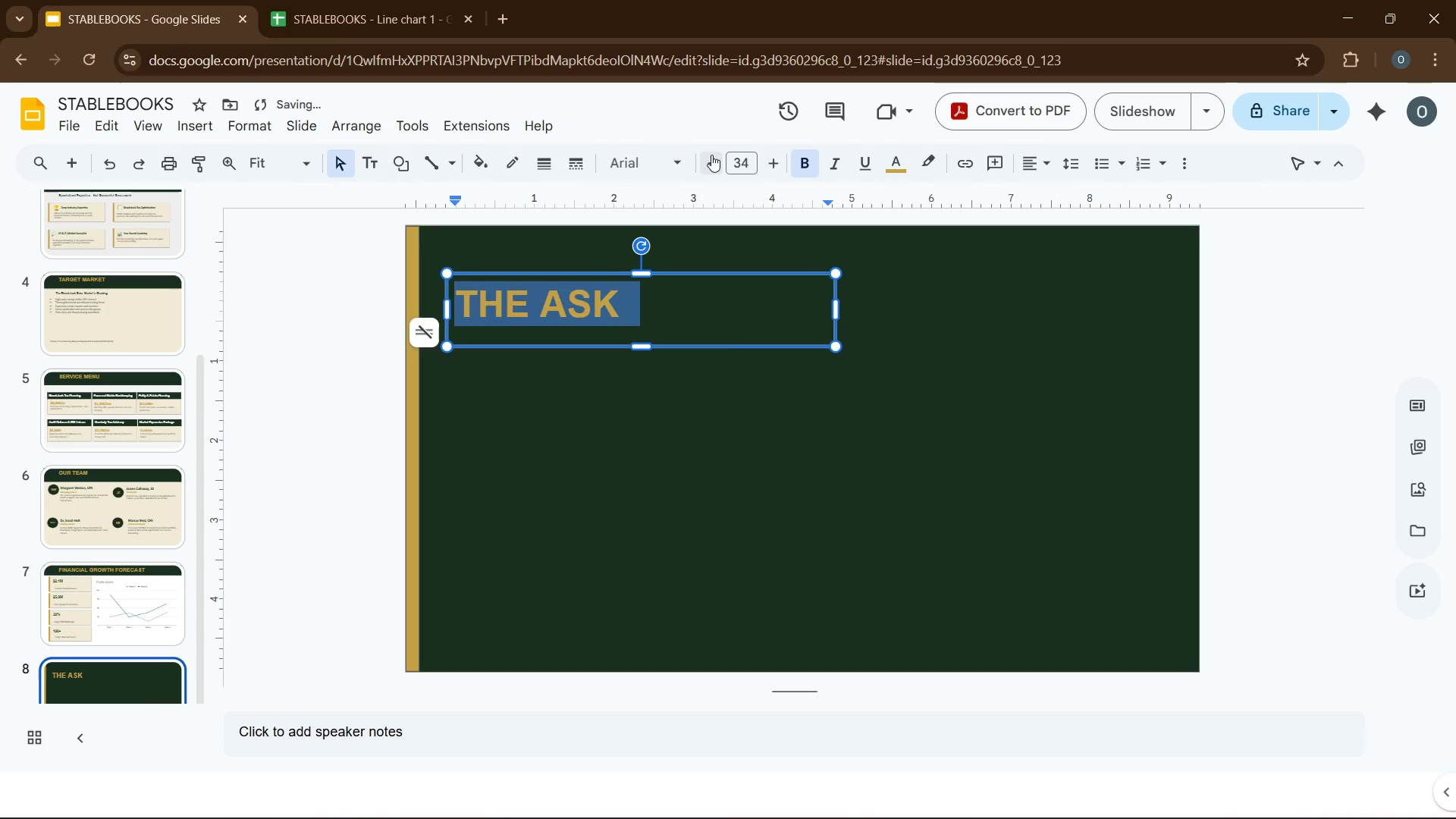 
triple_click([711, 155])
 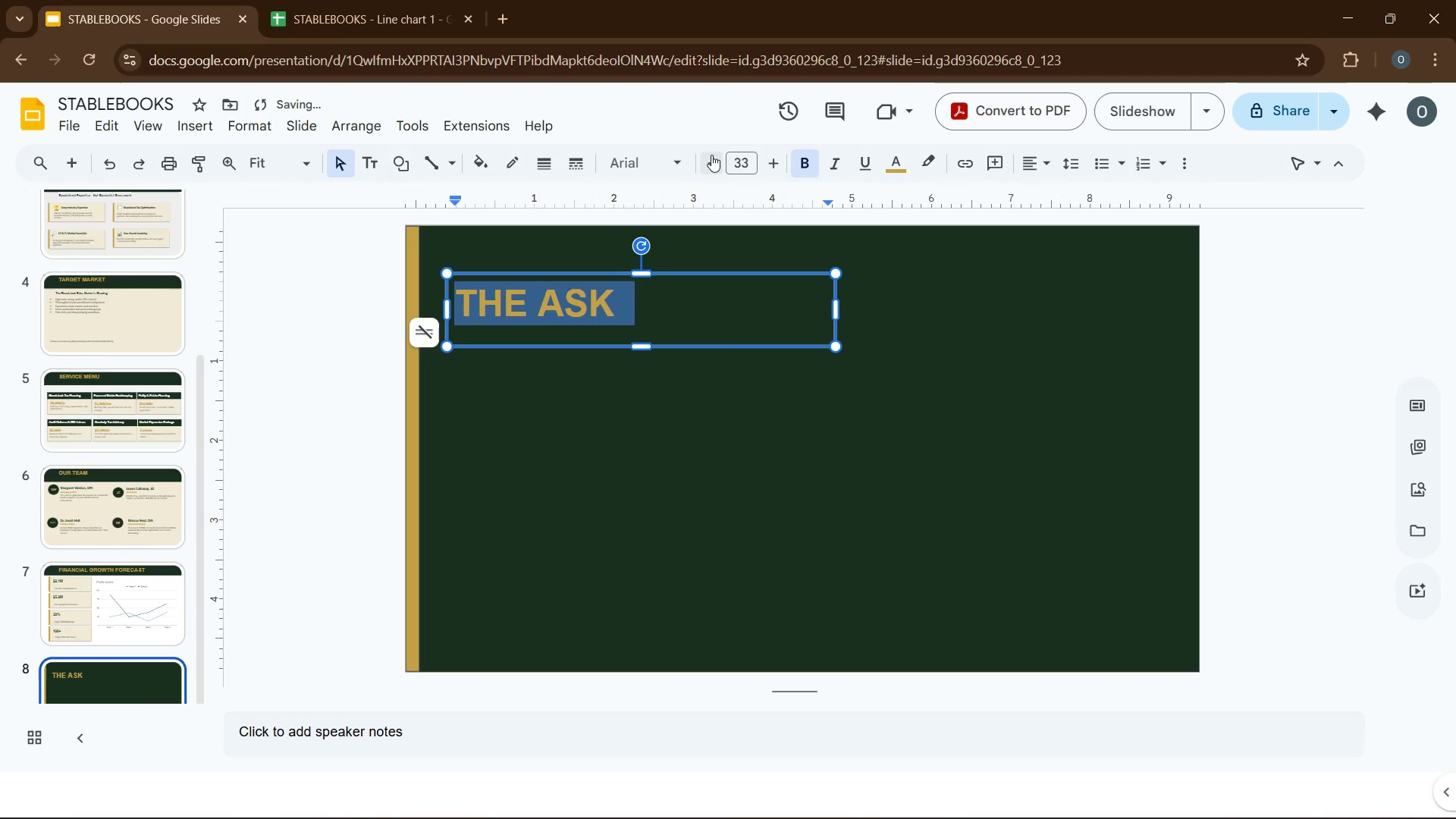 
triple_click([711, 155])
 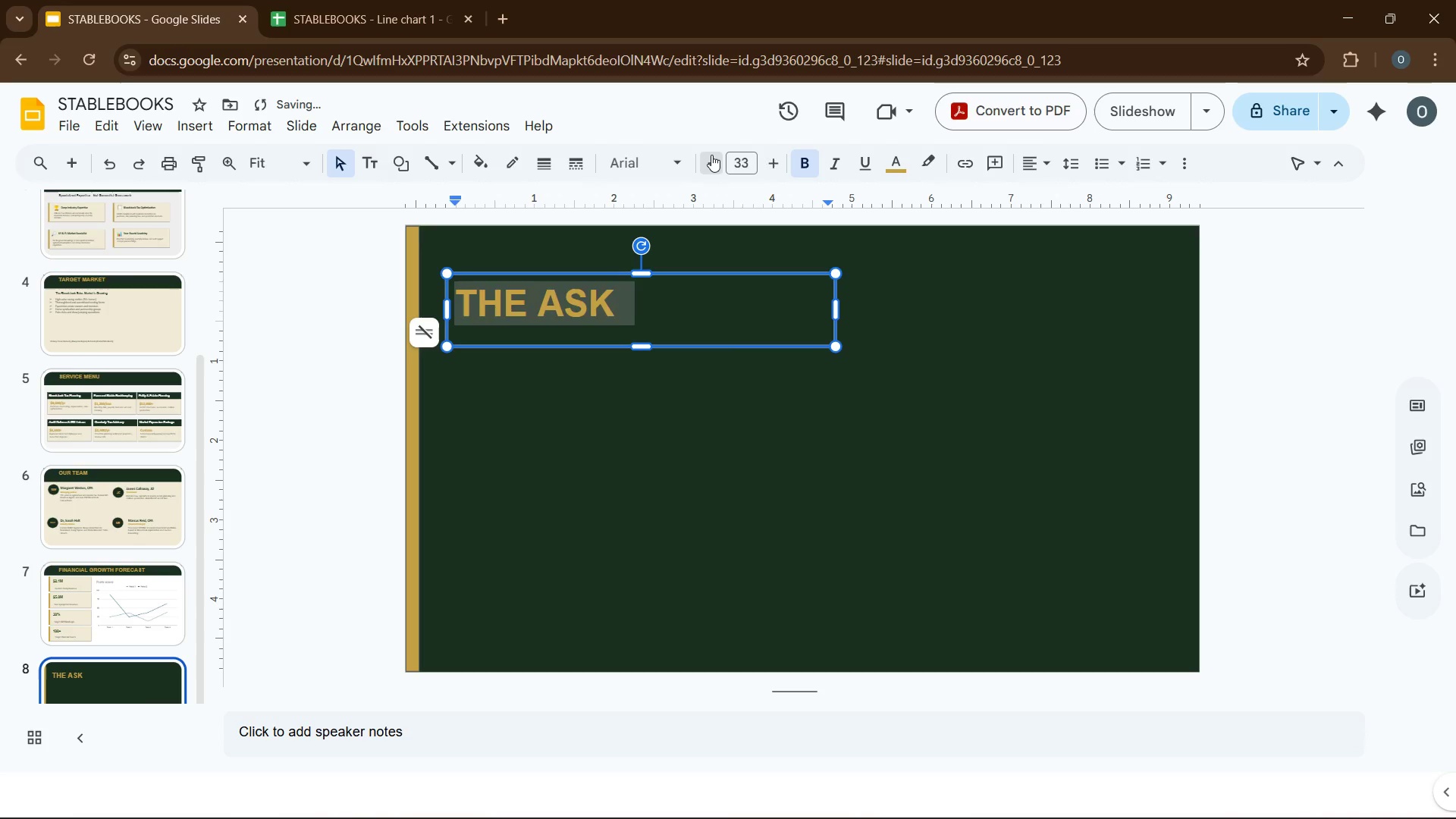 
triple_click([711, 155])
 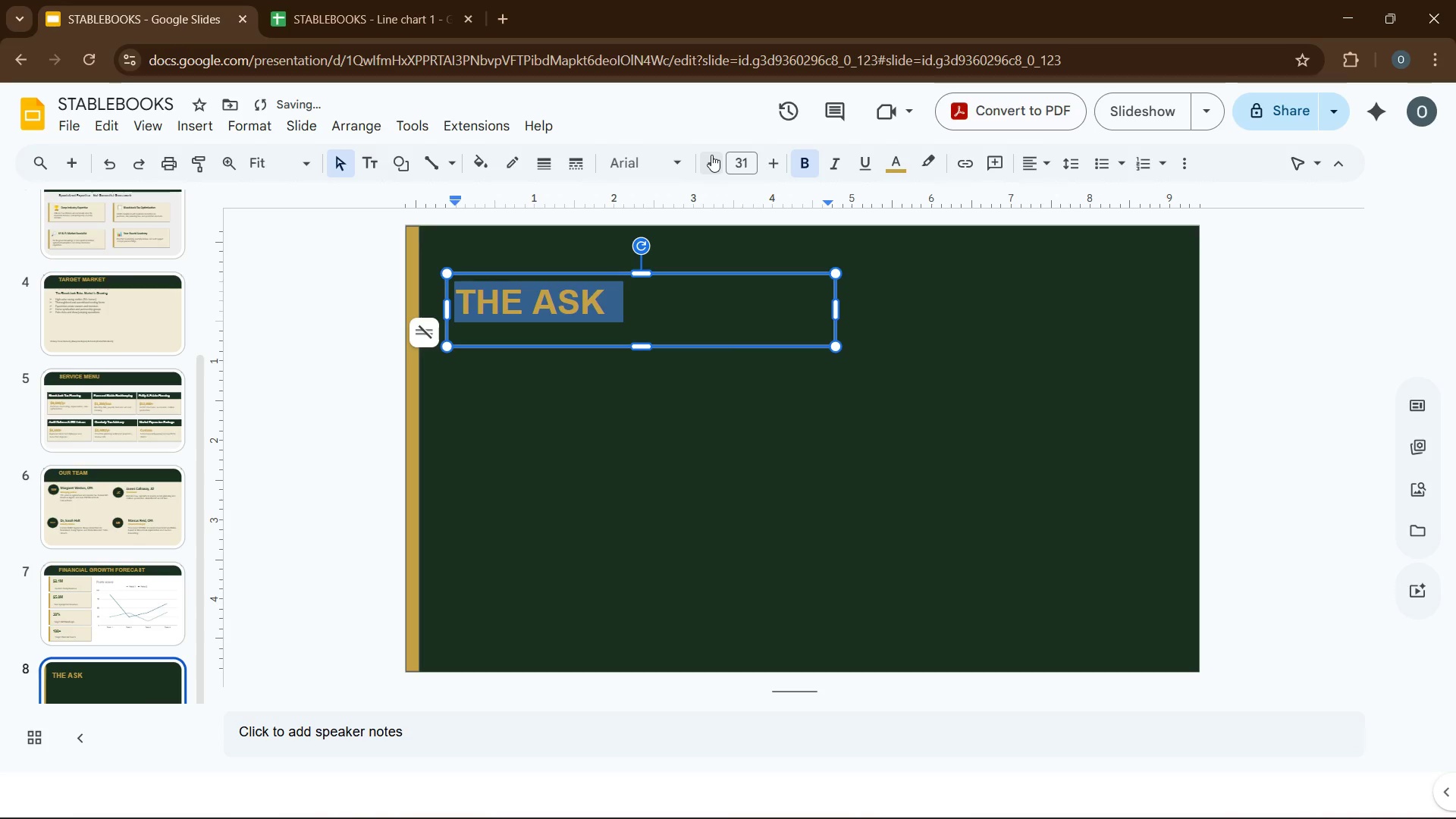 
left_click([711, 155])
 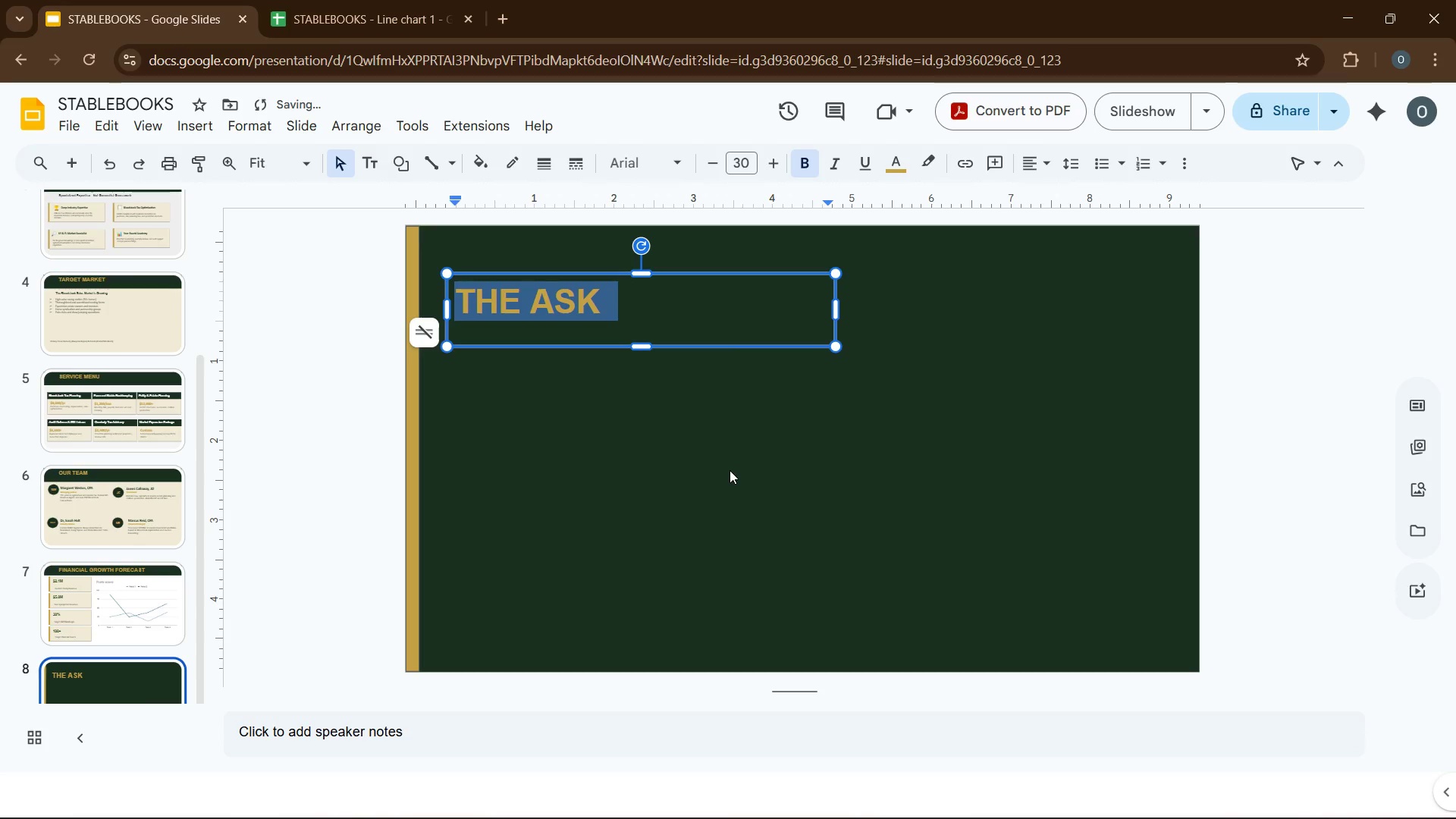 
left_click([730, 470])
 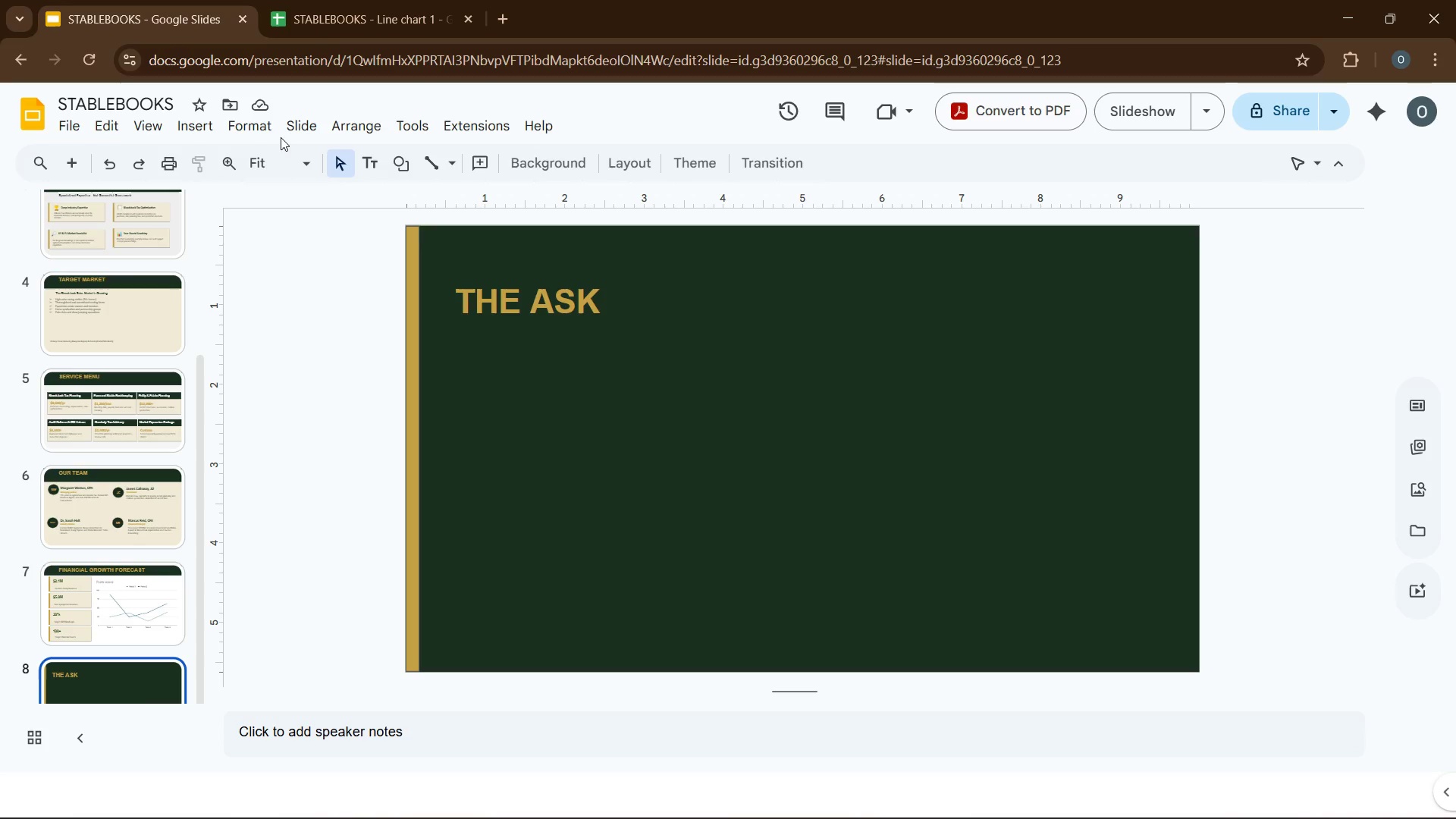 
wait(5.23)
 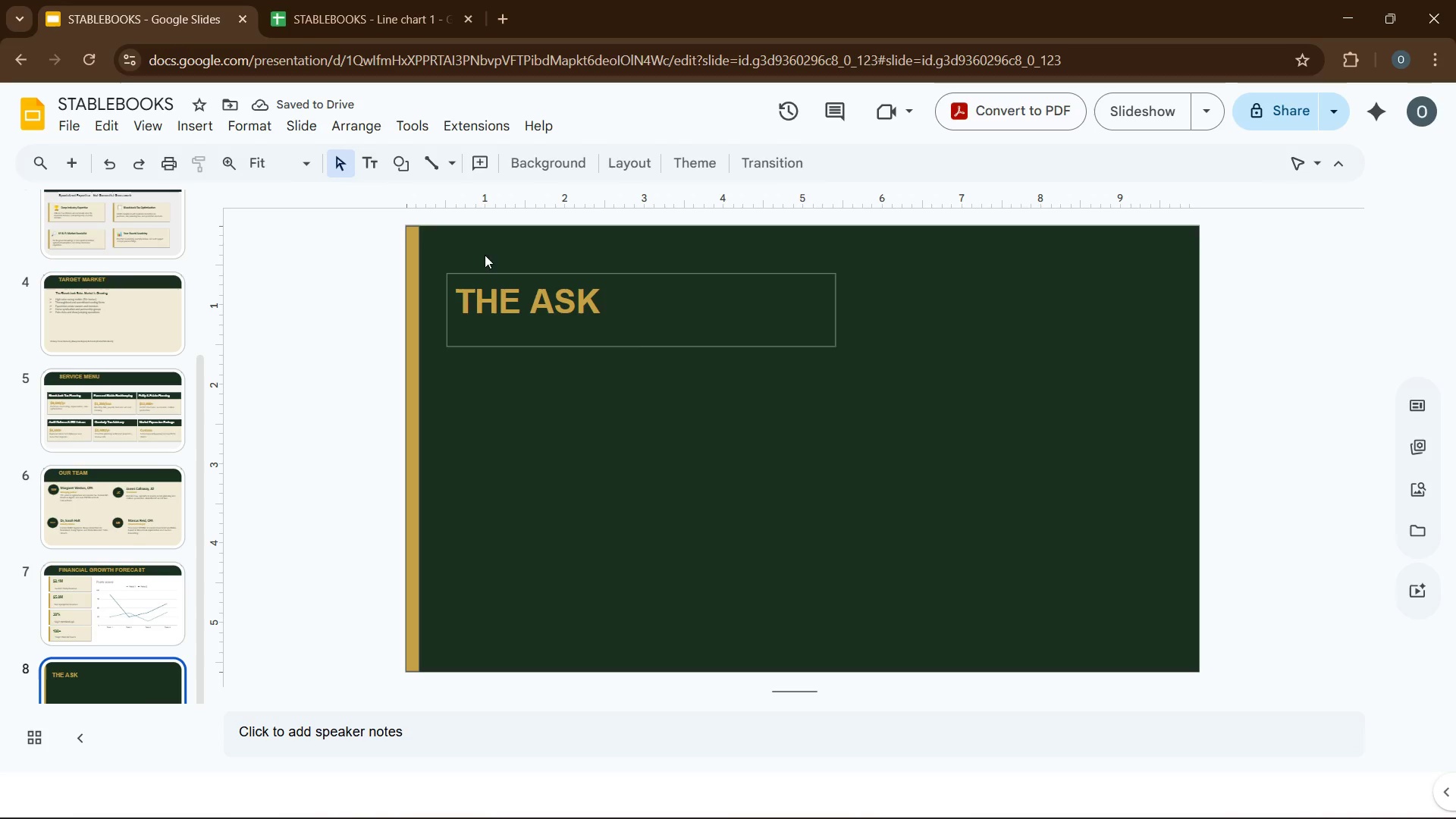 
scroll: coordinate [171, 323], scroll_direction: up, amount: 3.0
 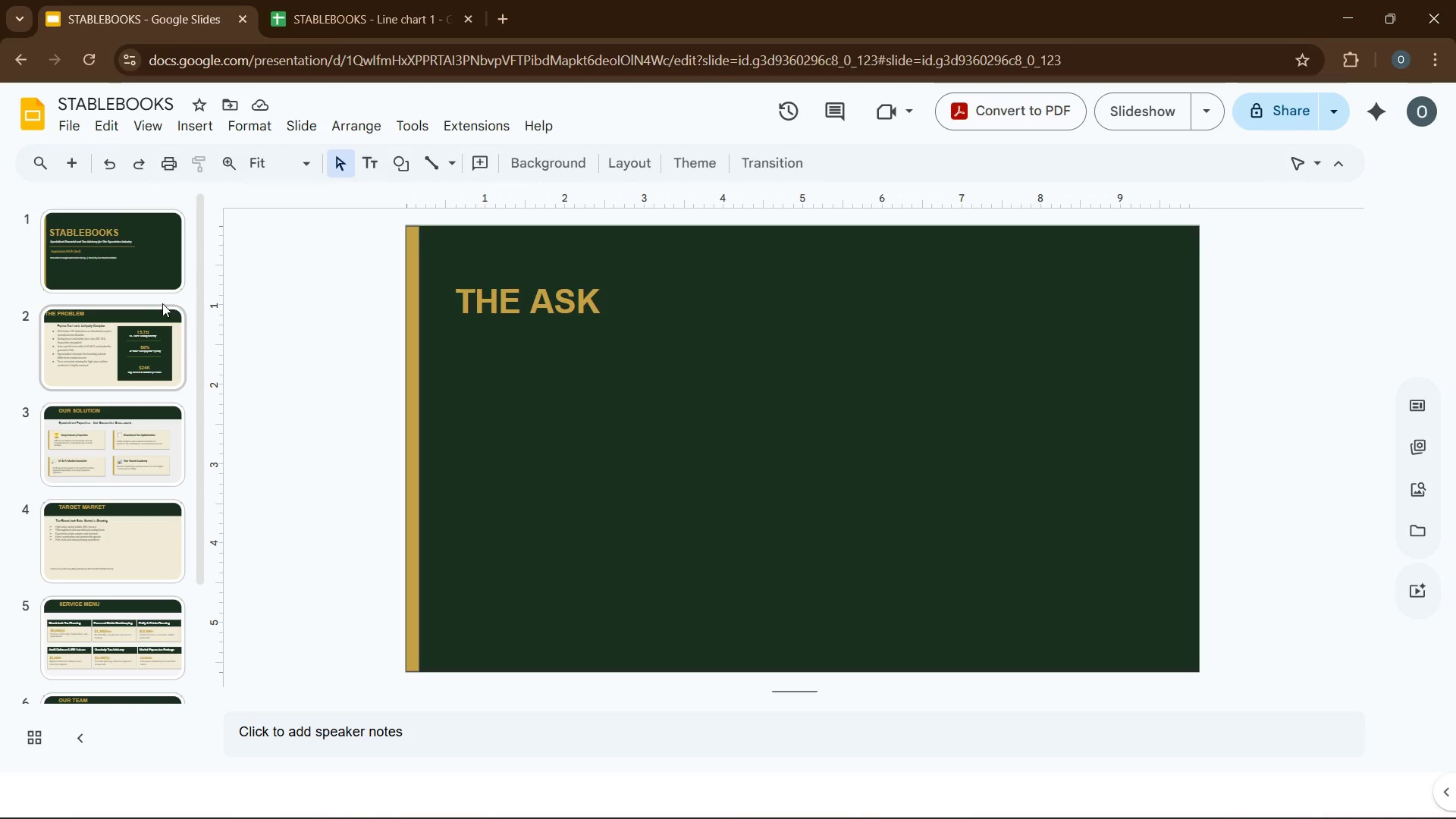 
left_click([126, 229])
 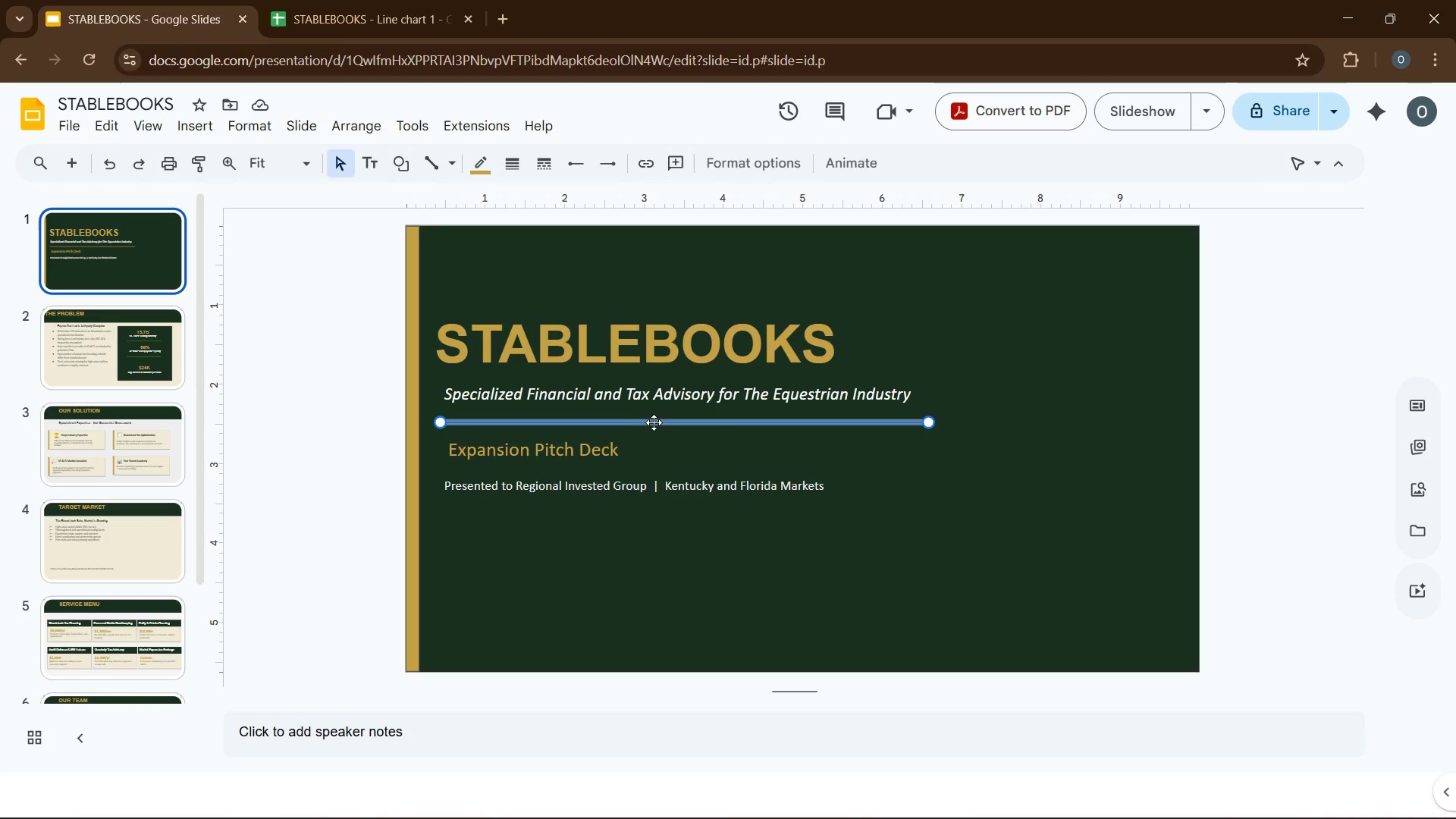 
key(Control+C)
 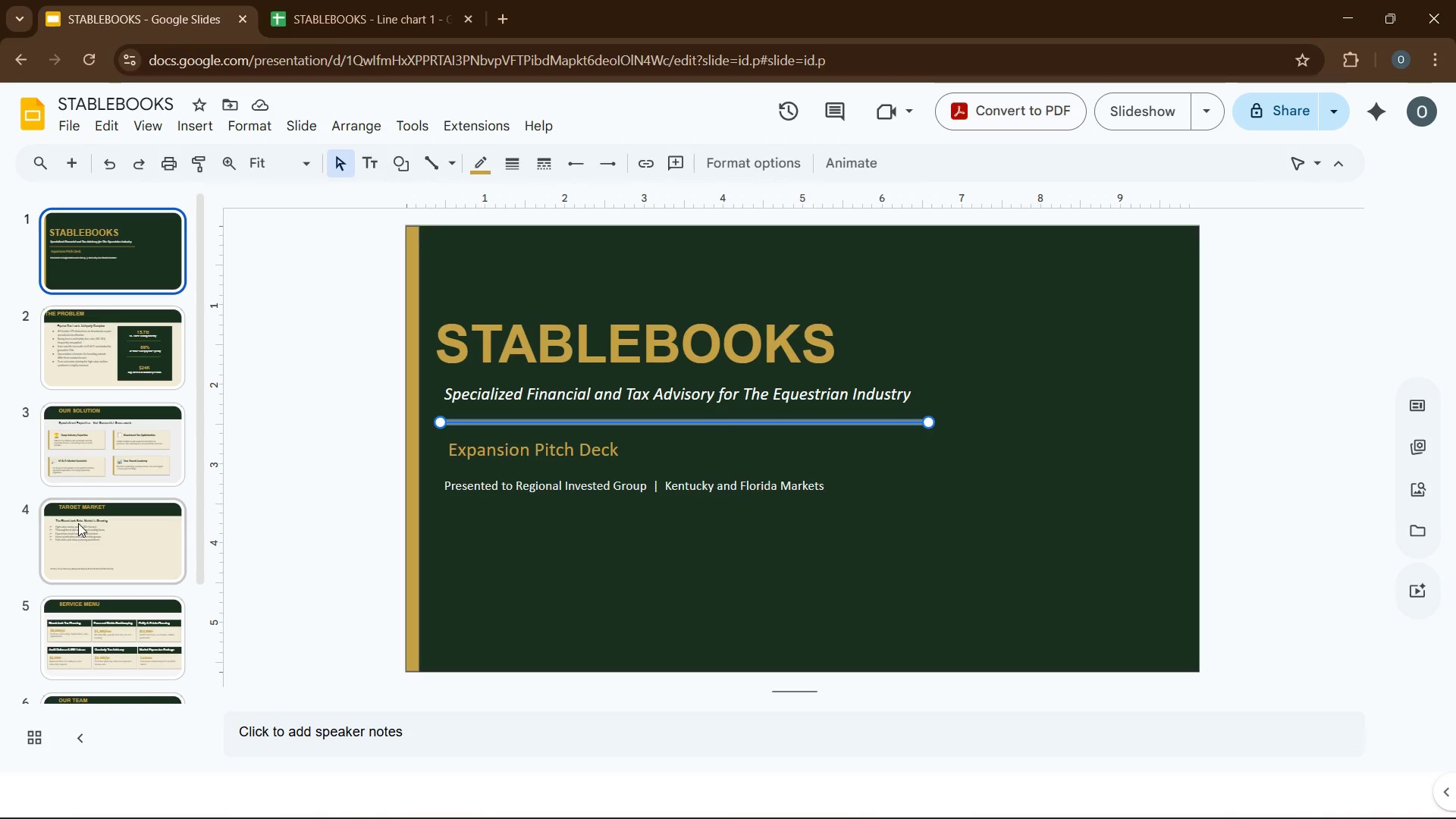 
scroll: coordinate [93, 510], scroll_direction: down, amount: 12.0
 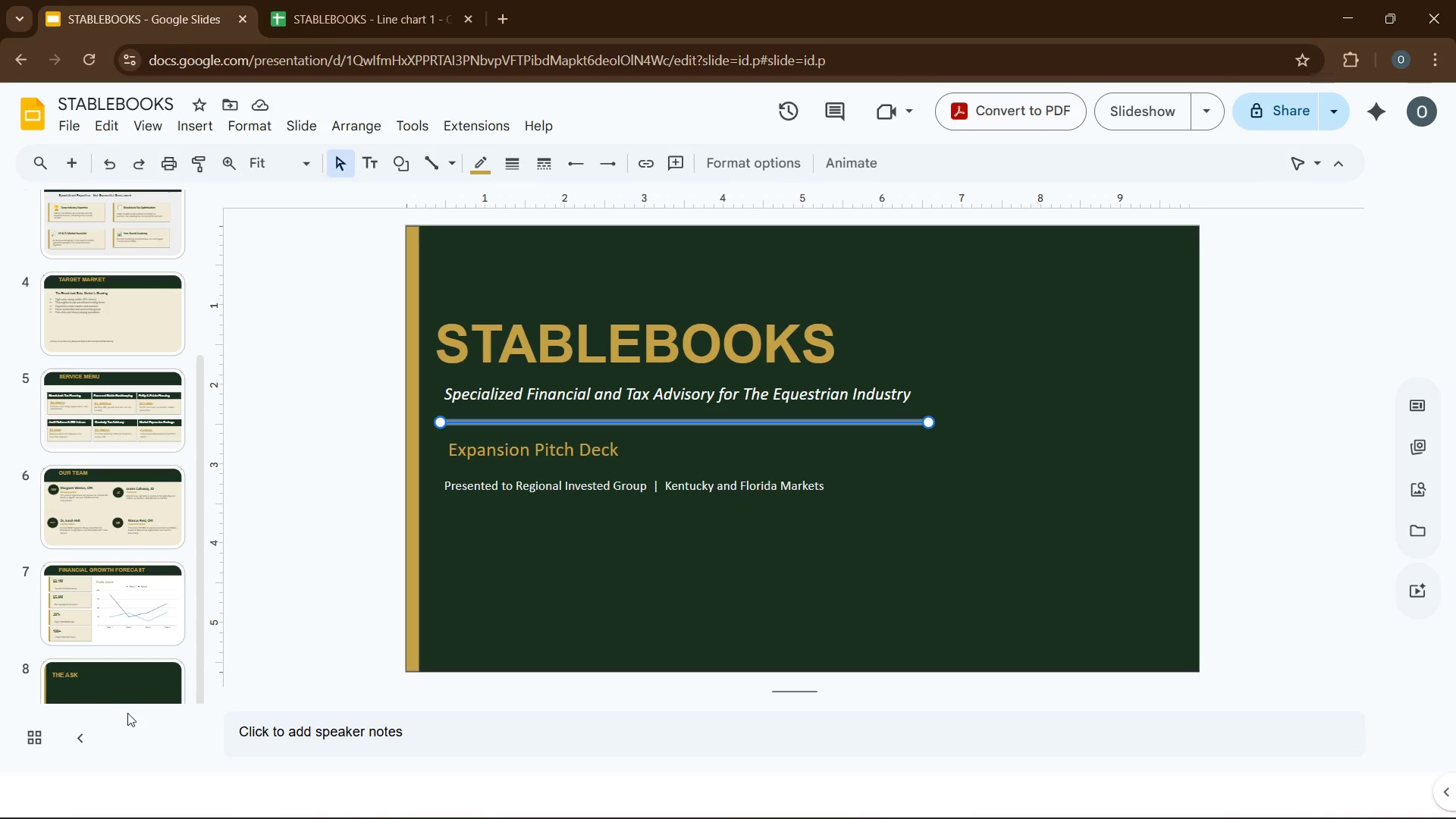 
left_click([127, 687])
 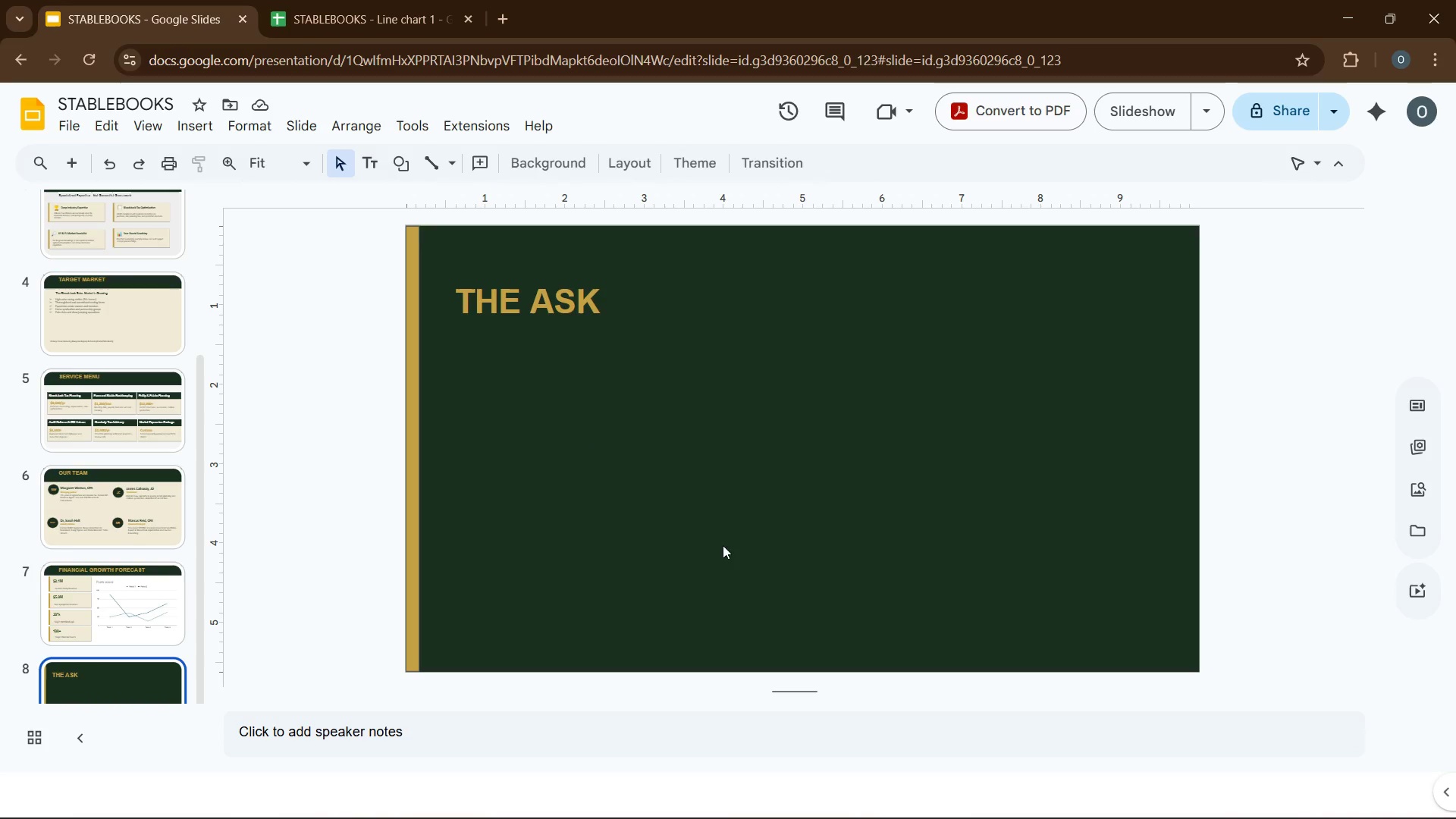 
left_click([743, 529])
 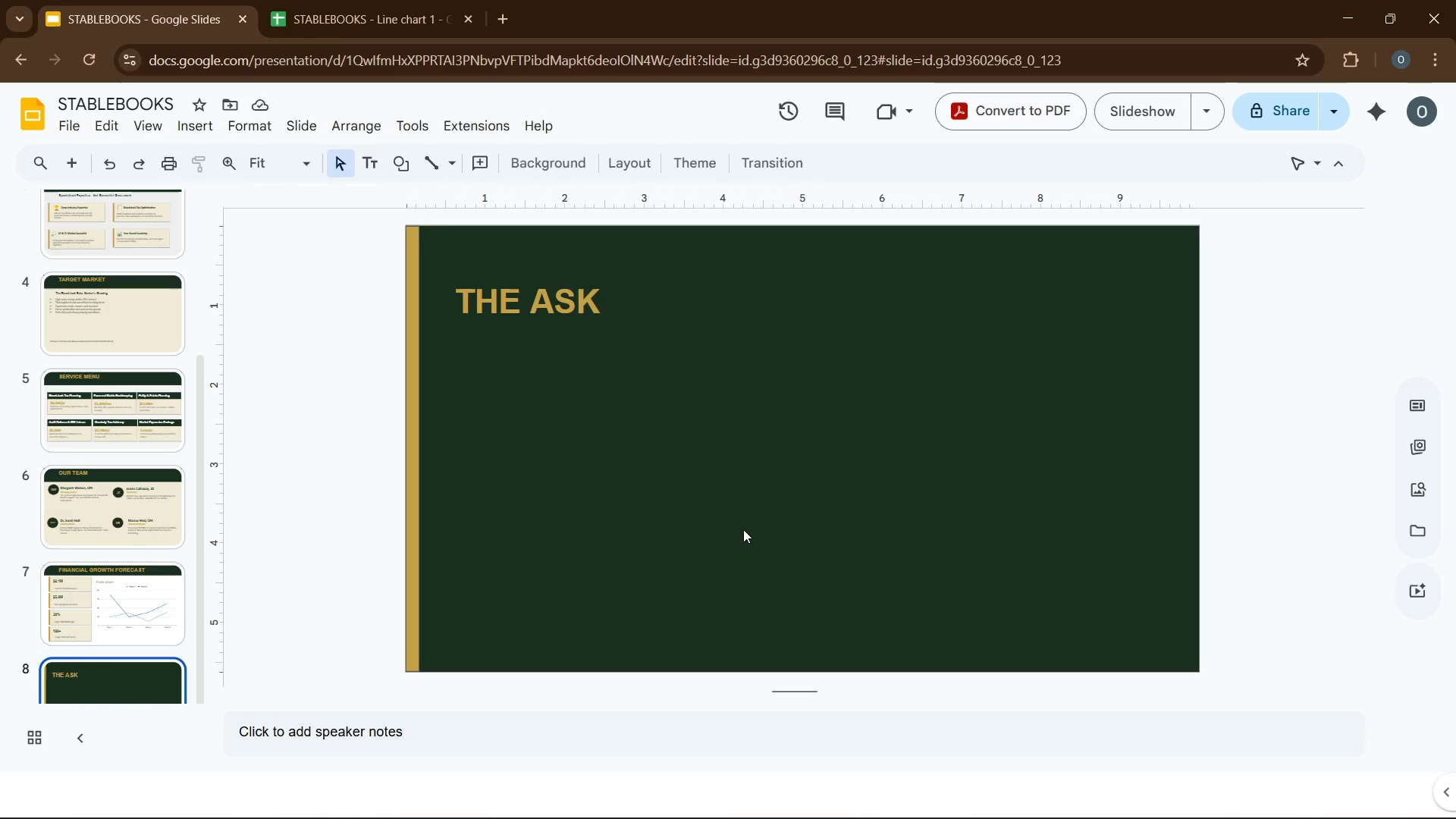 
key(Control+V)
 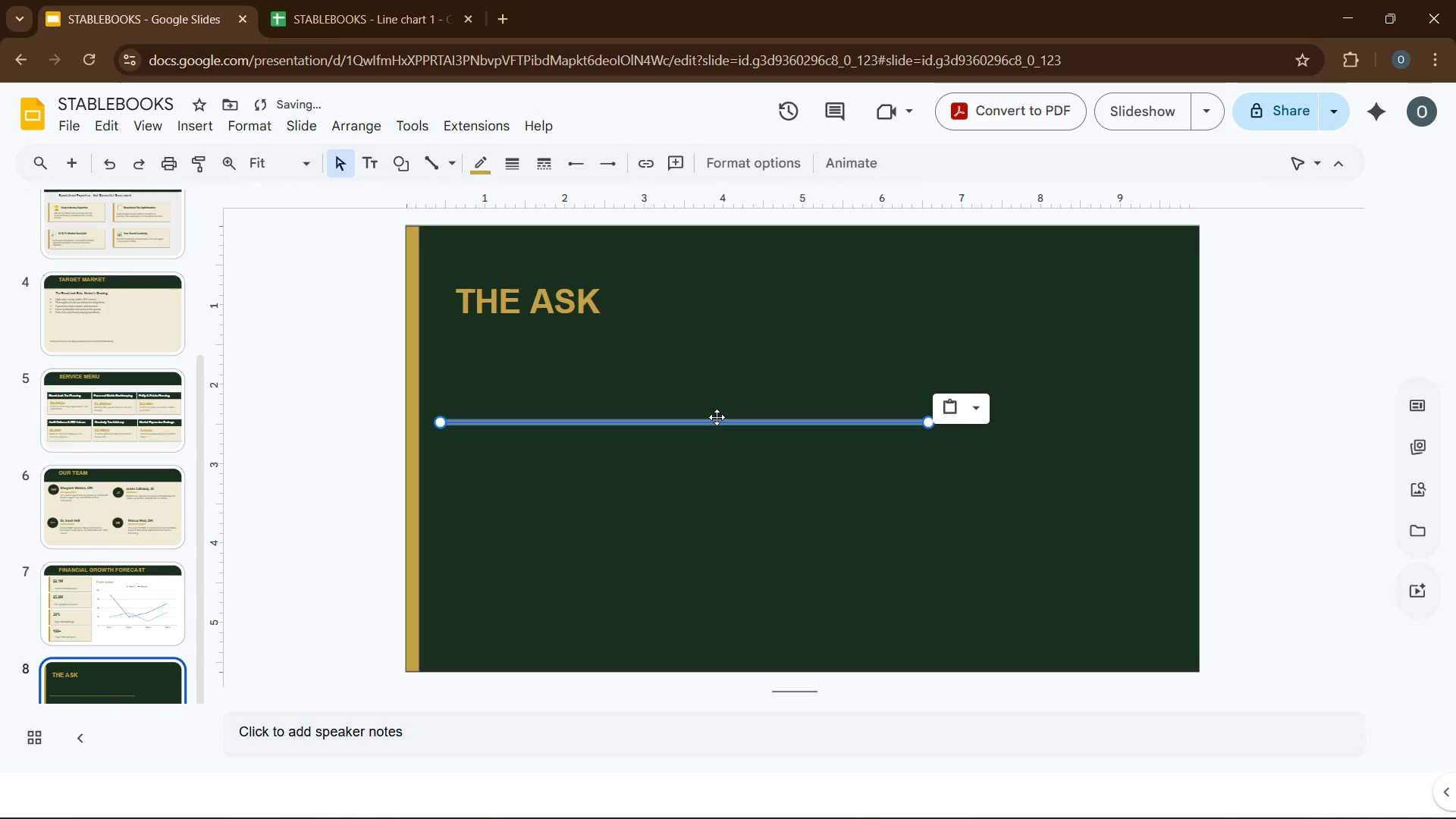 
left_click_drag(start_coordinate=[717, 417], to_coordinate=[724, 347])
 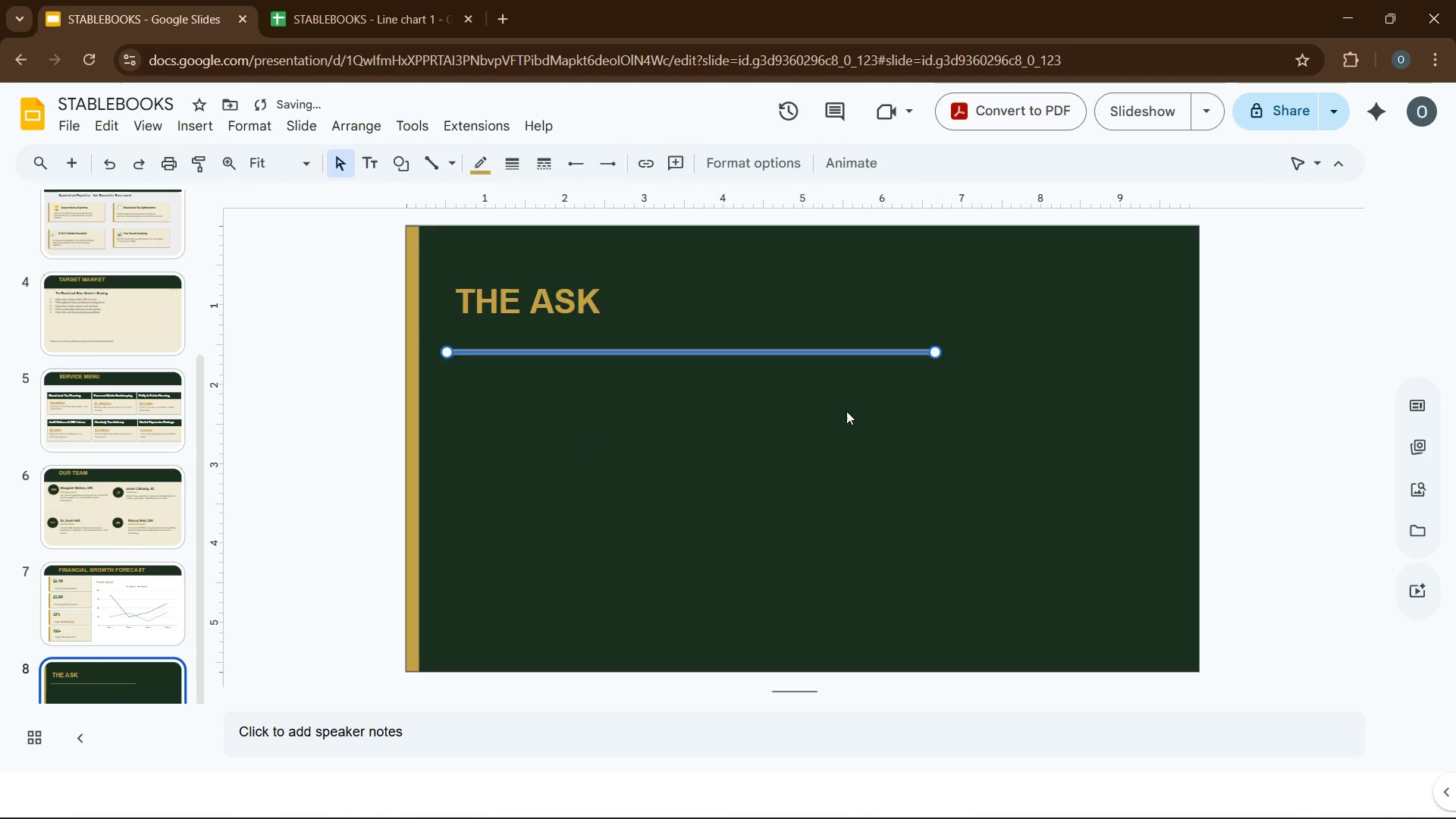 
left_click([847, 411])
 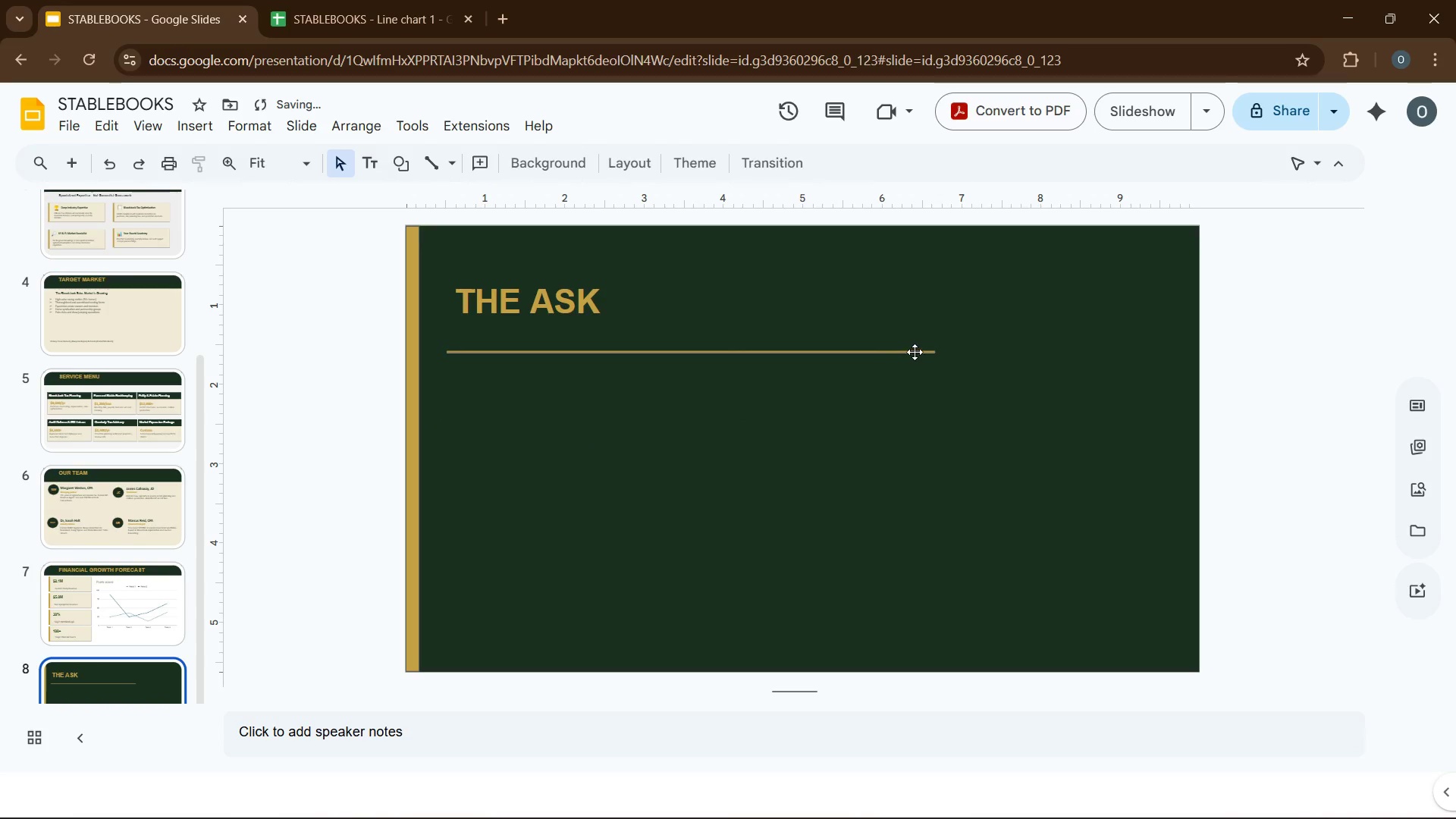 
left_click([917, 349])
 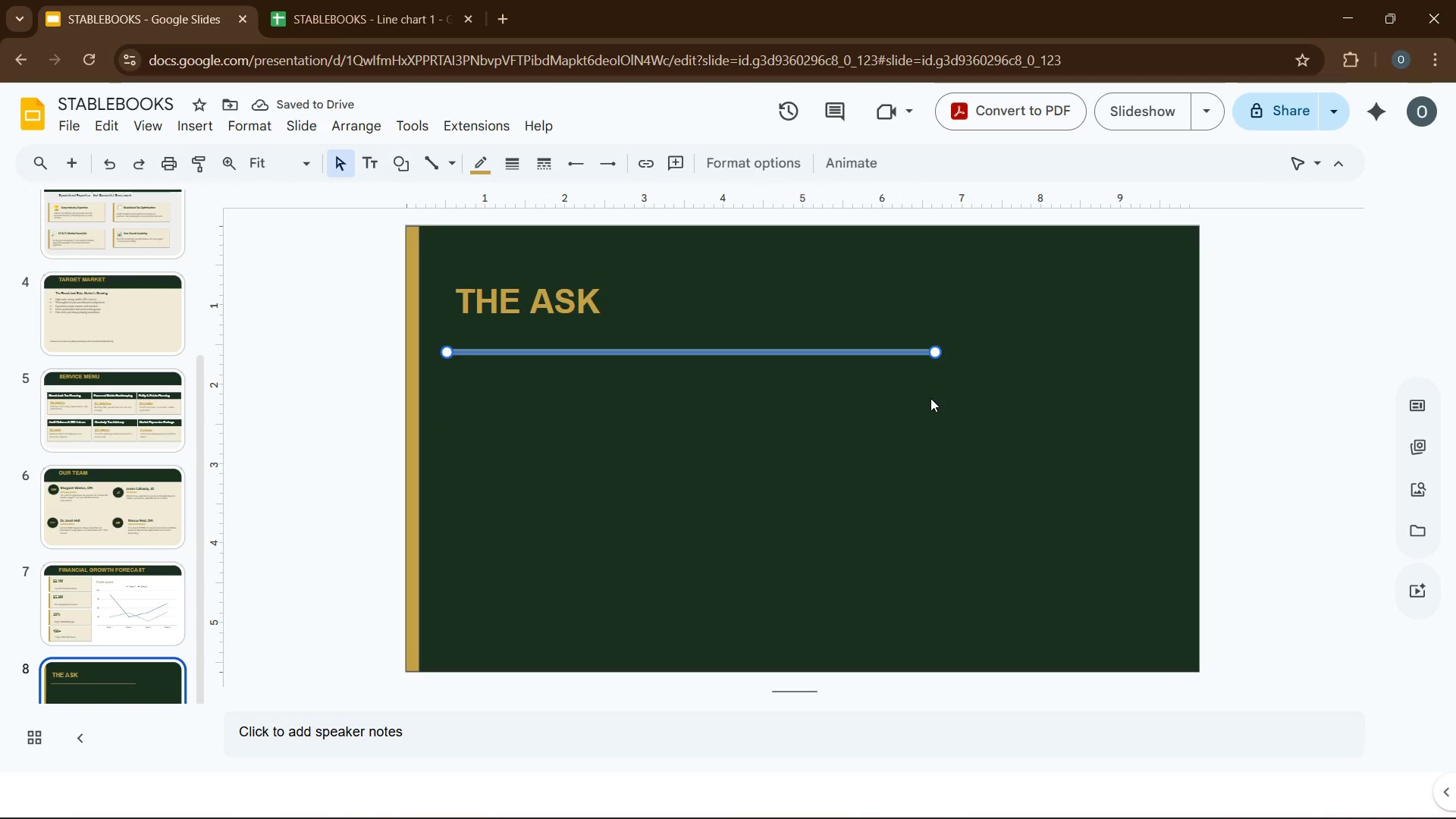 
left_click([930, 398])
 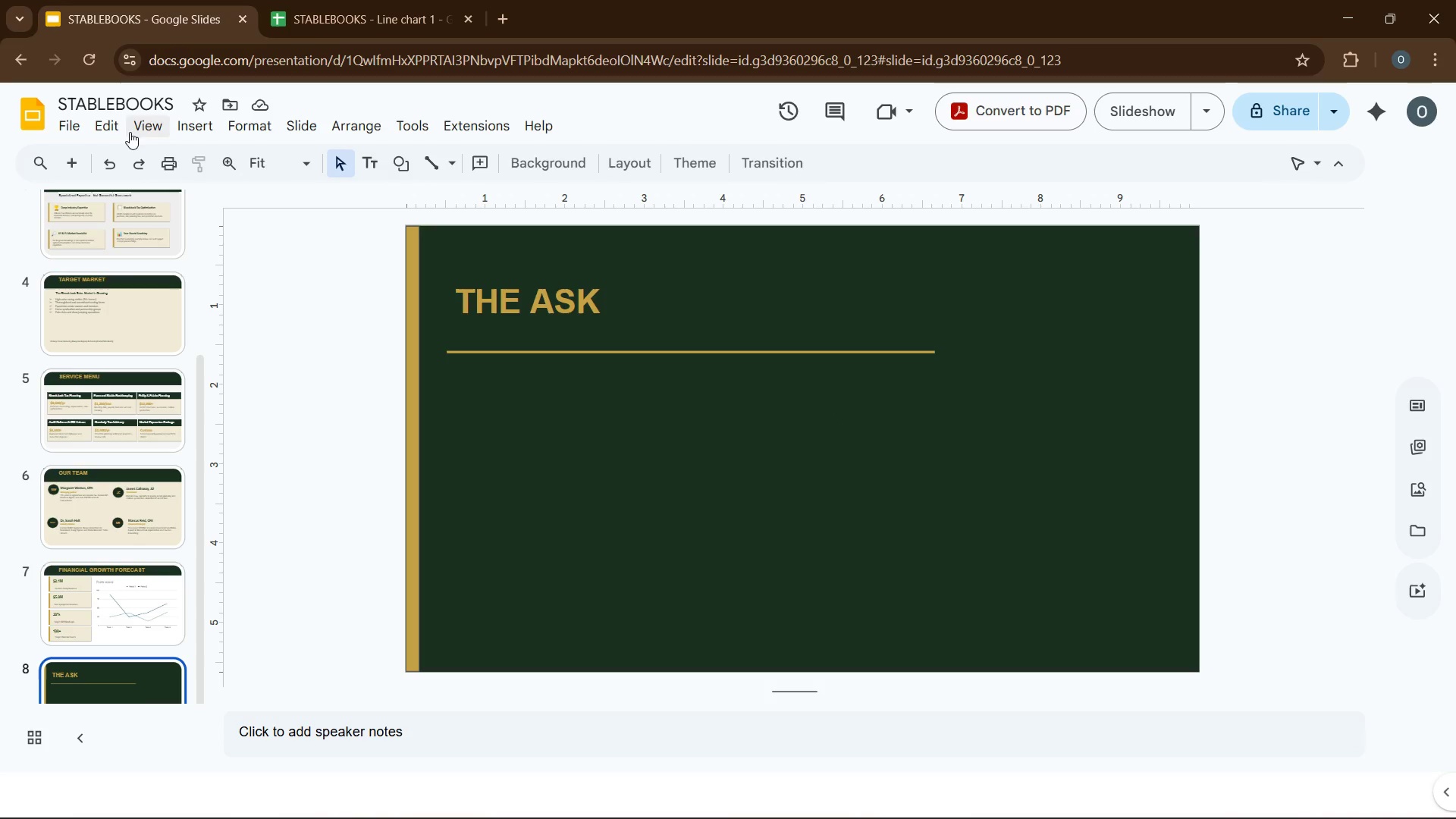 
left_click([190, 124])
 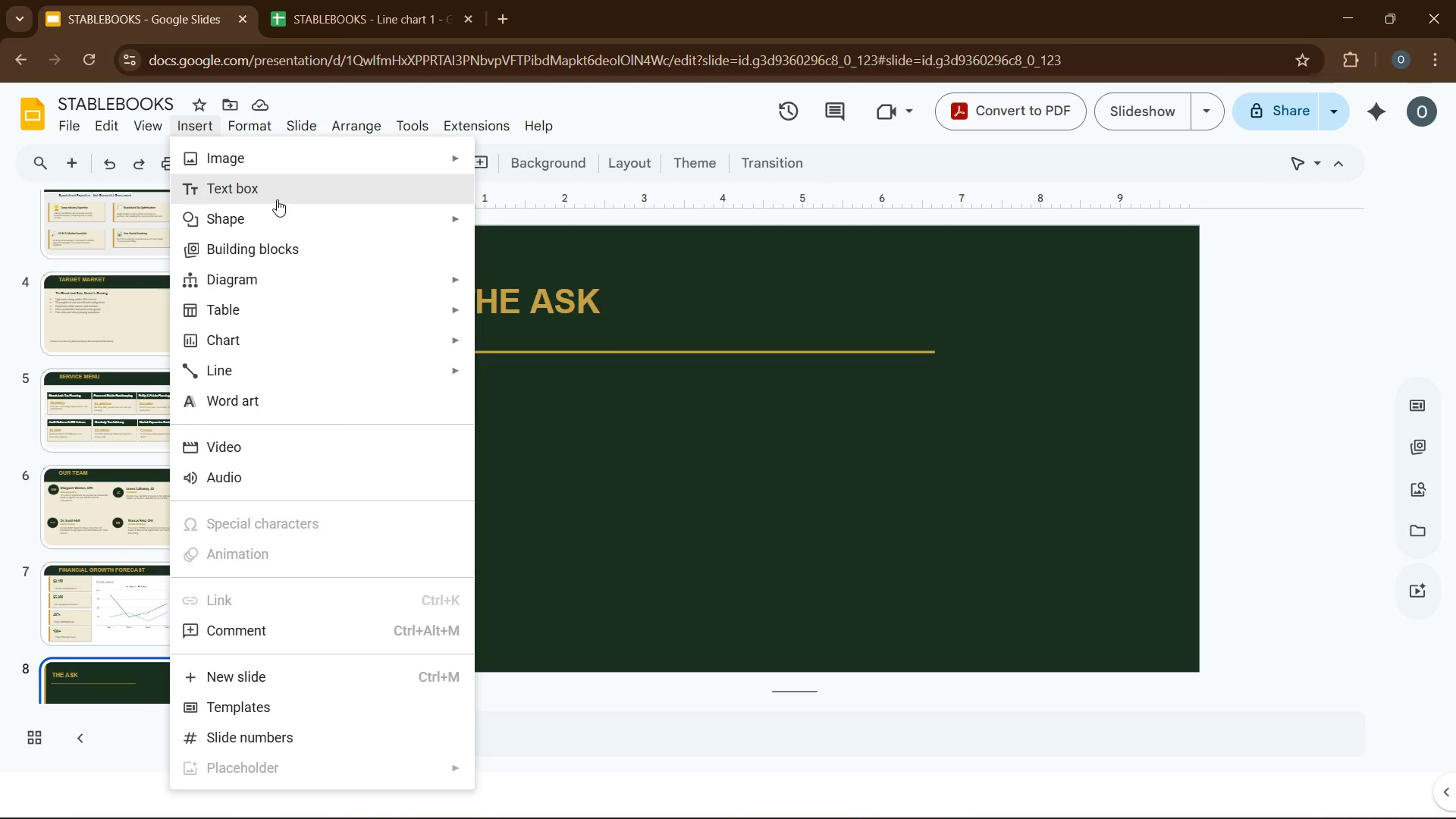 
left_click([291, 187])
 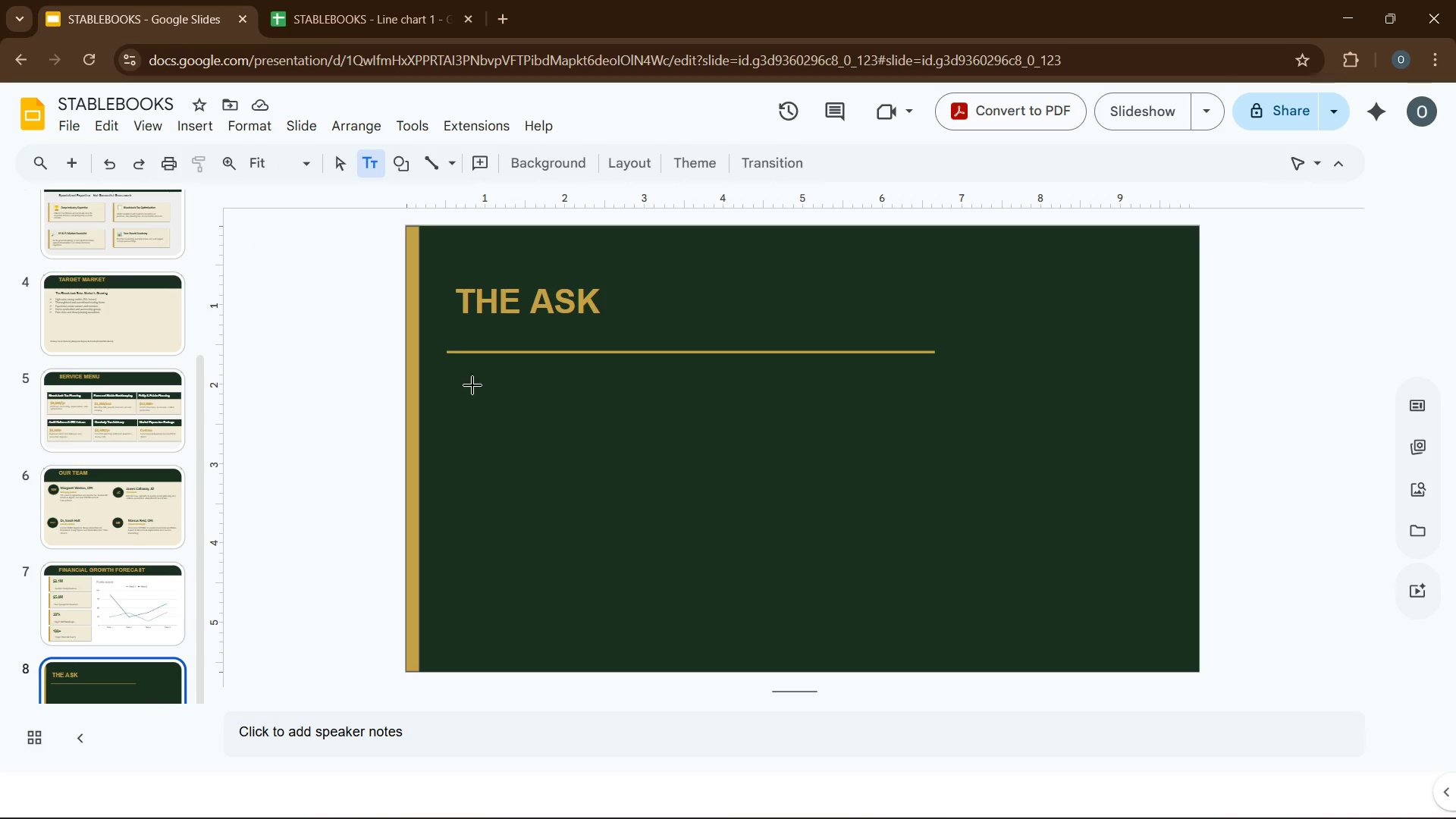 
left_click_drag(start_coordinate=[448, 375], to_coordinate=[755, 432])
 